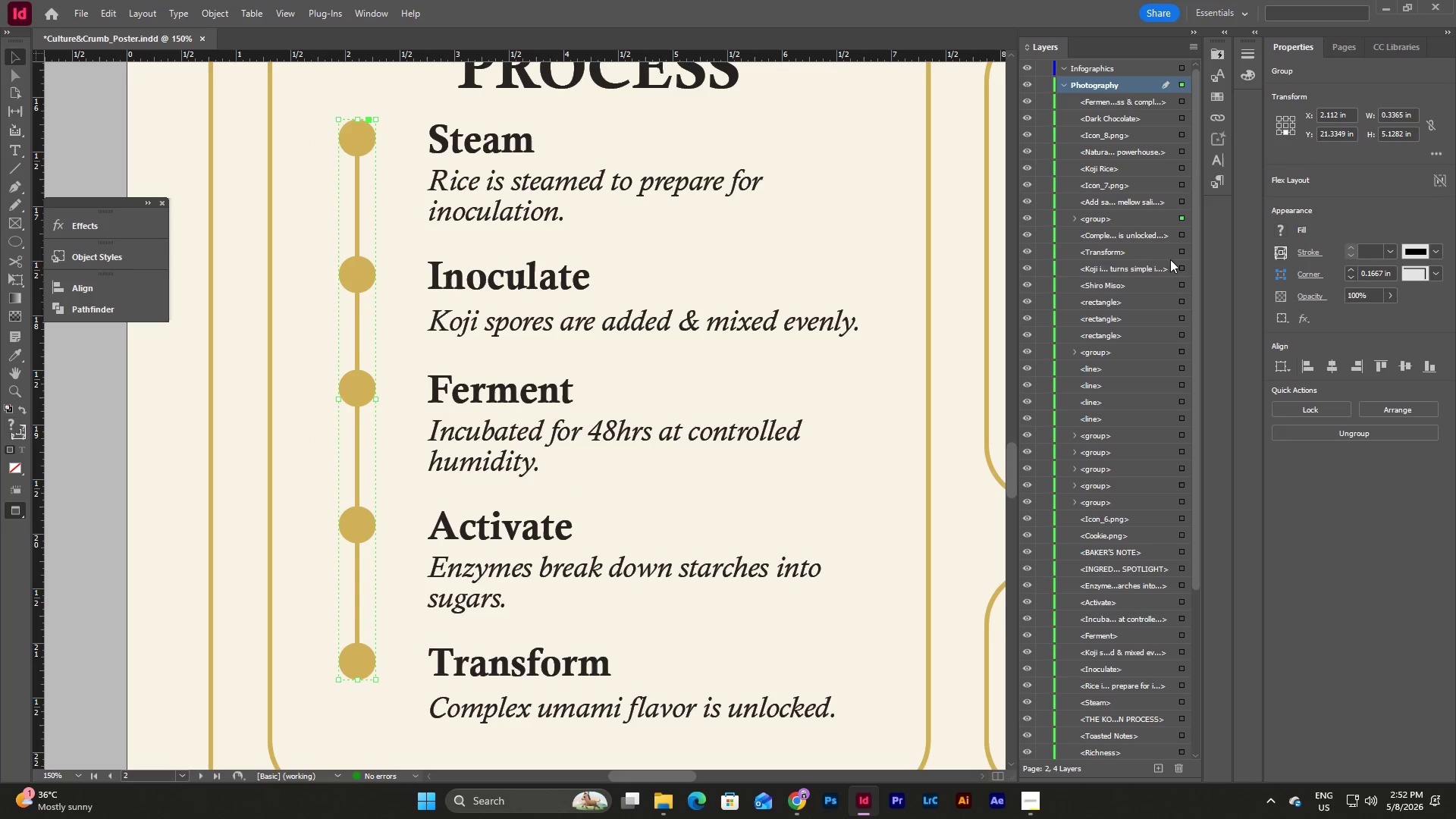 
scroll: coordinate [704, 303], scroll_direction: up, amount: 50.0
 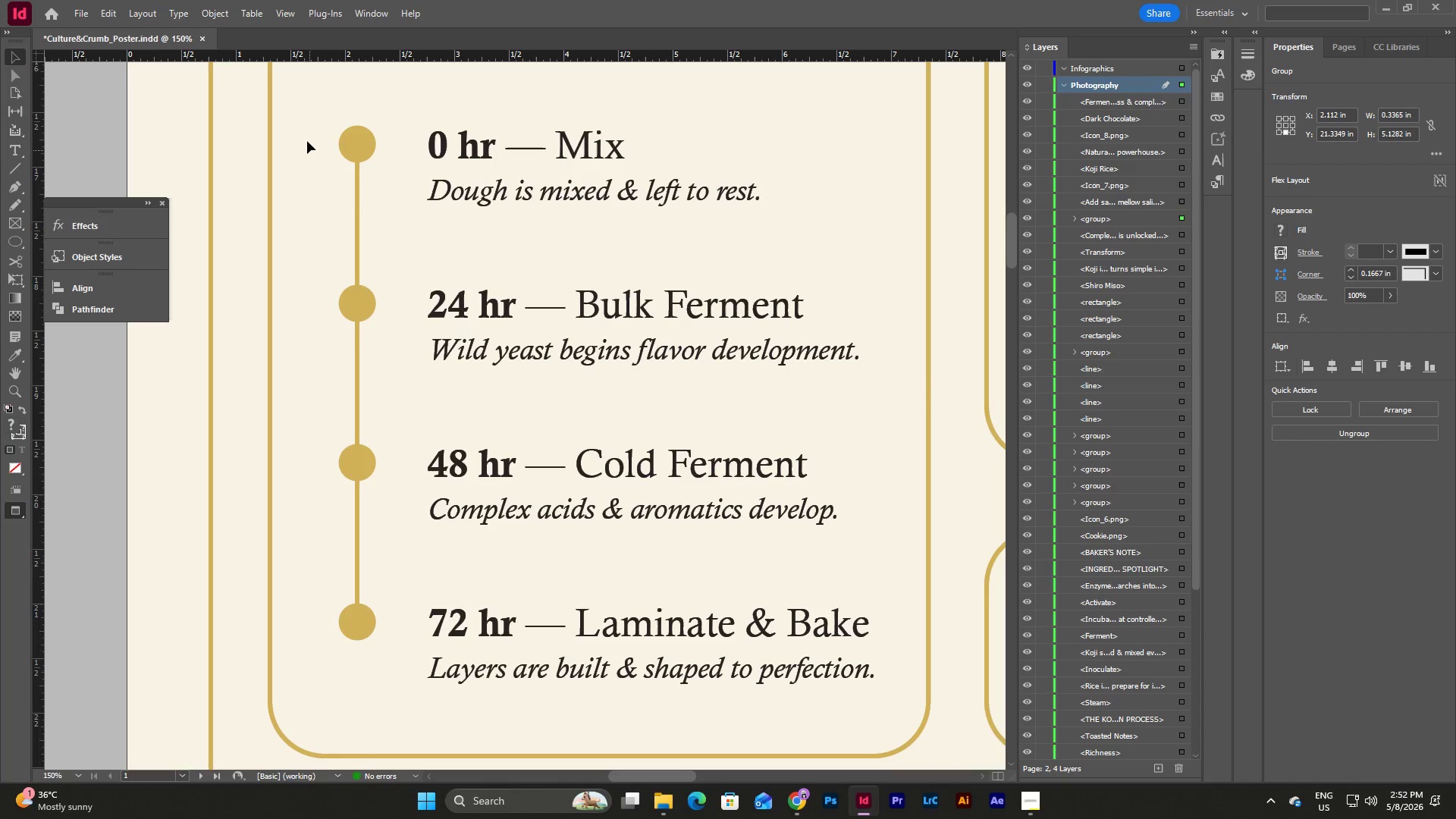 
left_click([307, 136])
 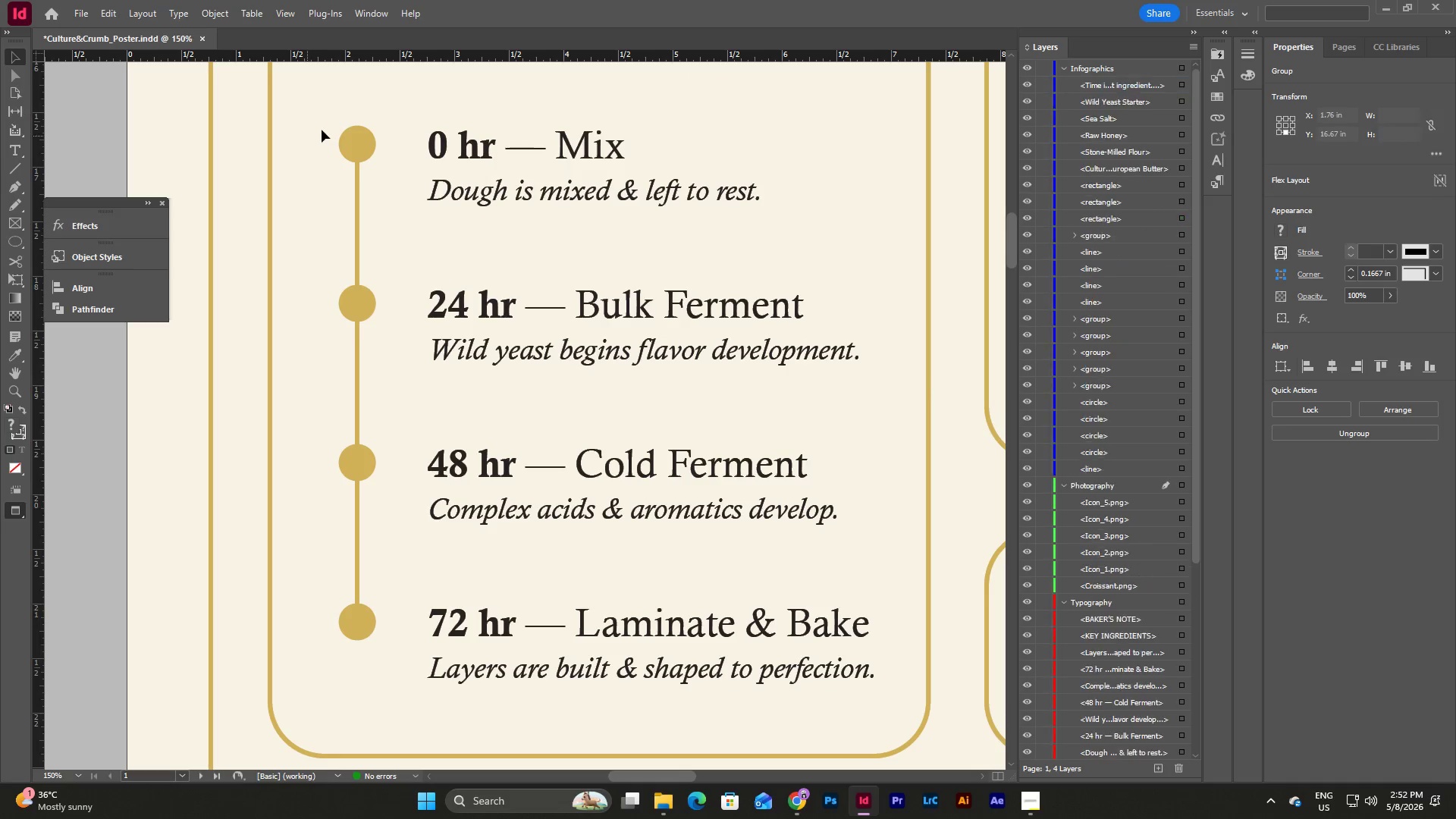 
left_click_drag(start_coordinate=[322, 130], to_coordinate=[366, 649])
 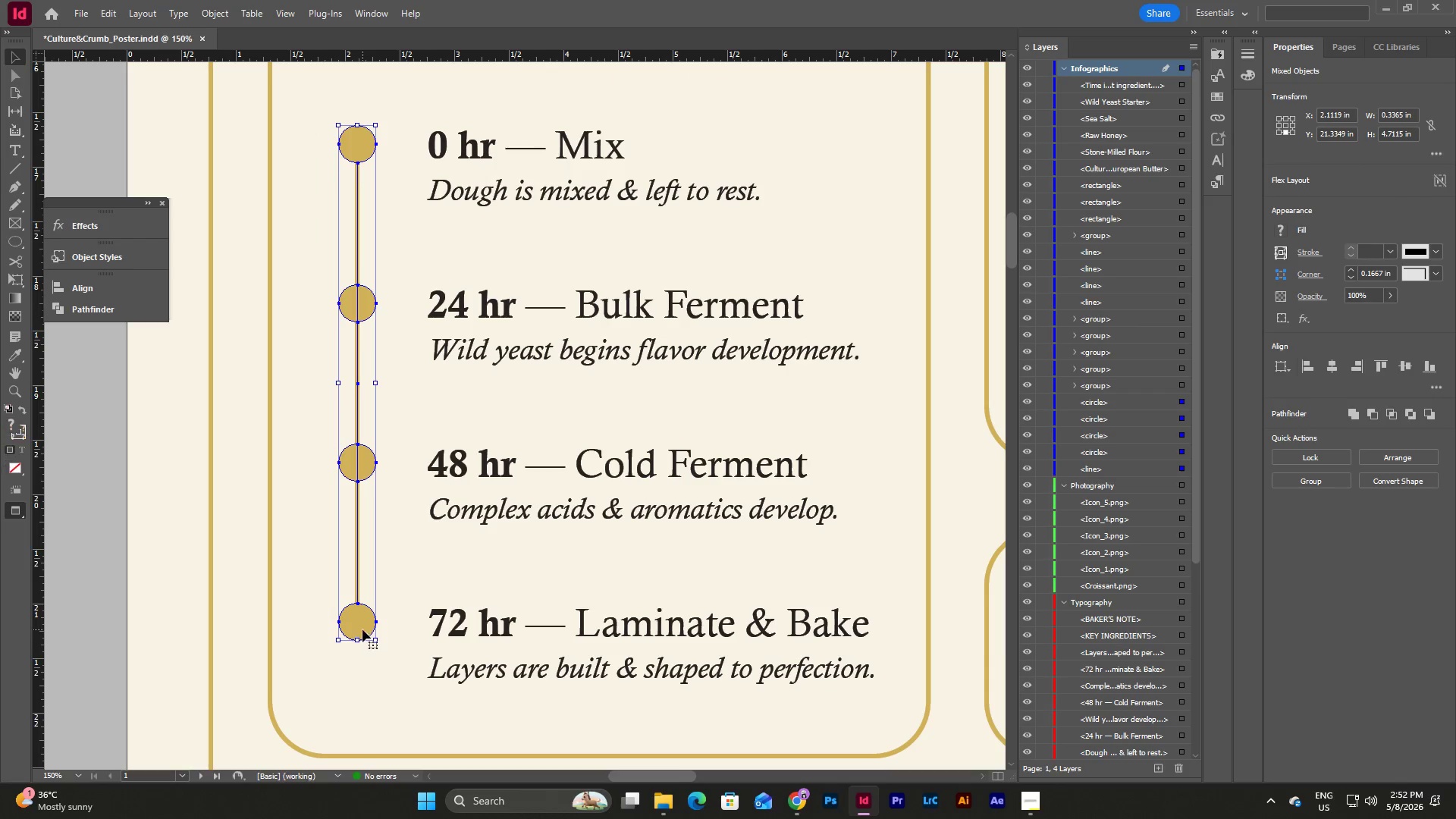 
right_click([362, 629])
 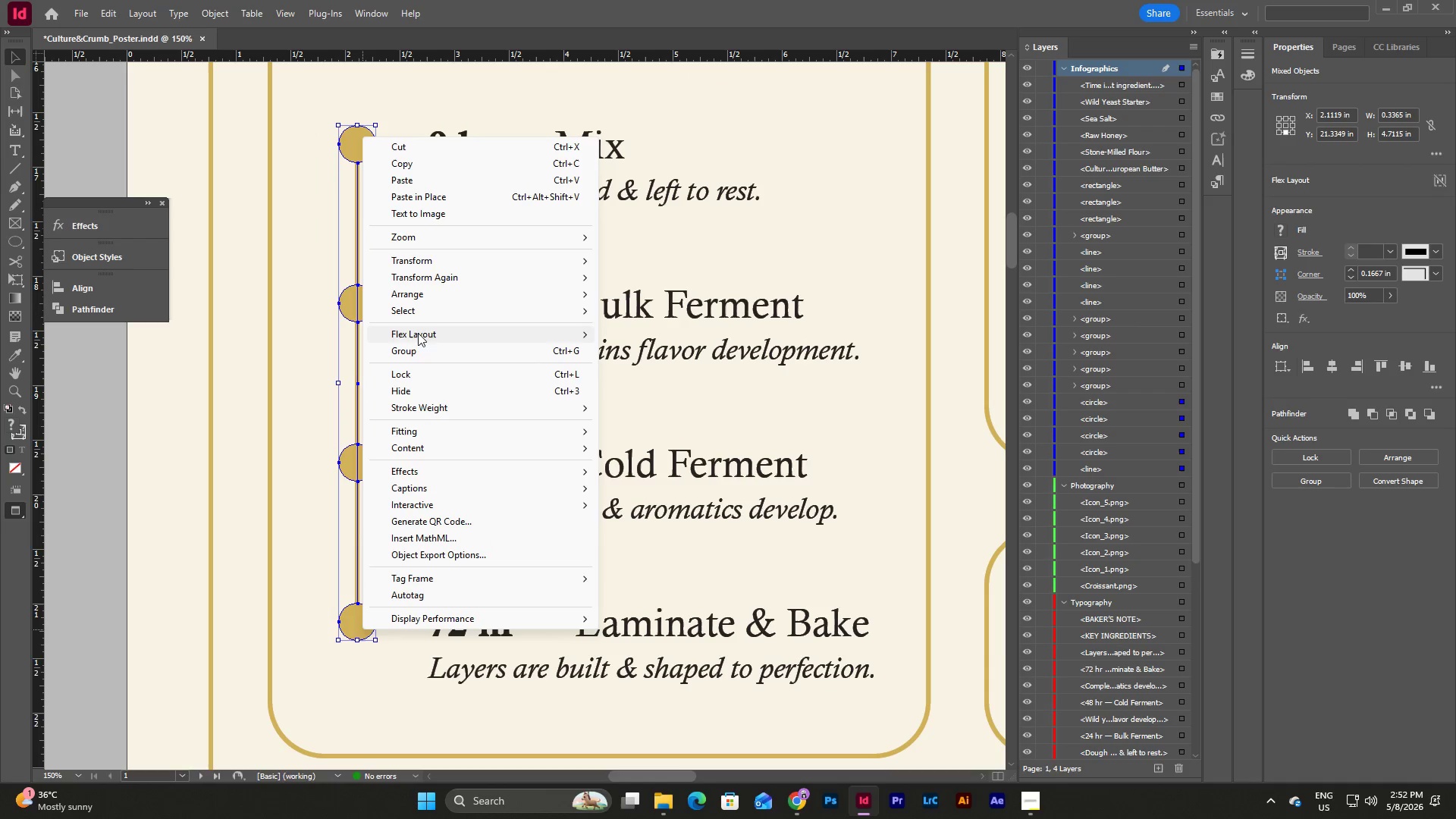 
left_click([420, 348])
 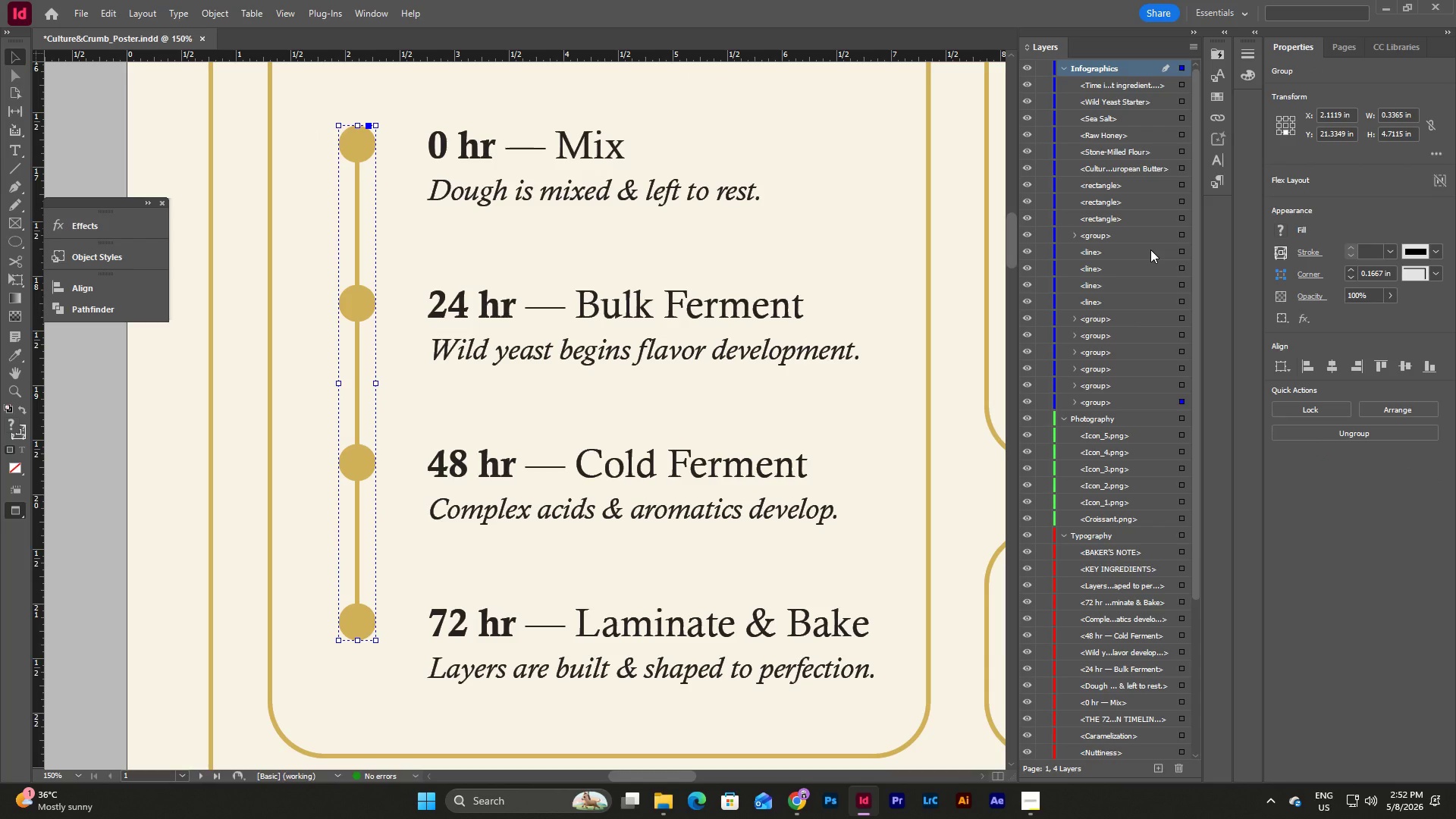 
scroll: coordinate [1150, 249], scroll_direction: down, amount: 5.0
 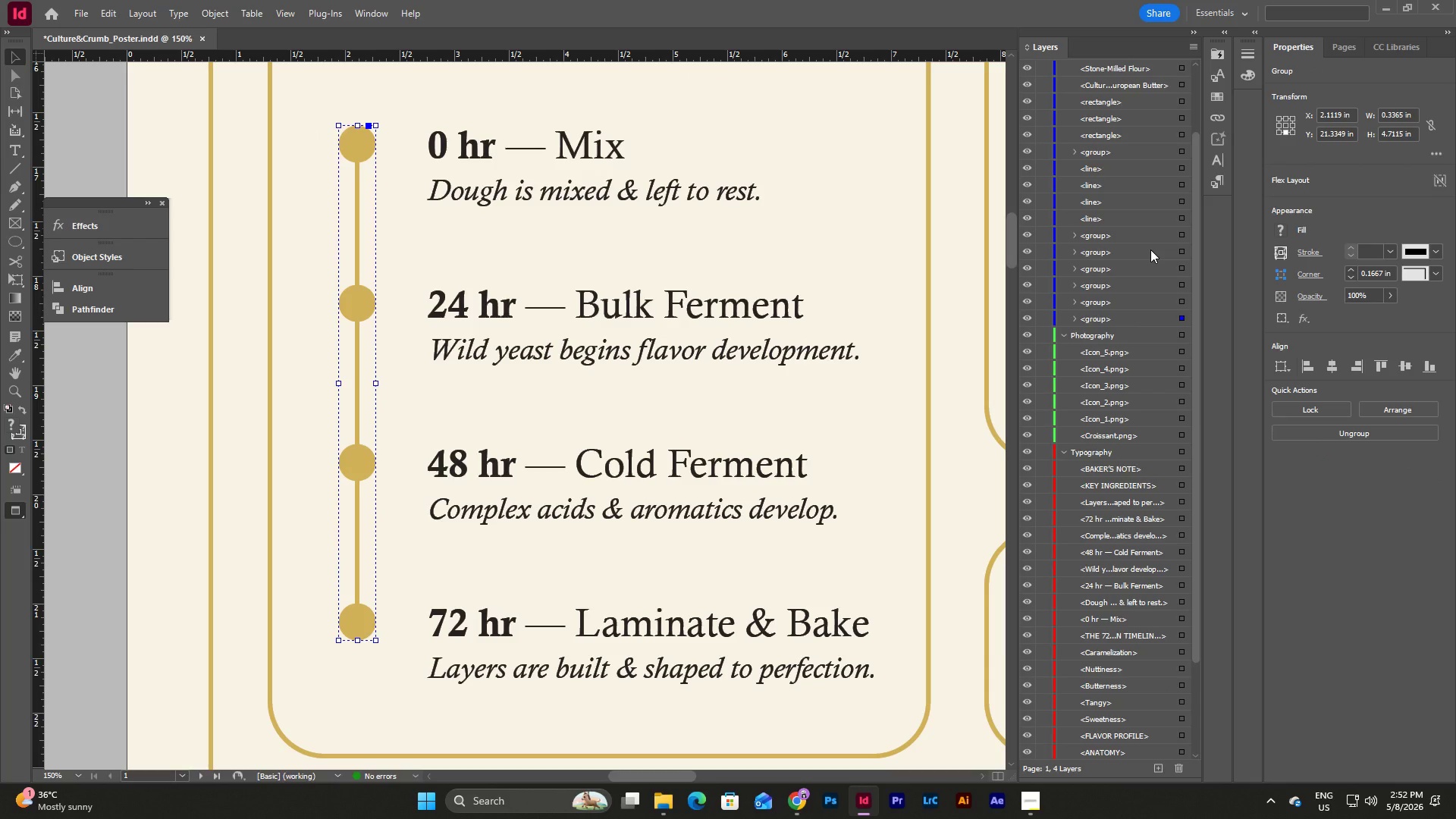 
scroll: coordinate [1150, 249], scroll_direction: up, amount: 9.0
 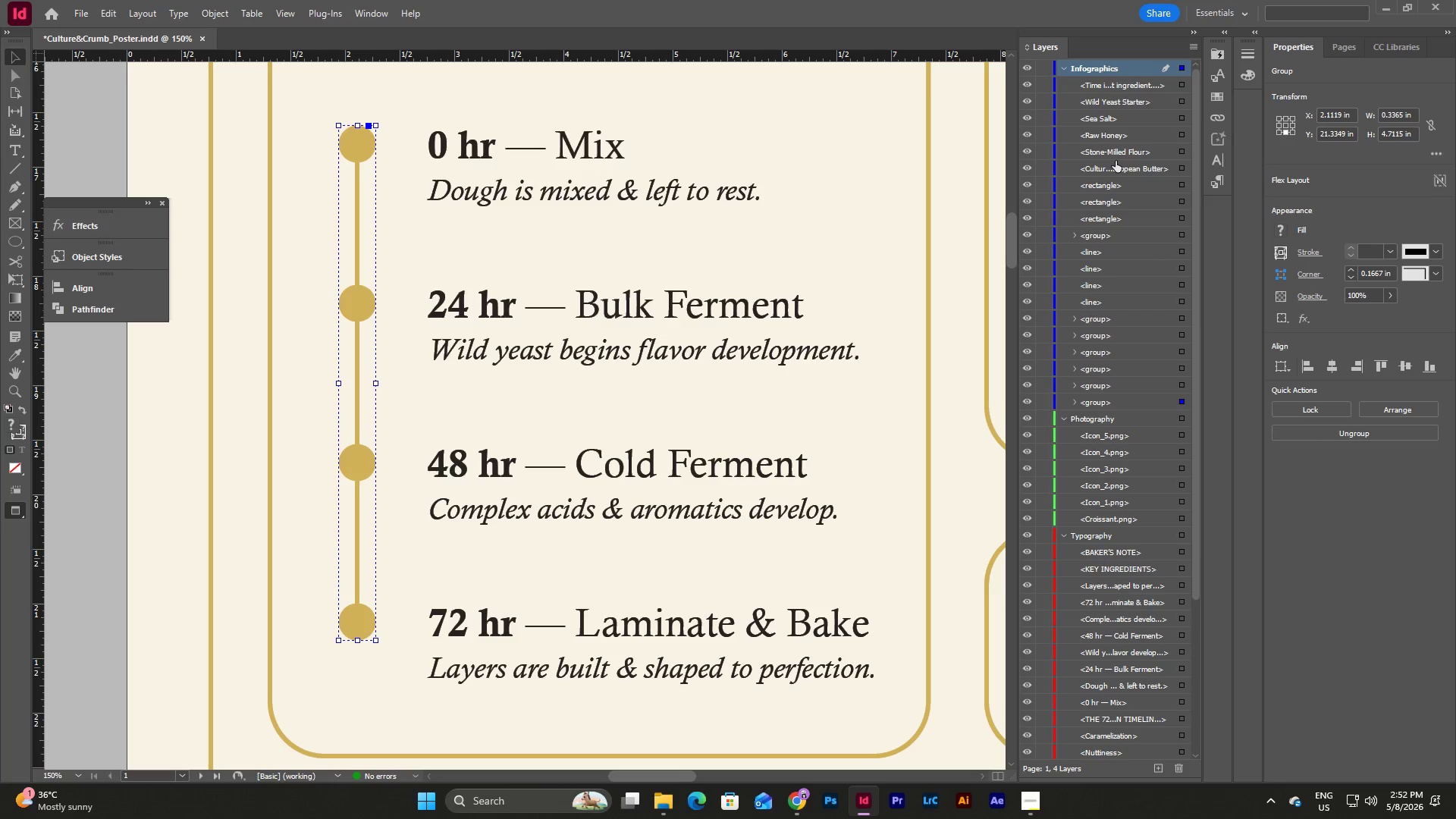 
left_click_drag(start_coordinate=[1116, 163], to_coordinate=[1131, 544])
 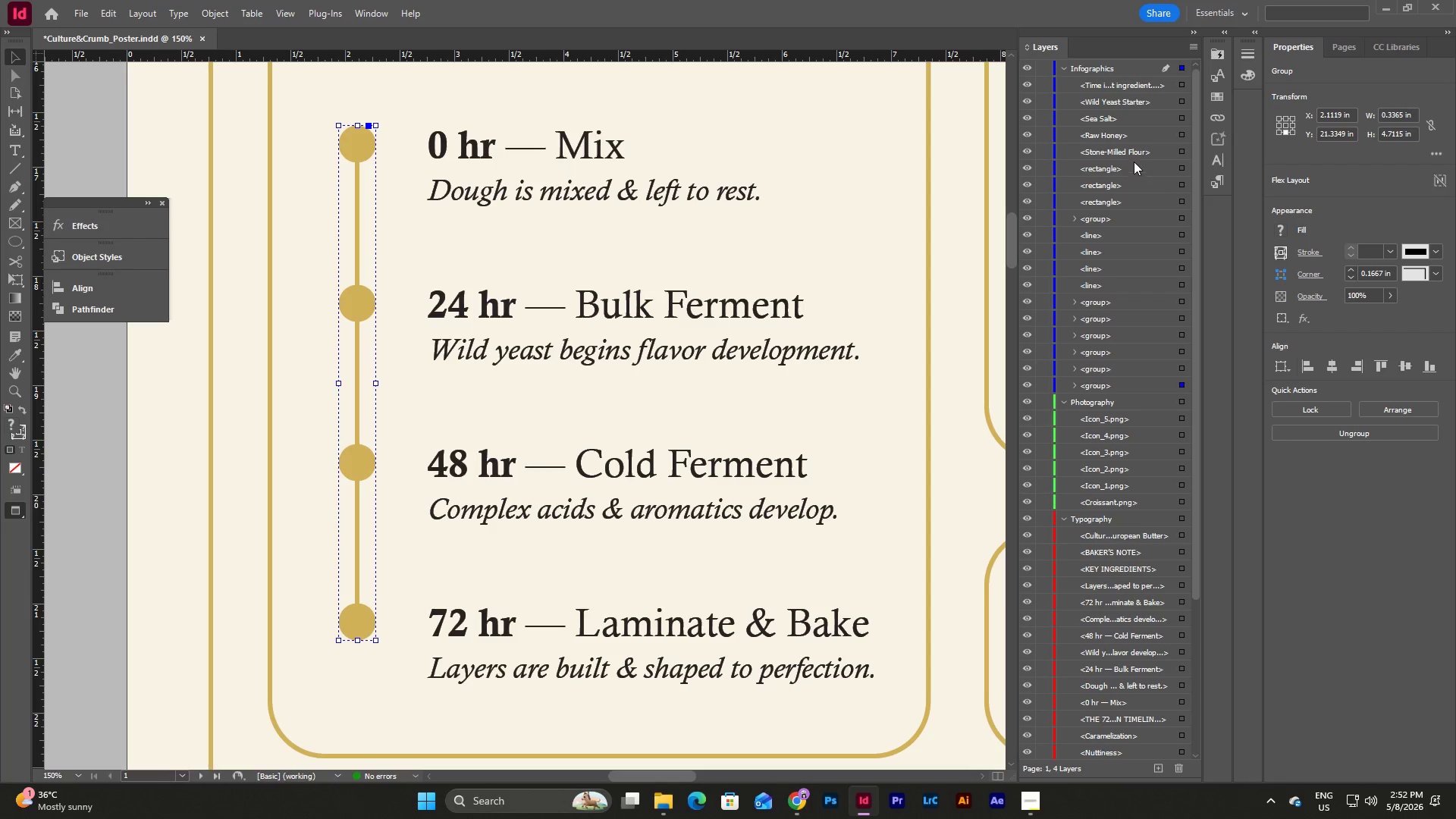 
left_click_drag(start_coordinate=[1134, 152], to_coordinate=[1127, 522])
 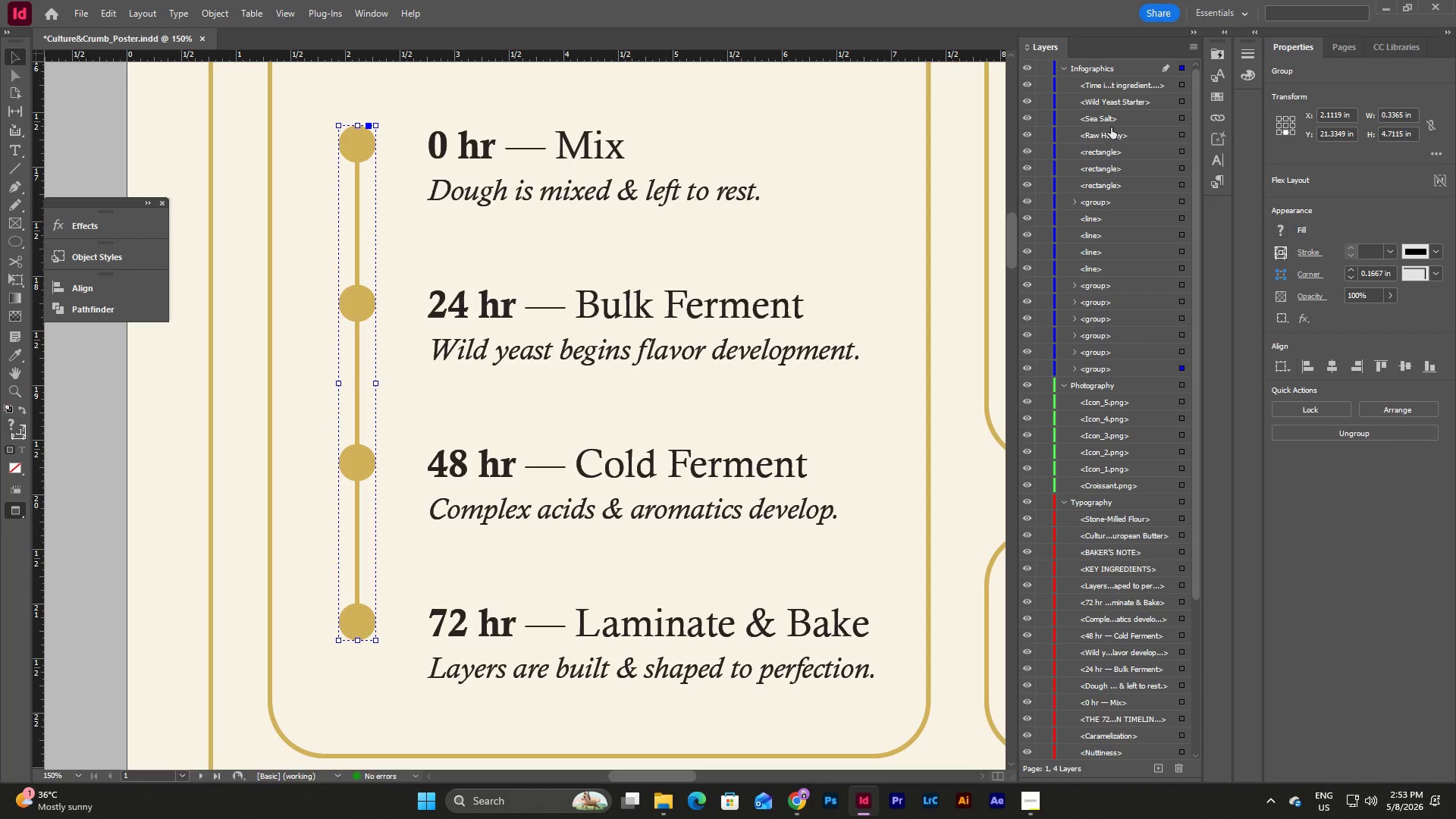 
left_click_drag(start_coordinate=[1111, 118], to_coordinate=[1134, 513])
 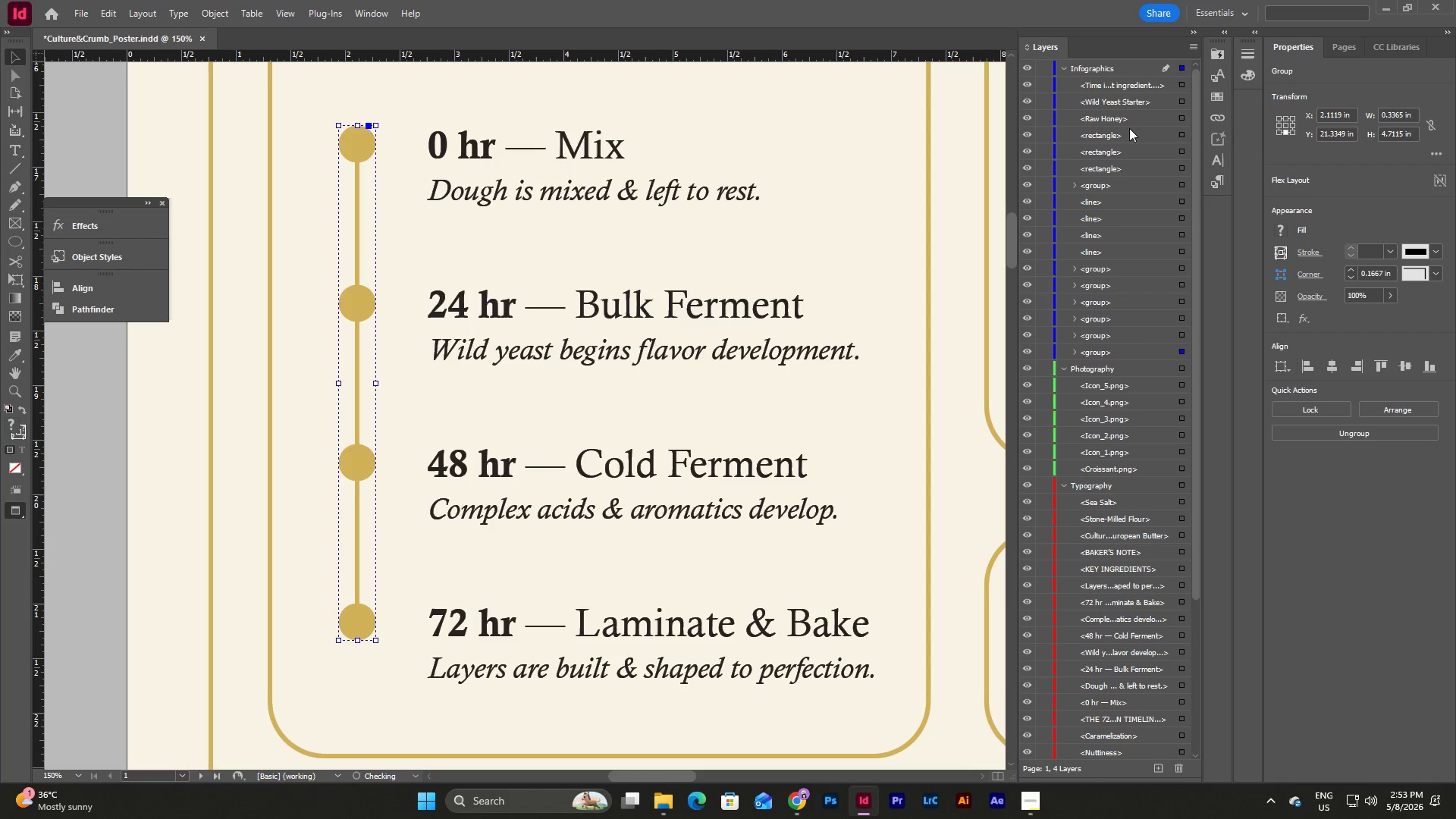 
left_click_drag(start_coordinate=[1117, 118], to_coordinate=[1119, 489])
 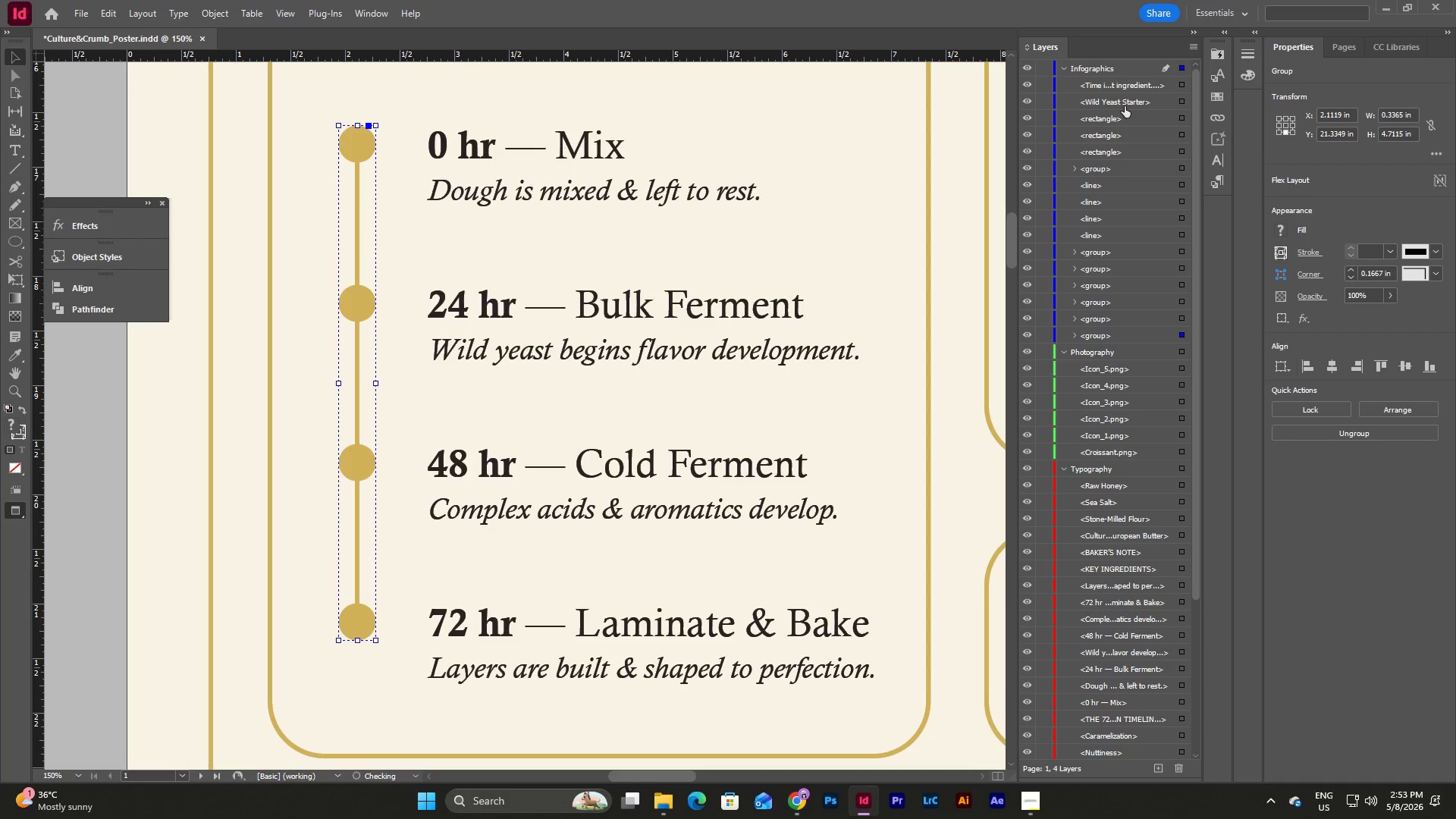 
left_click_drag(start_coordinate=[1125, 105], to_coordinate=[1115, 479])
 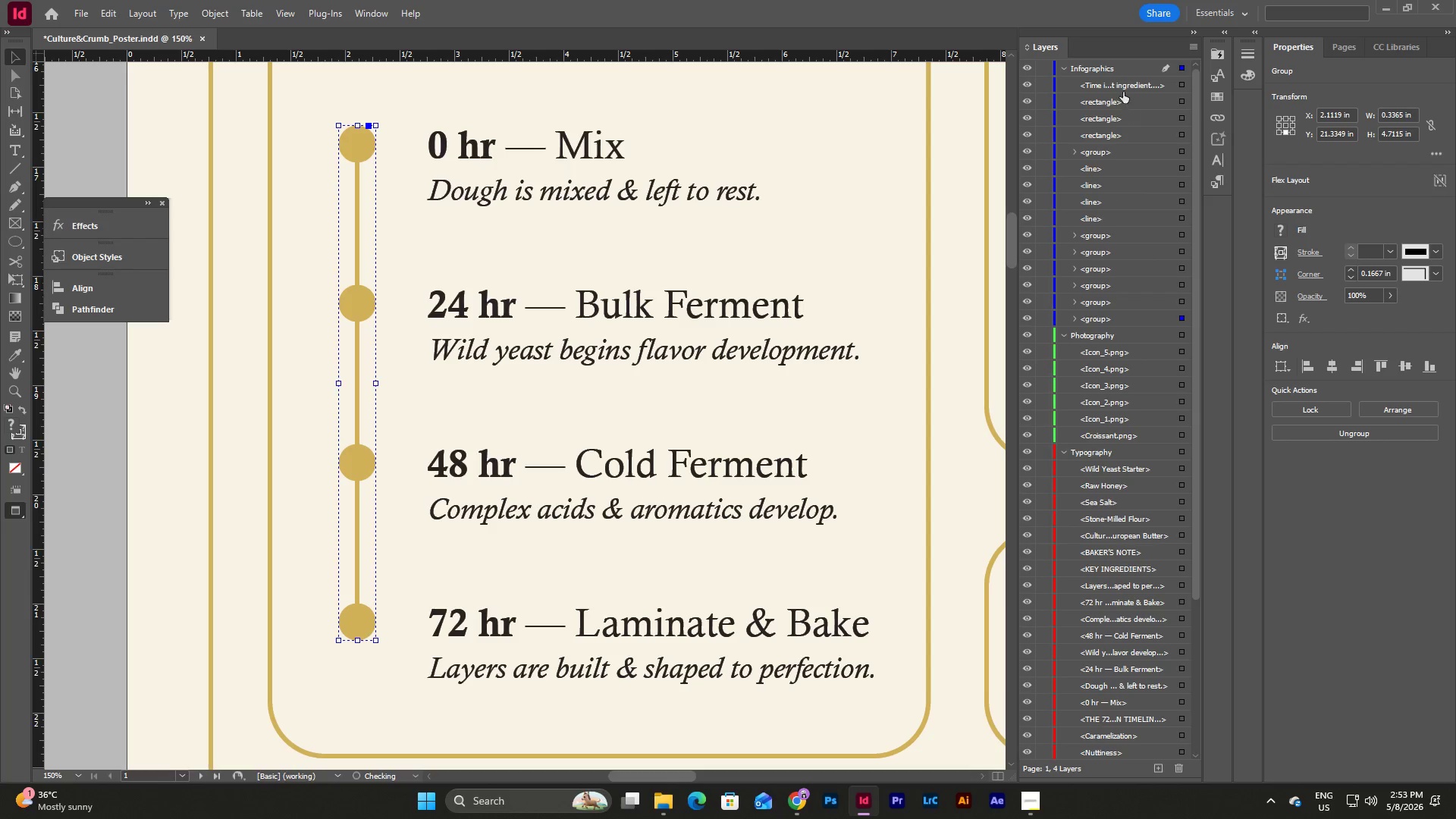 
left_click_drag(start_coordinate=[1124, 84], to_coordinate=[1137, 460])
 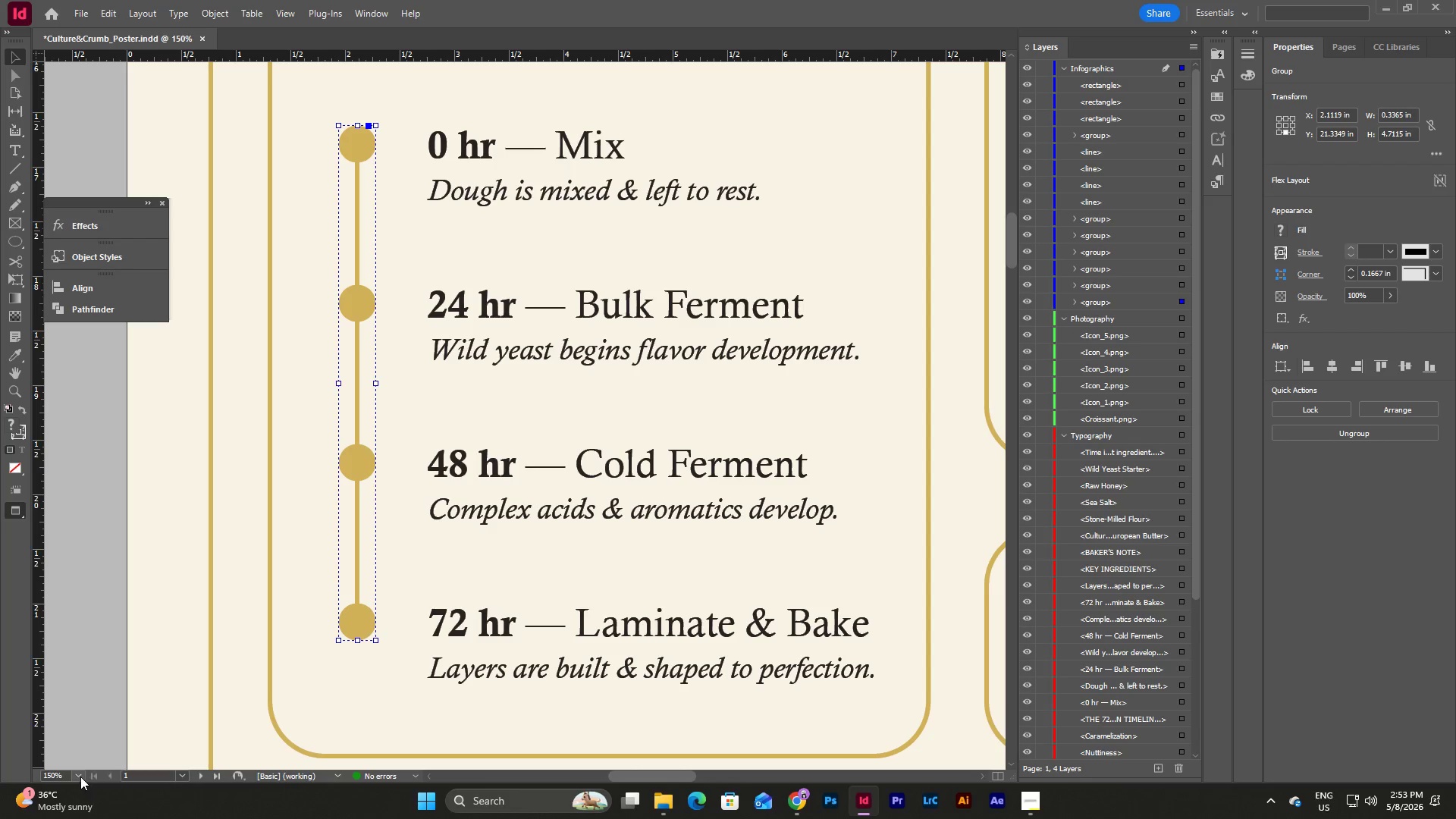 
left_click([78, 776])
 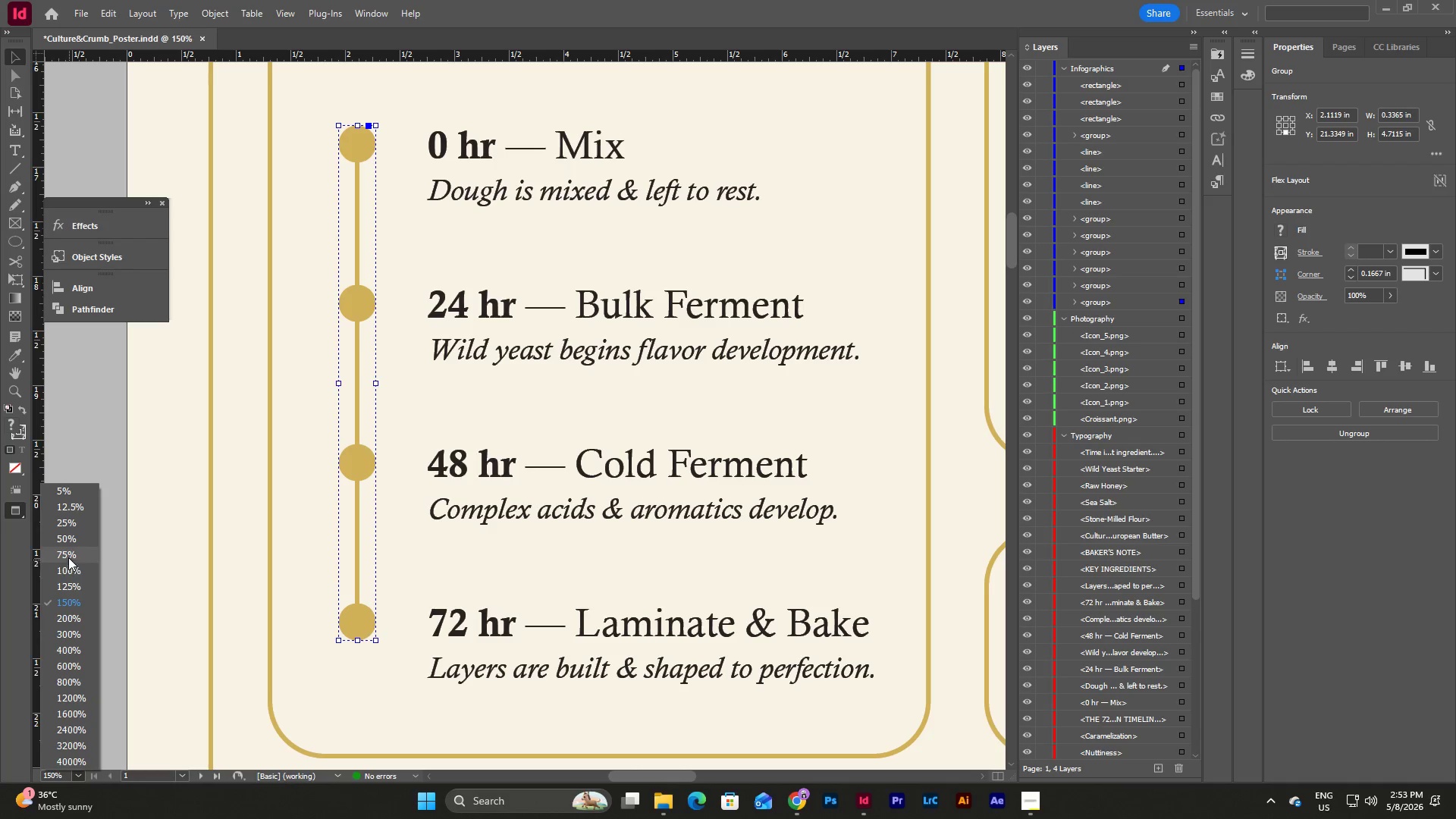 
left_click([68, 556])
 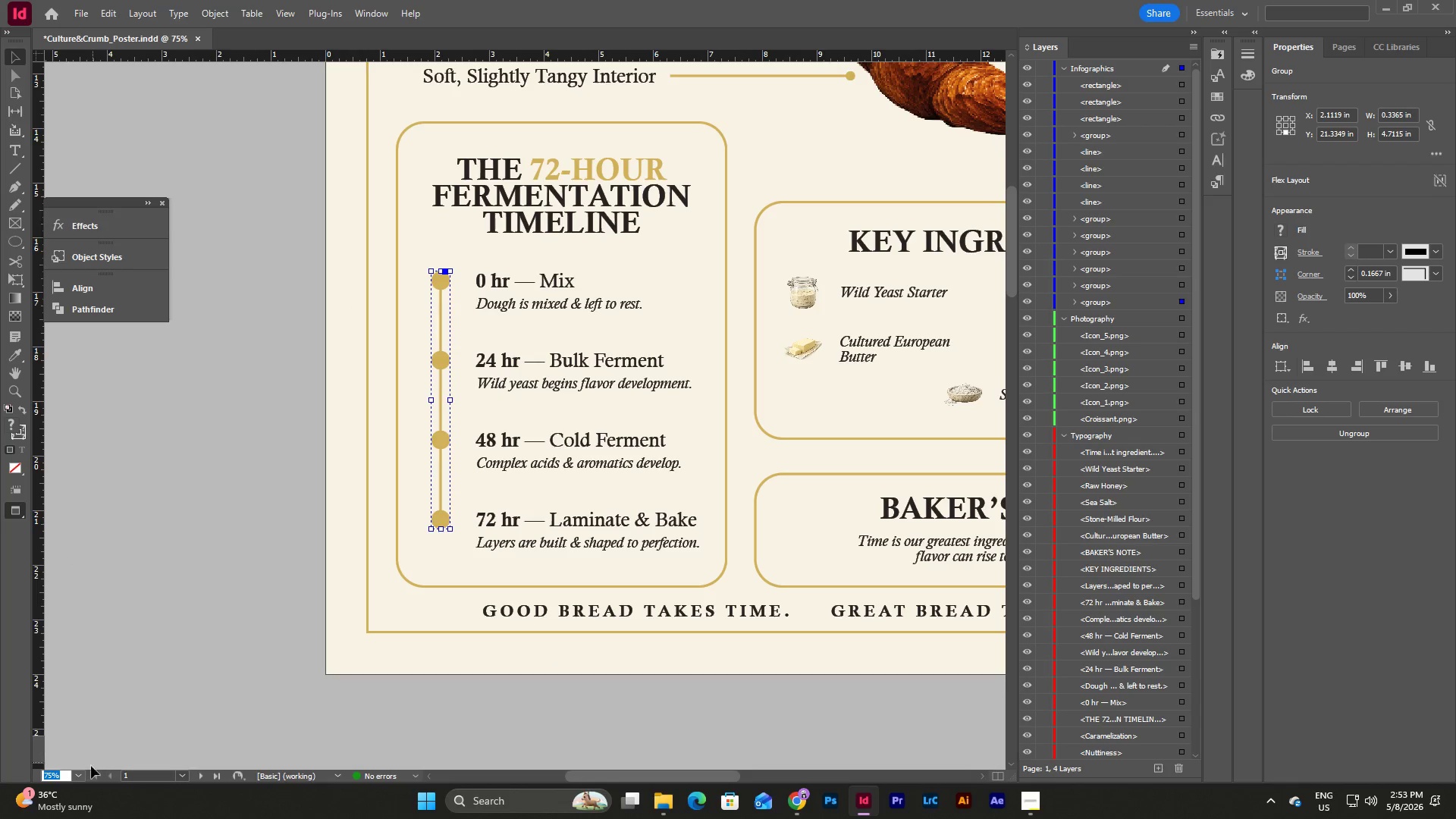 
left_click([77, 776])
 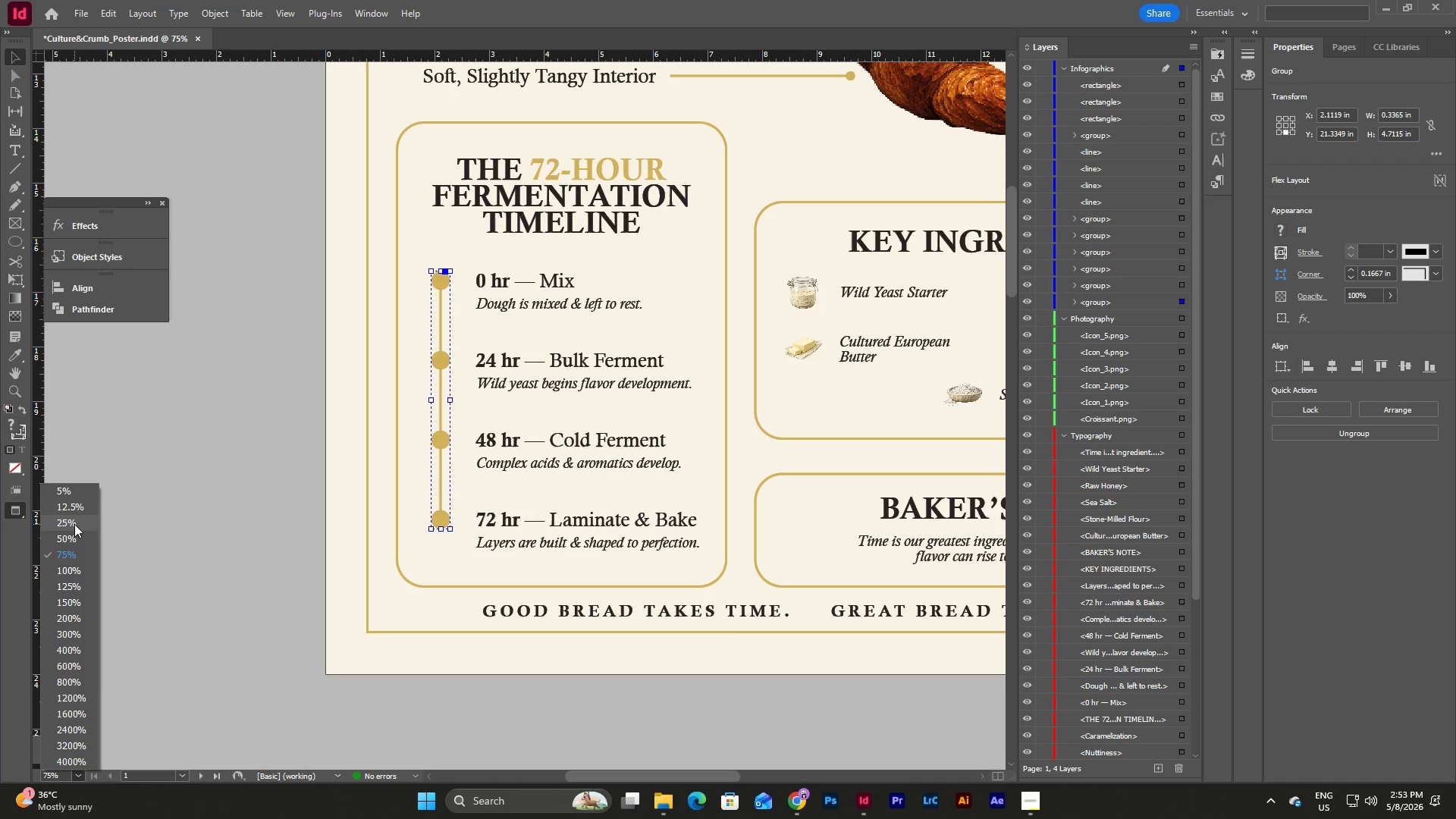 
left_click([74, 524])
 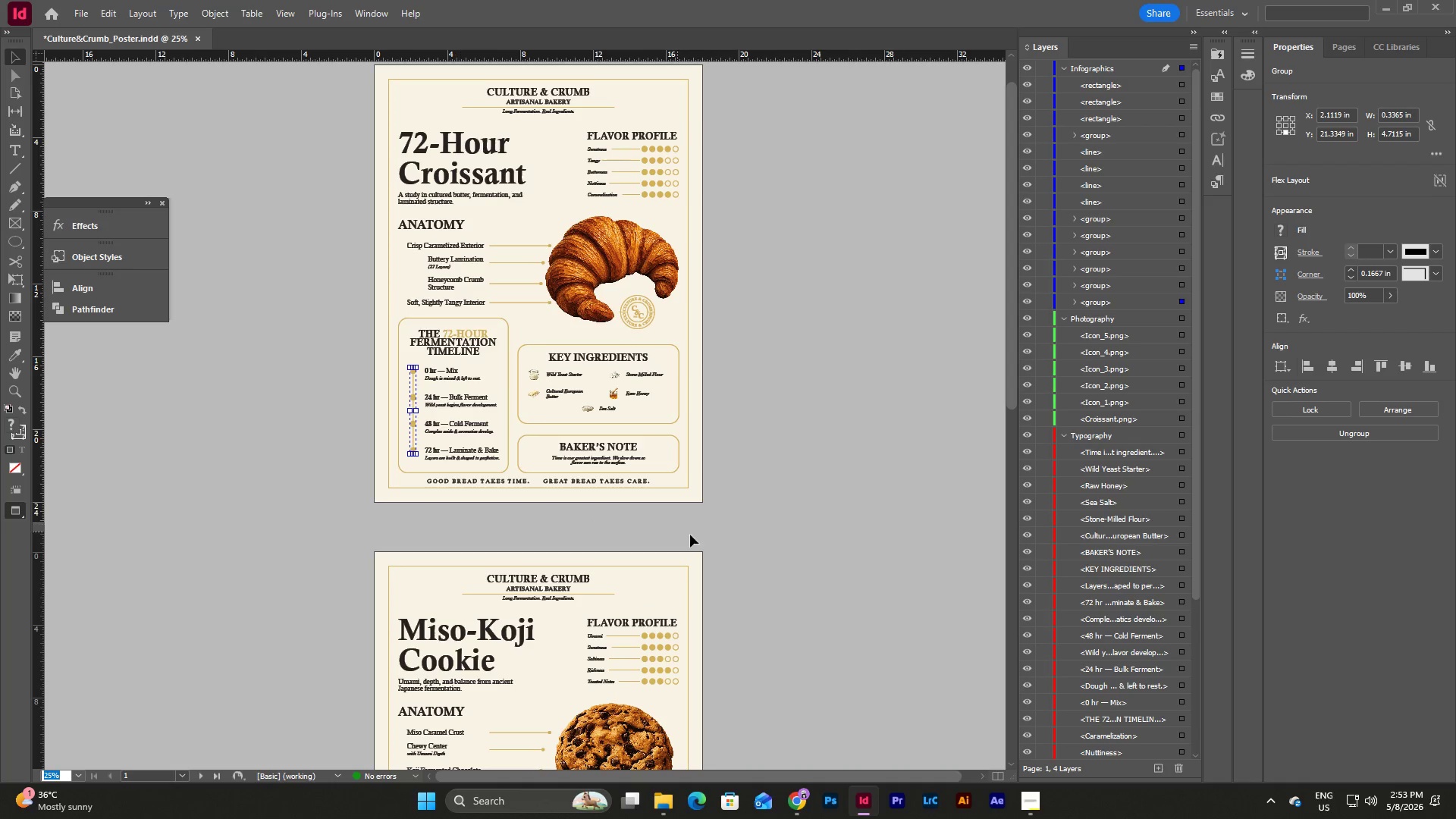 
scroll: coordinate [770, 555], scroll_direction: up, amount: 6.0
 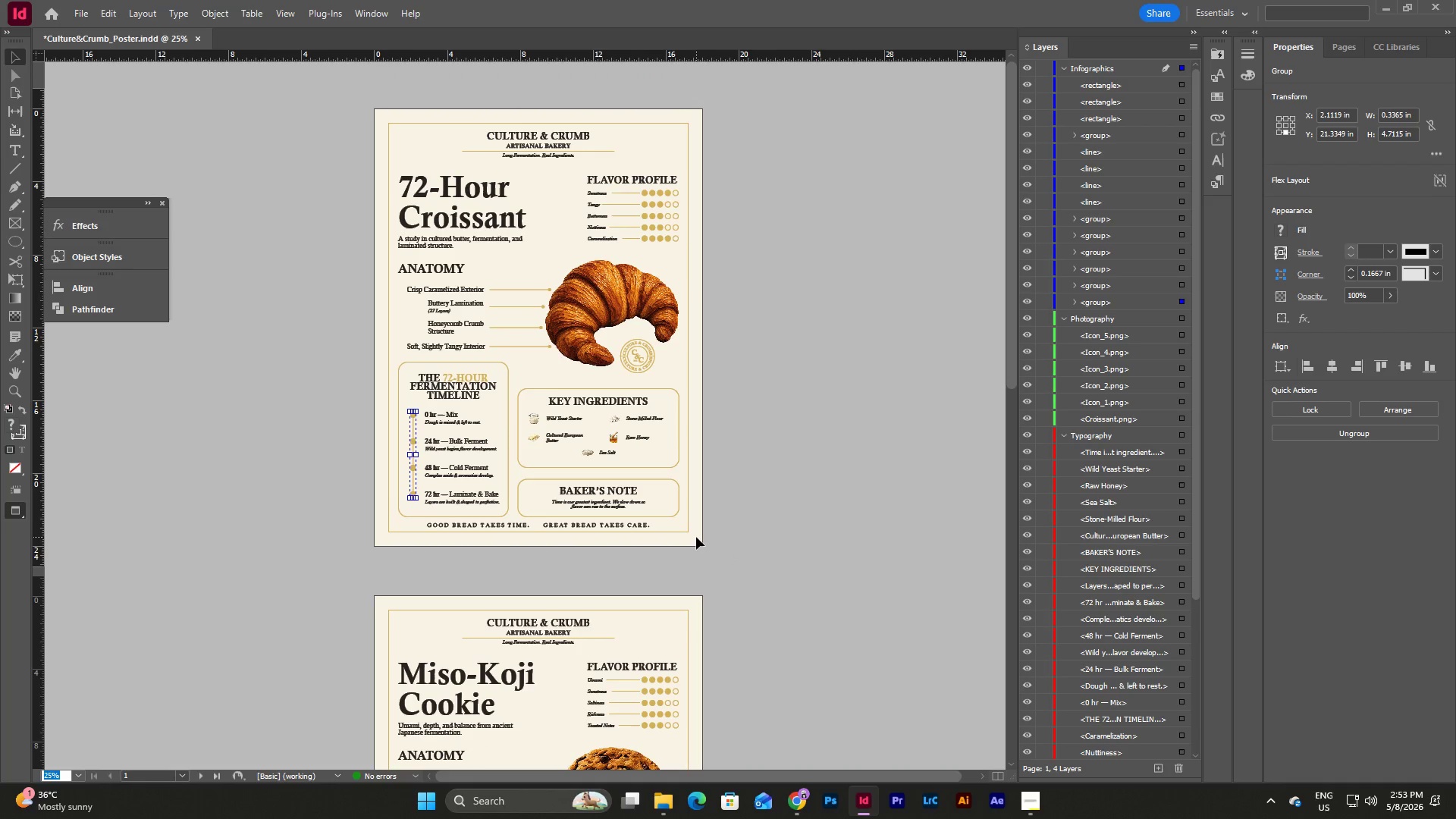 
left_click([696, 537])
 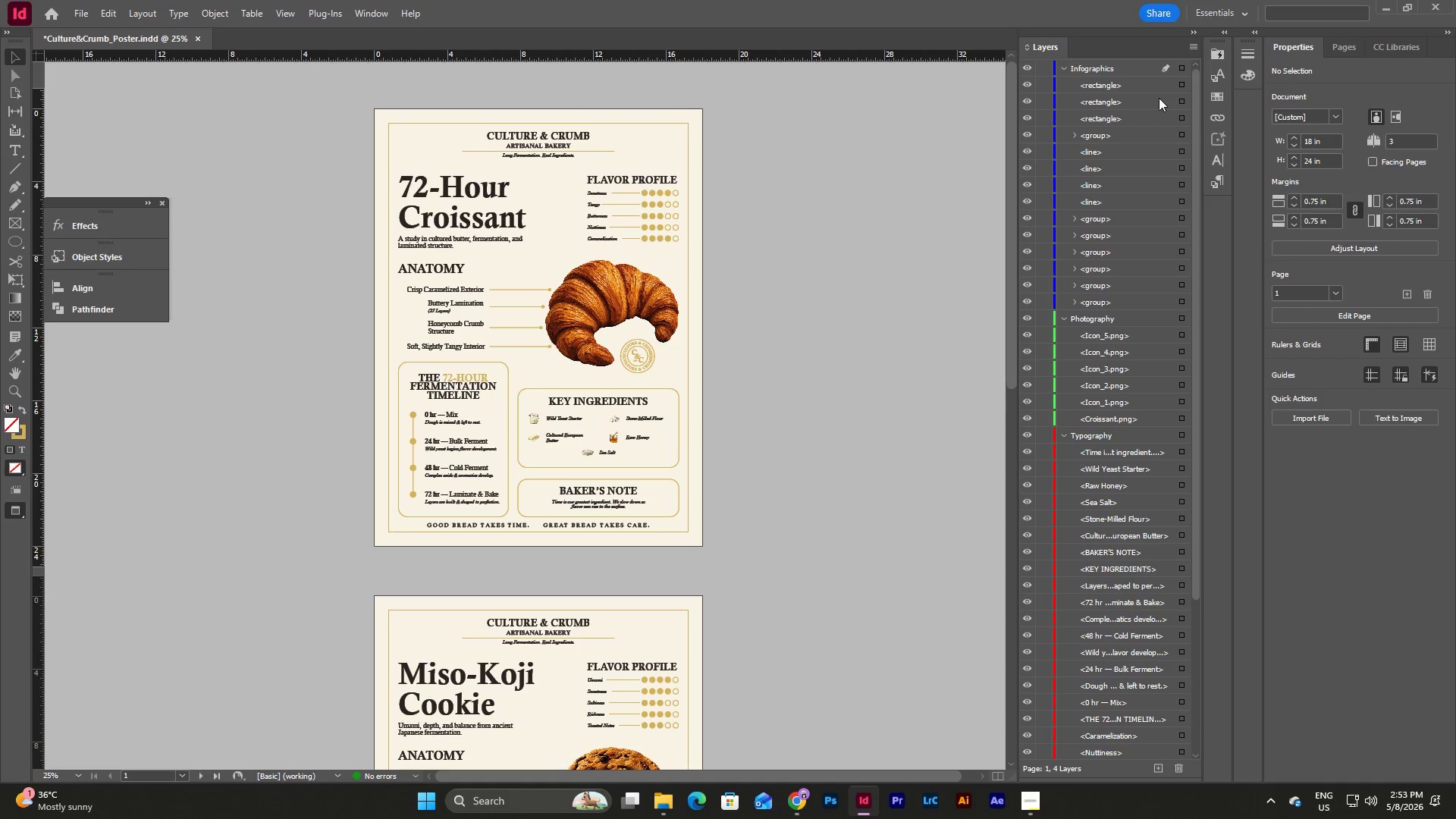 
left_click([1183, 67])
 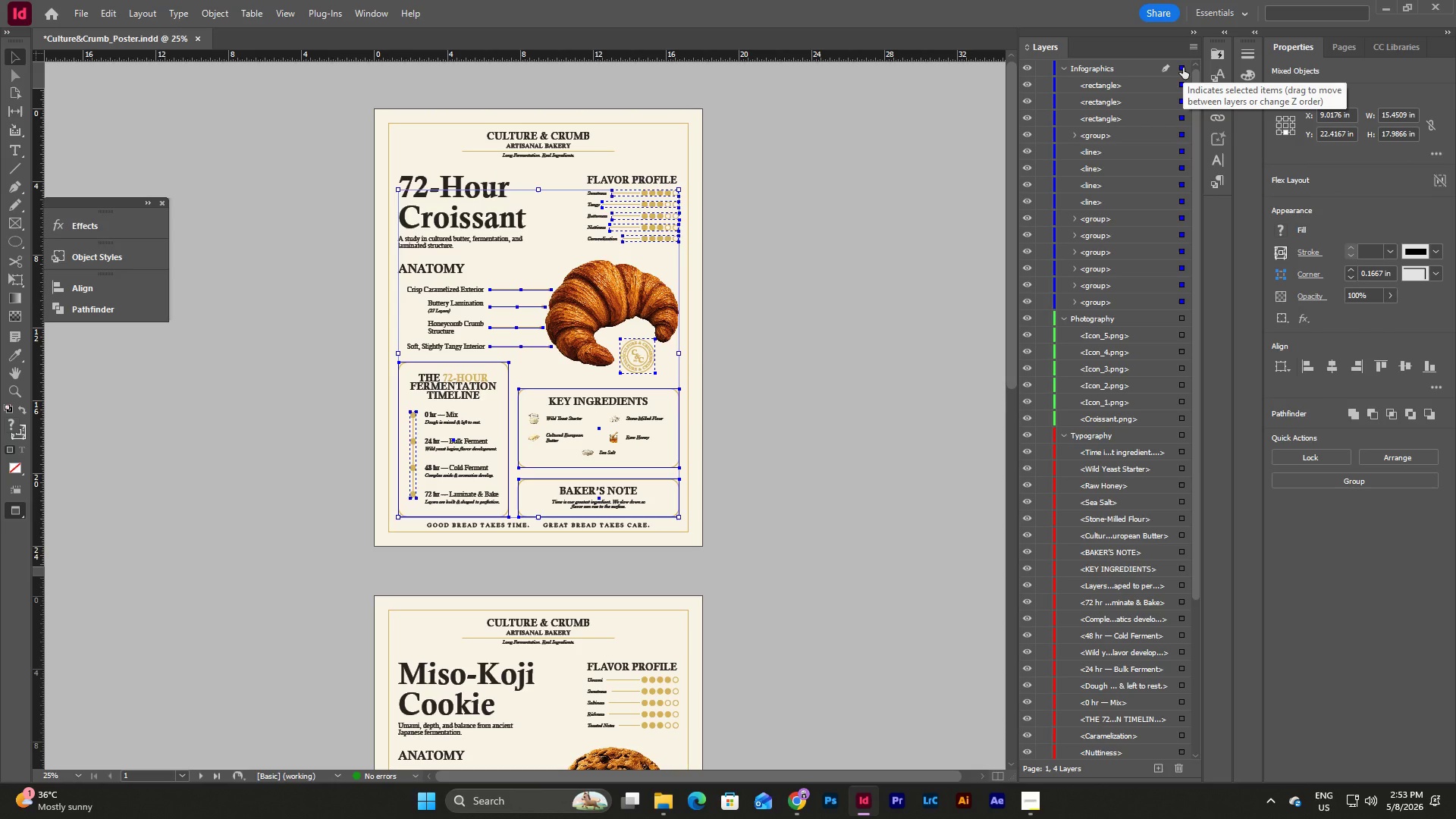 
wait(8.72)
 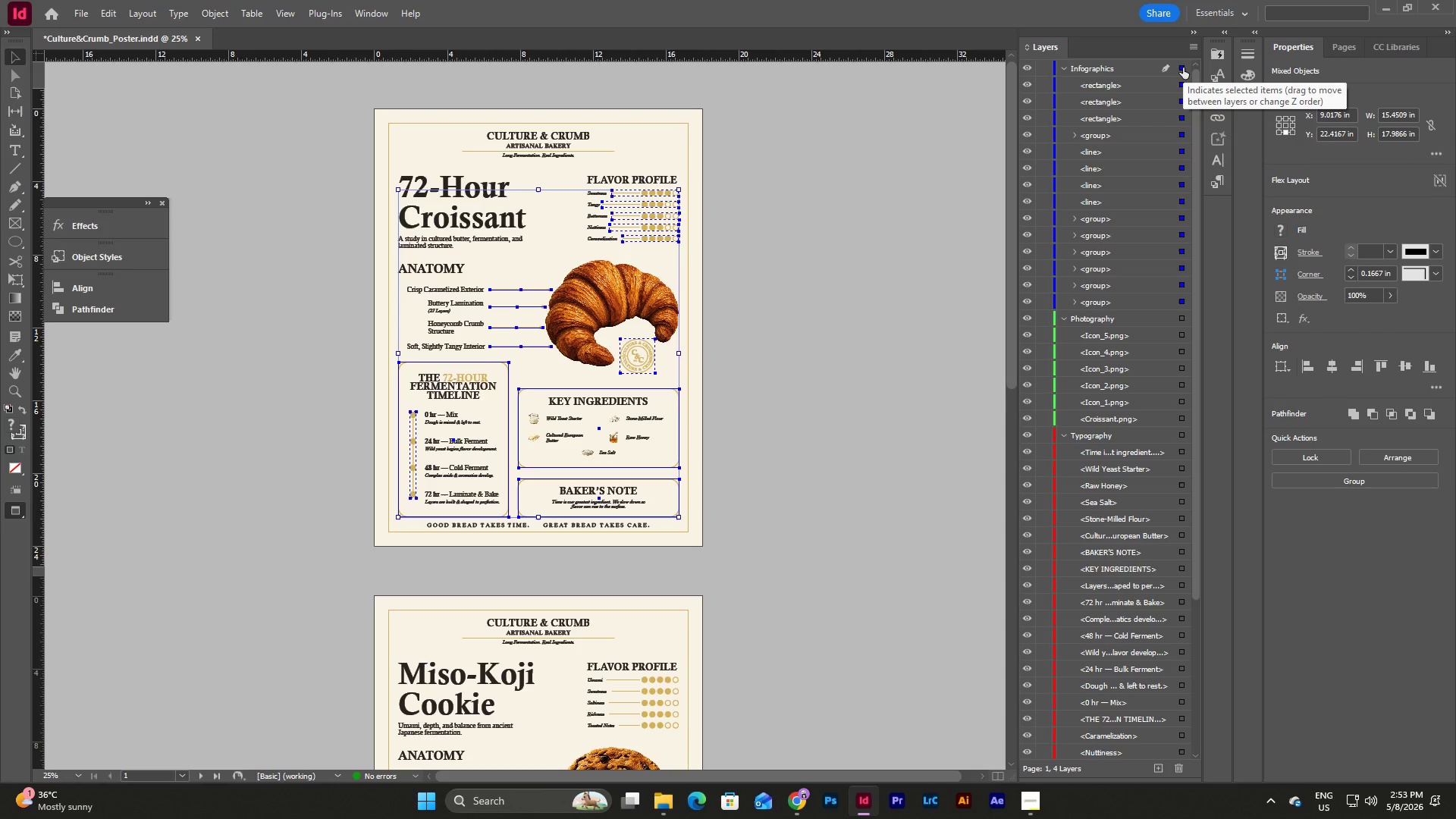 
left_click([1066, 66])
 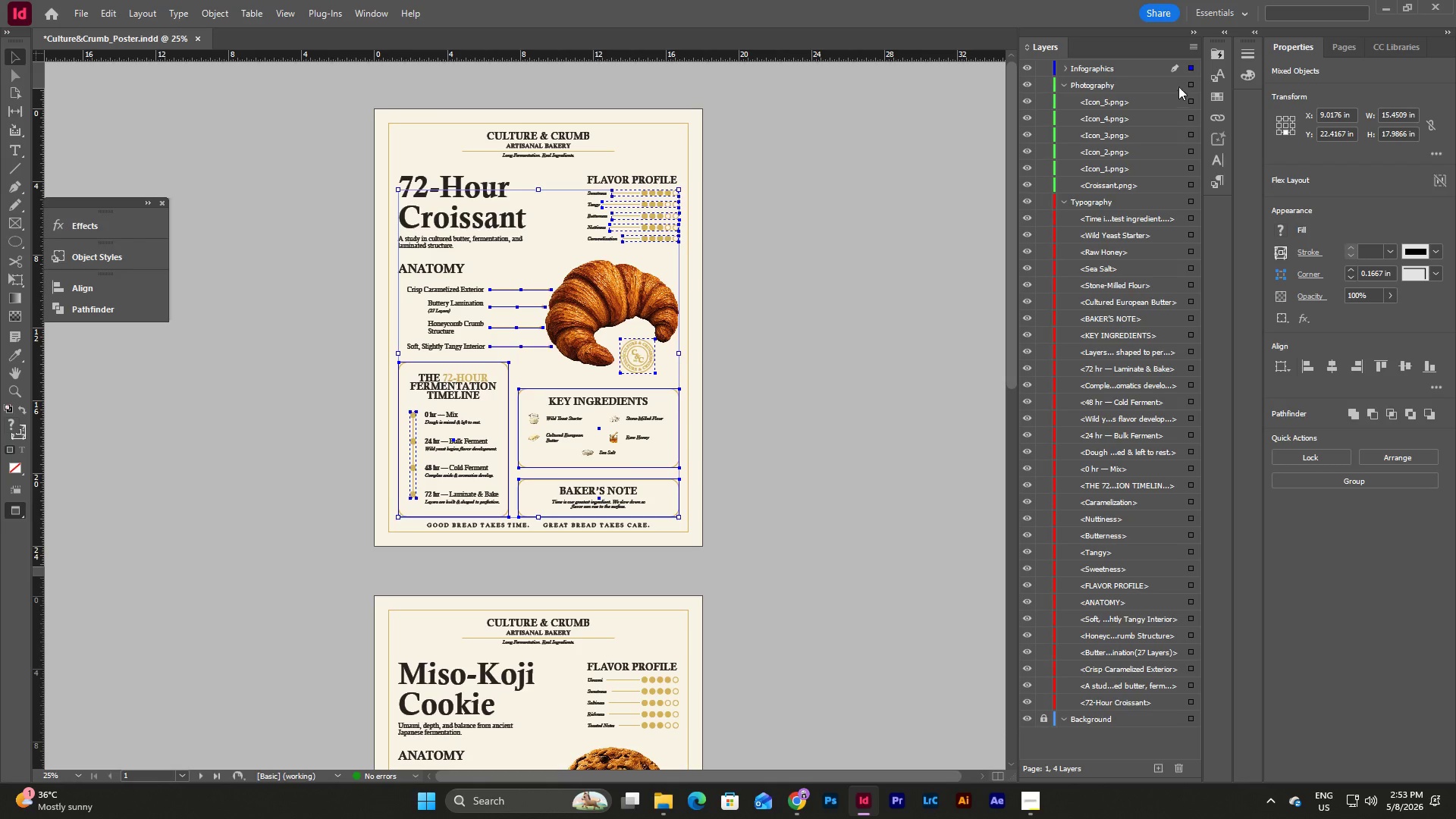 
left_click([1193, 83])
 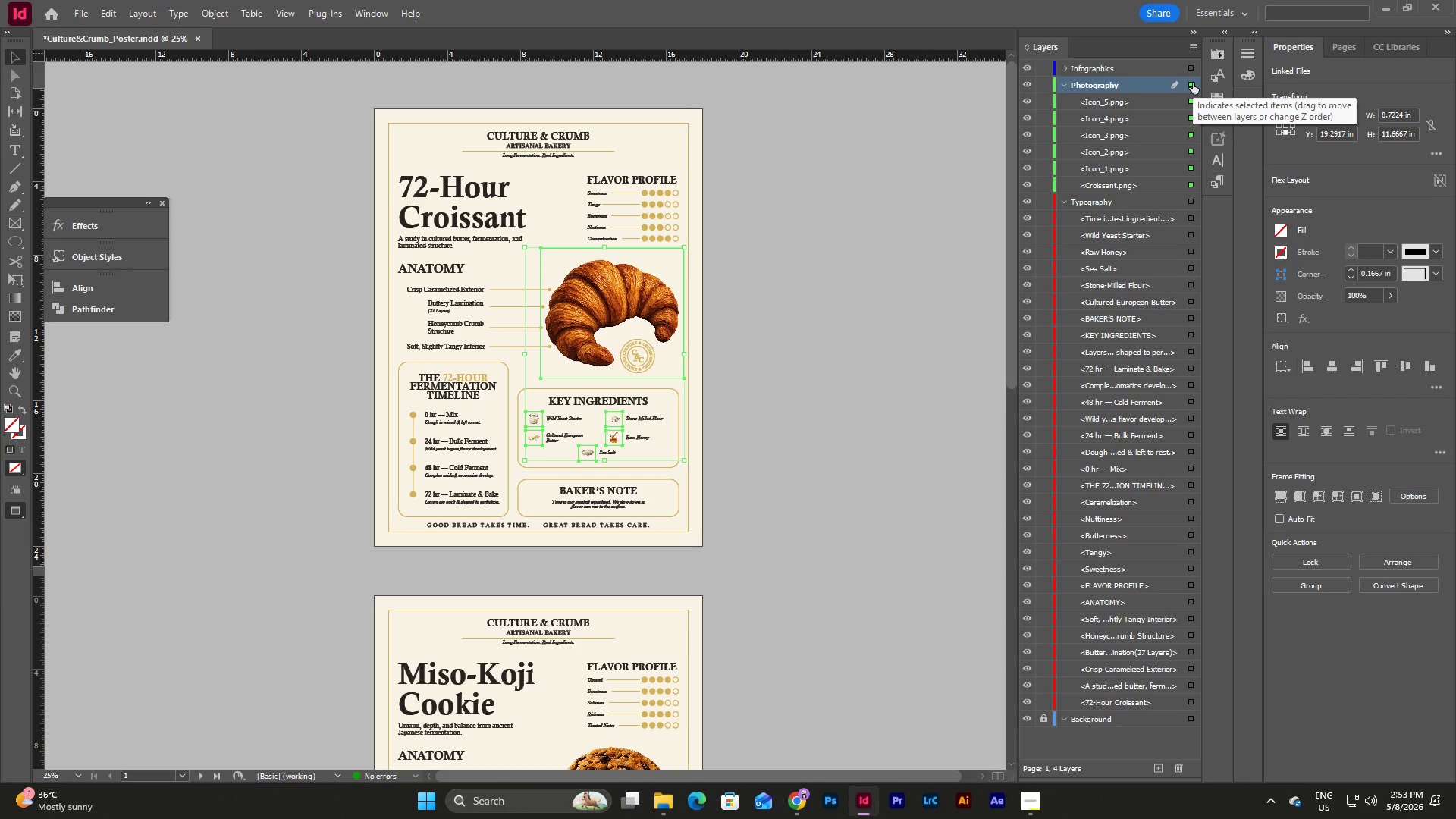 
left_click([1067, 80])
 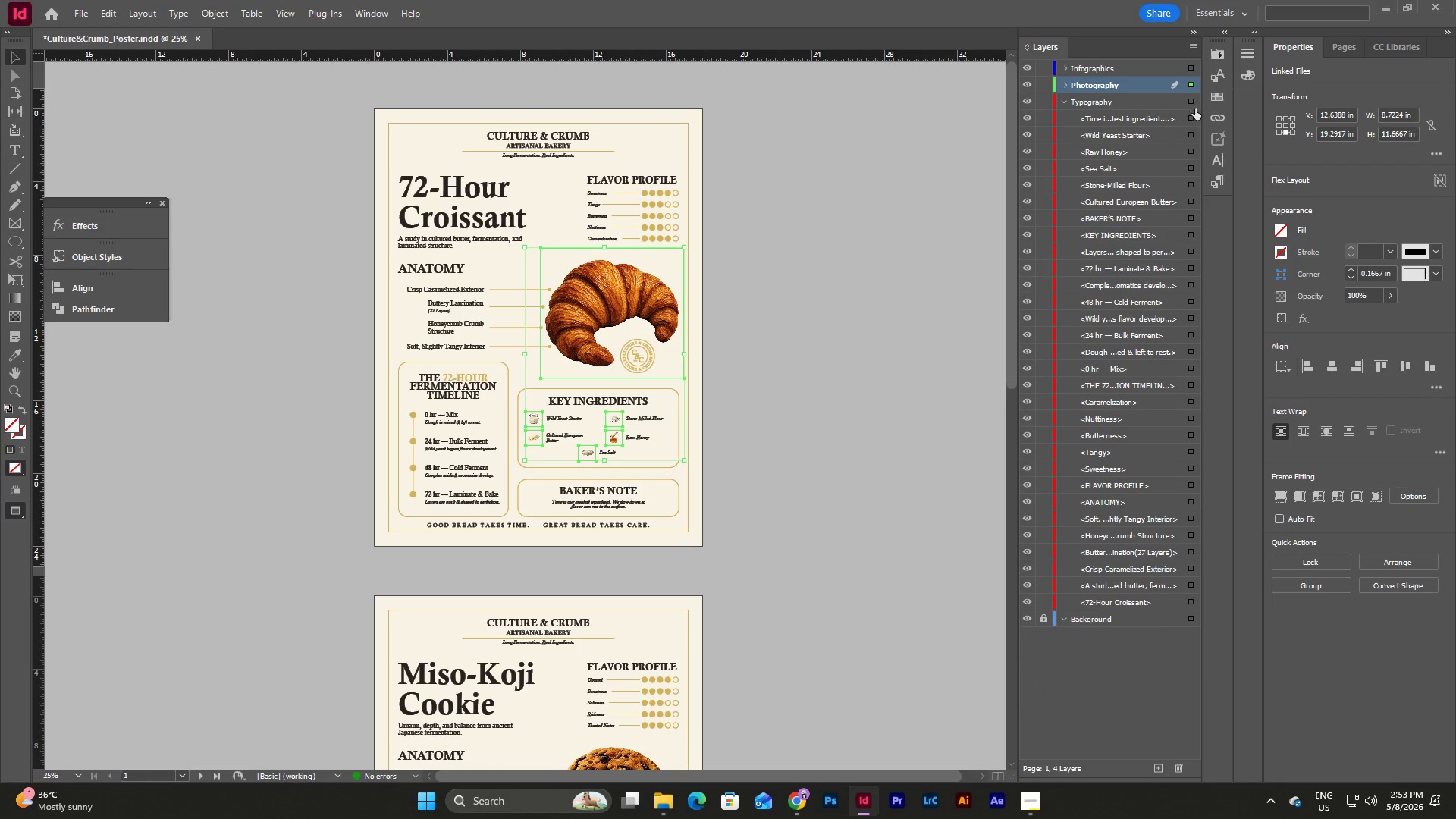 
left_click([1191, 102])
 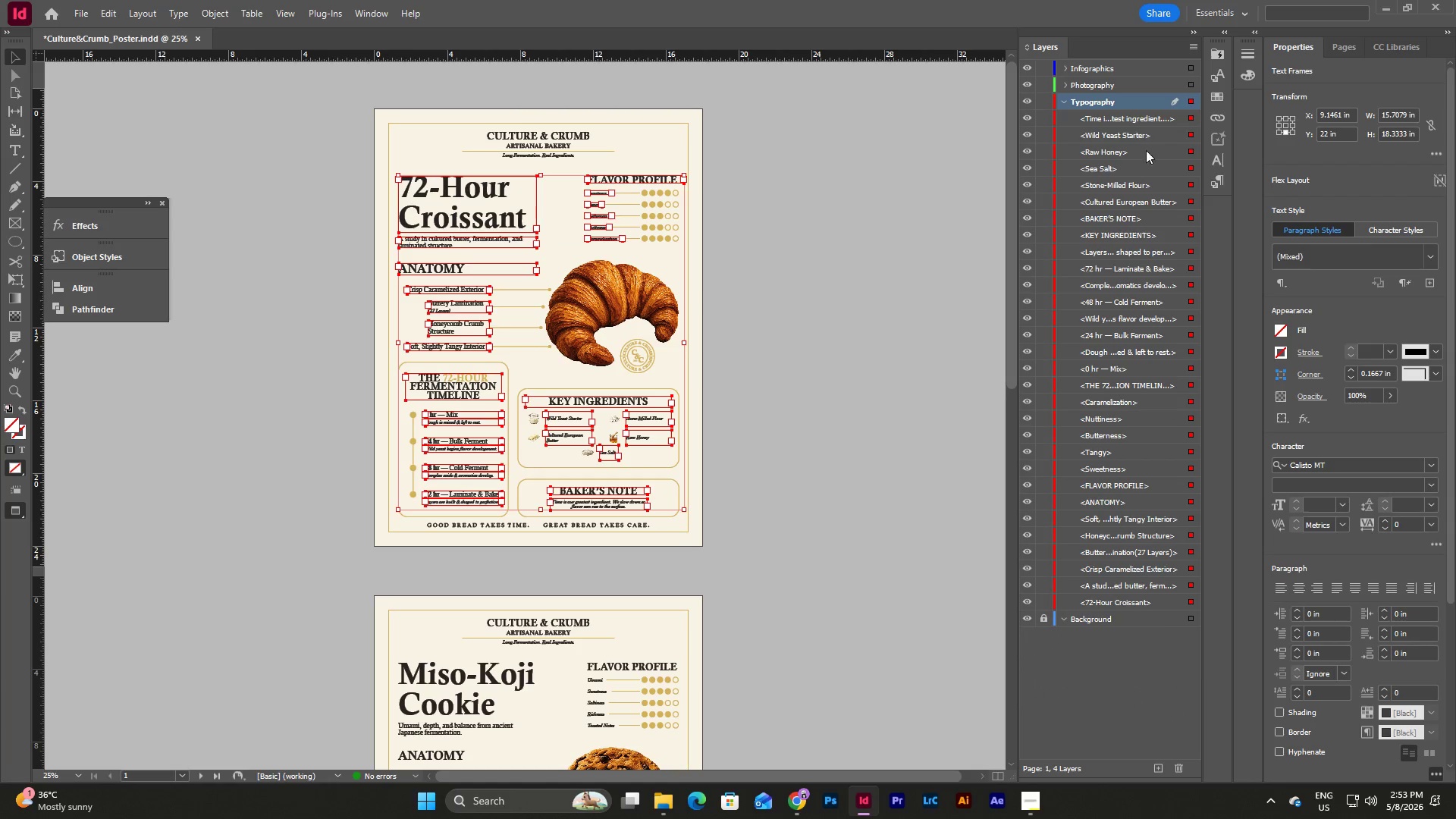 
left_click([1068, 99])
 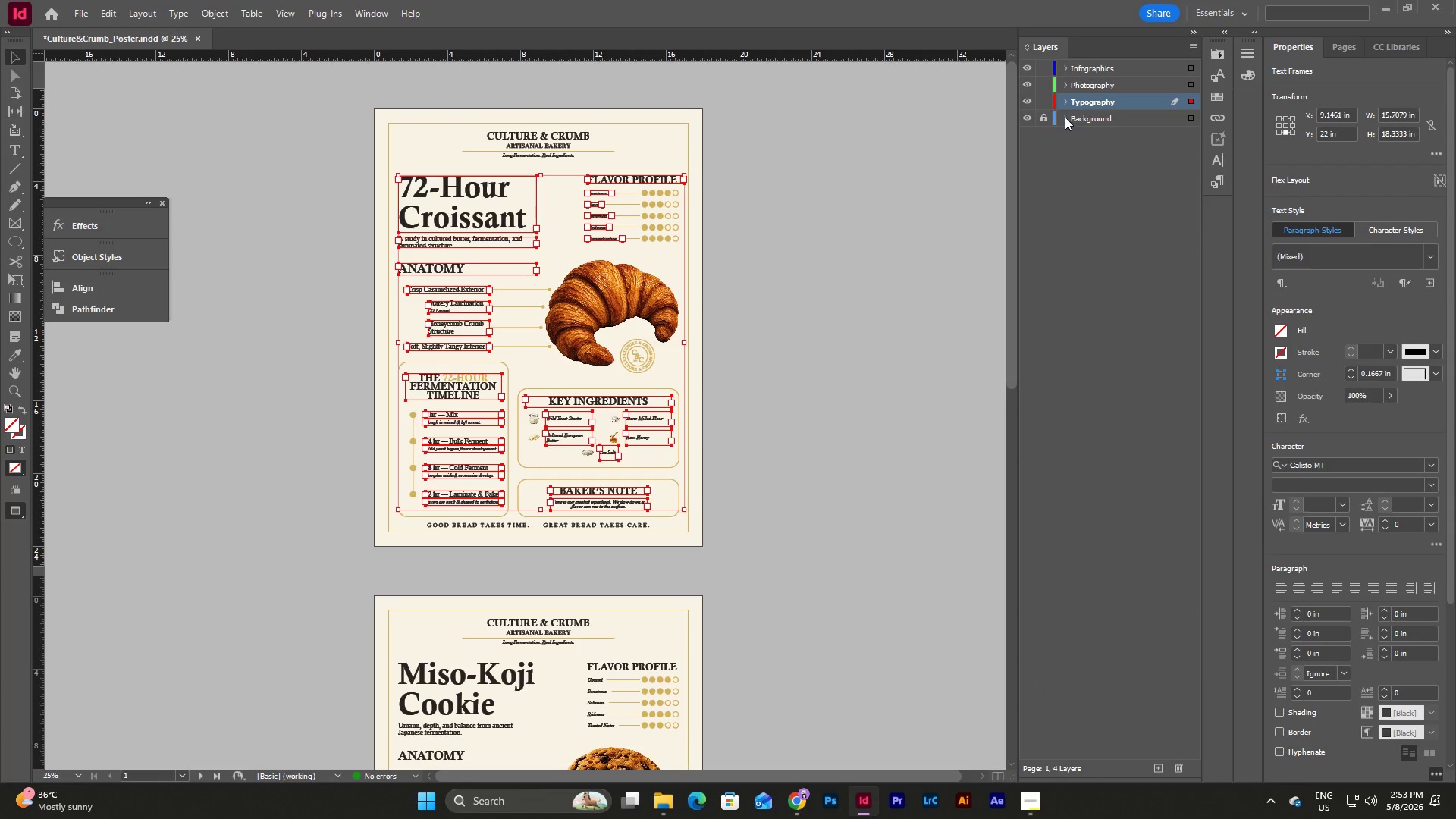 
double_click([1065, 117])
 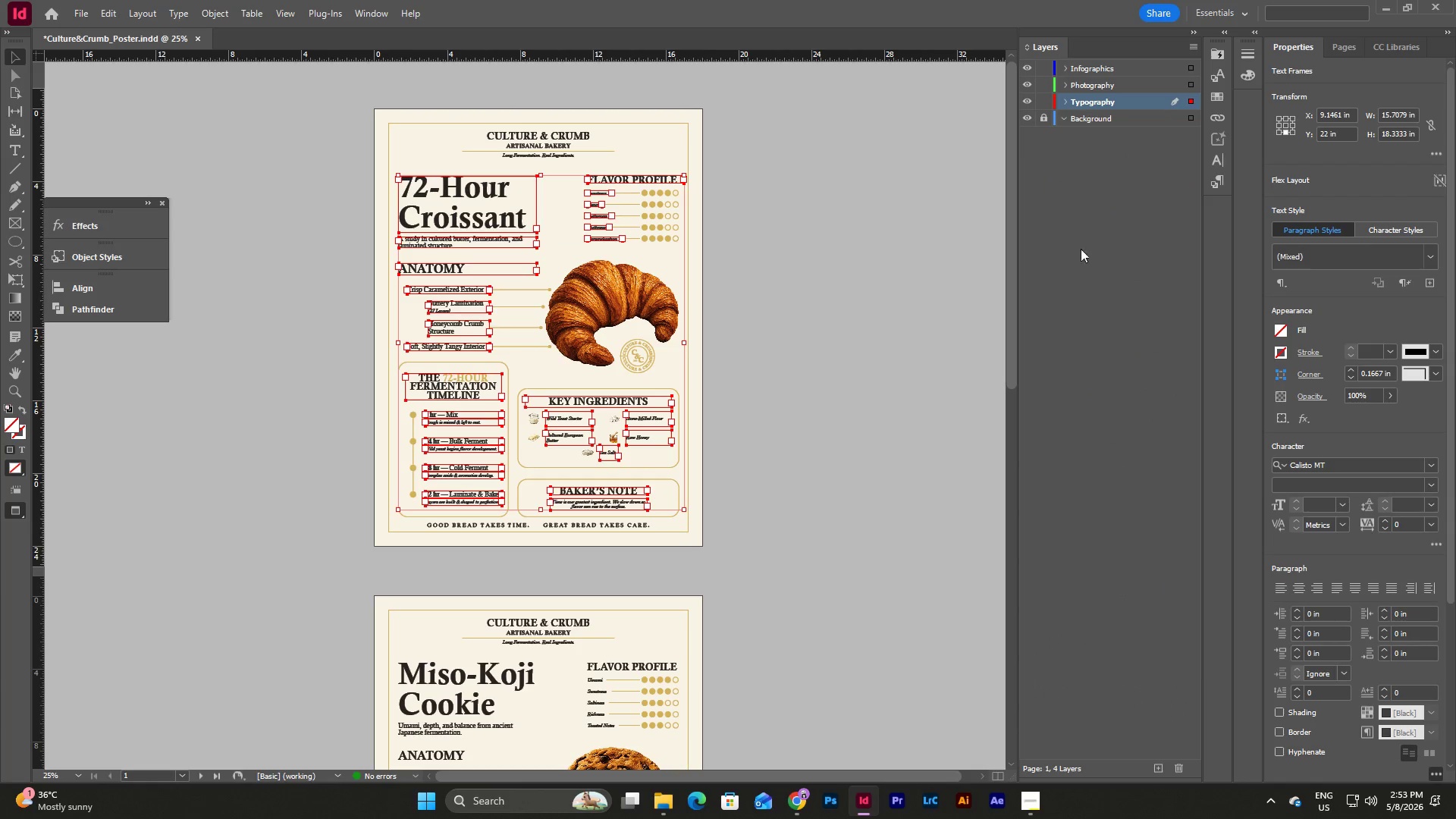 
left_click([1106, 220])
 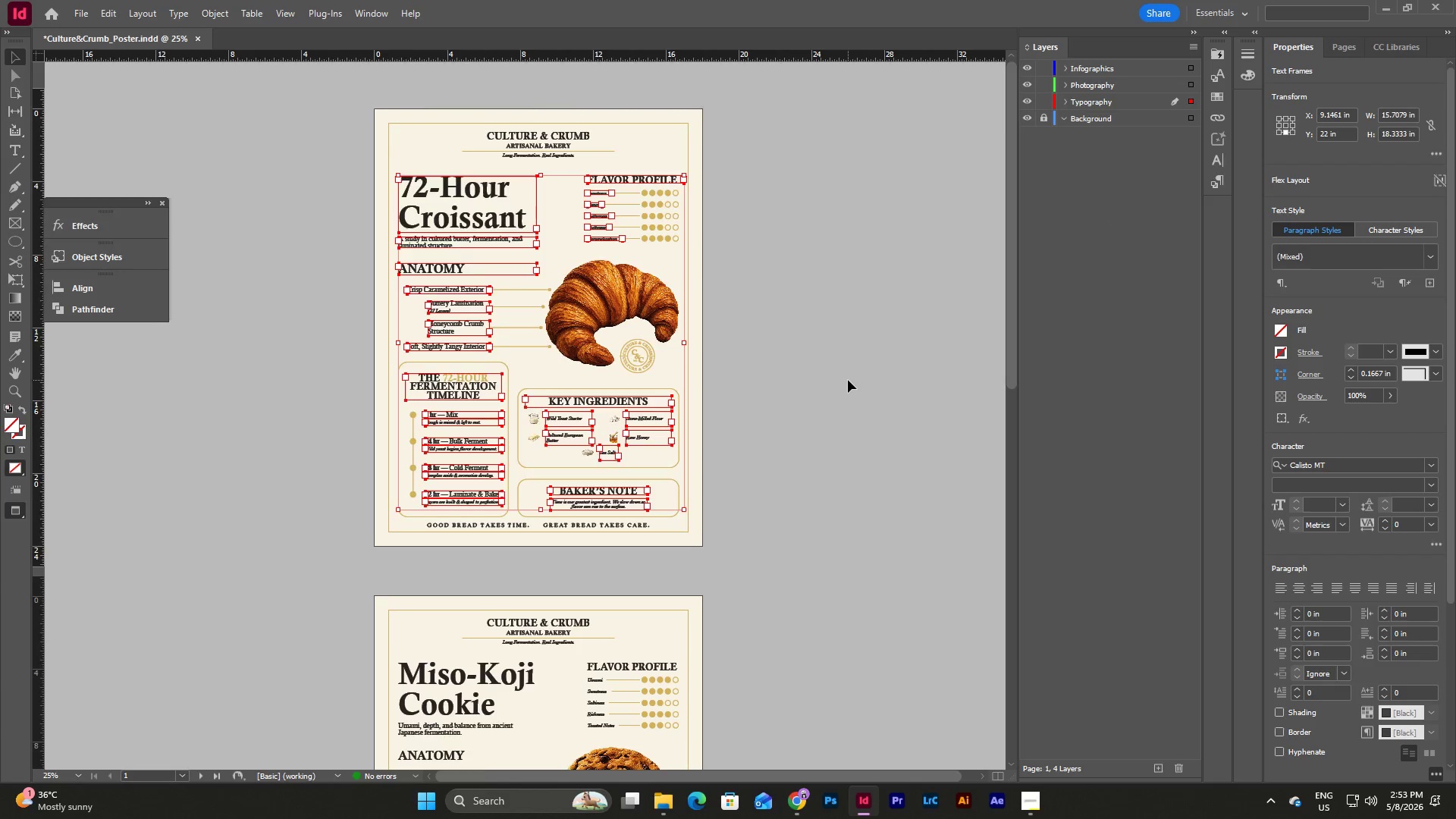 
scroll: coordinate [848, 380], scroll_direction: down, amount: 17.0
 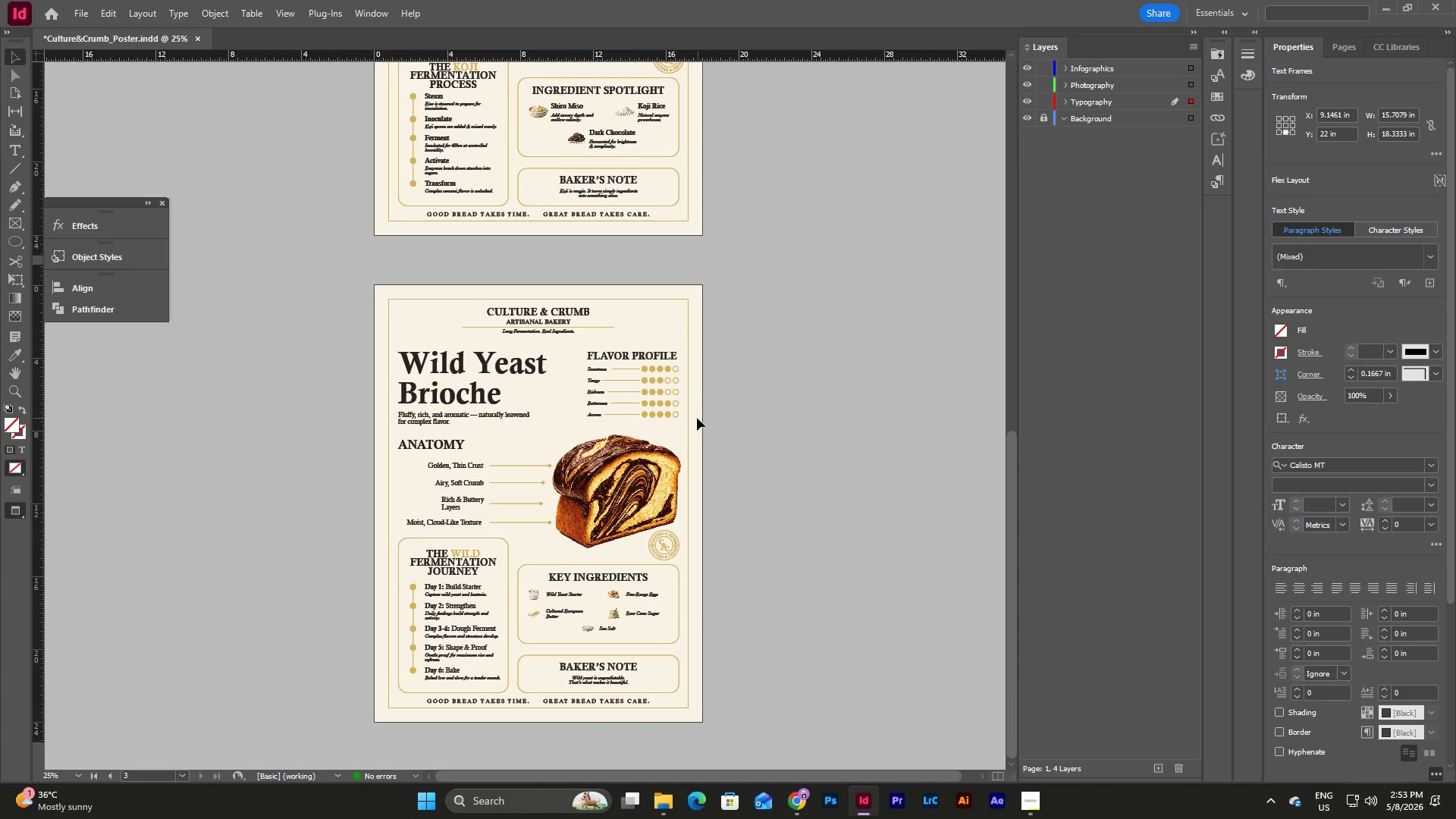 
left_click([695, 418])
 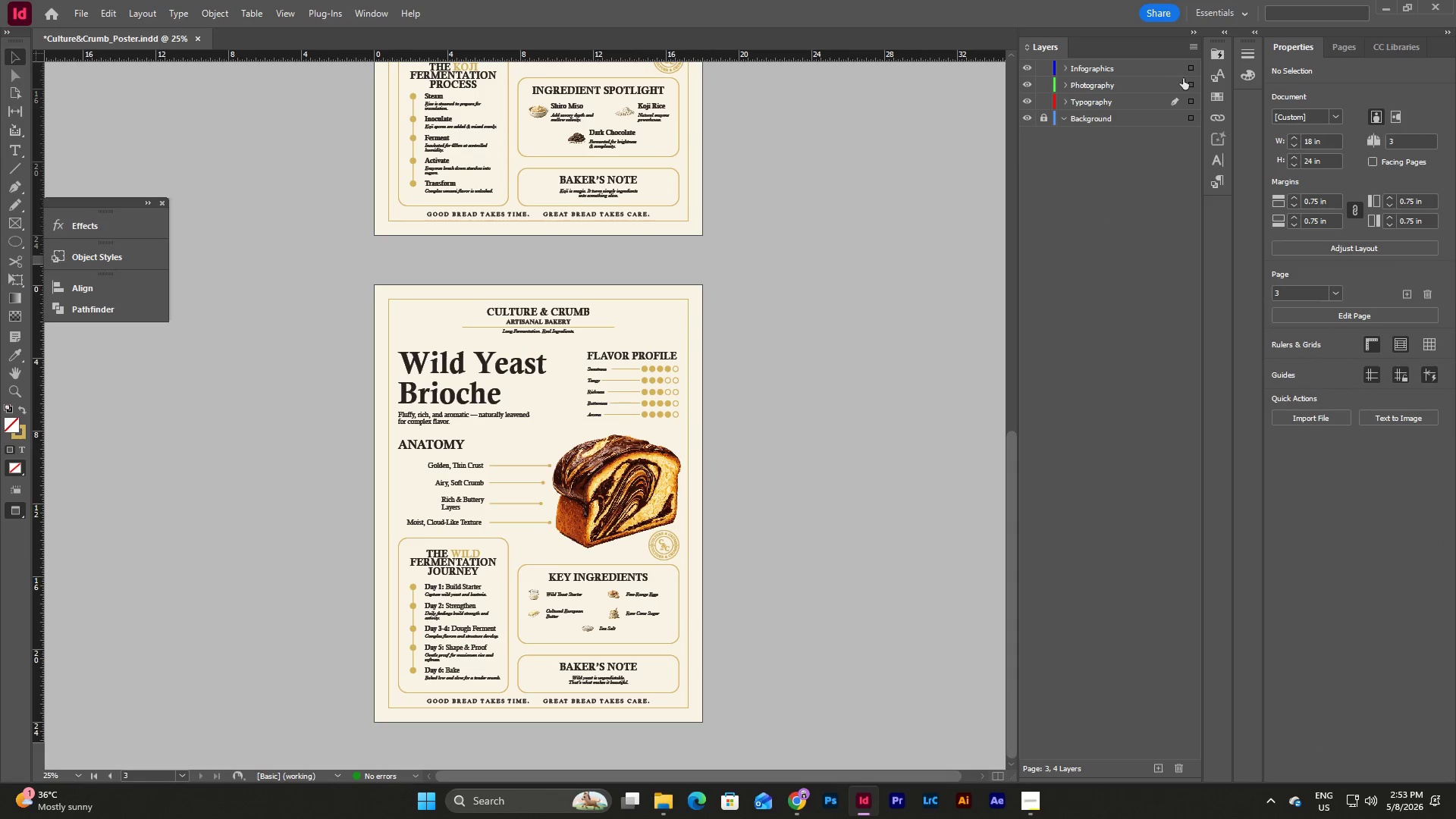 
left_click([1190, 67])
 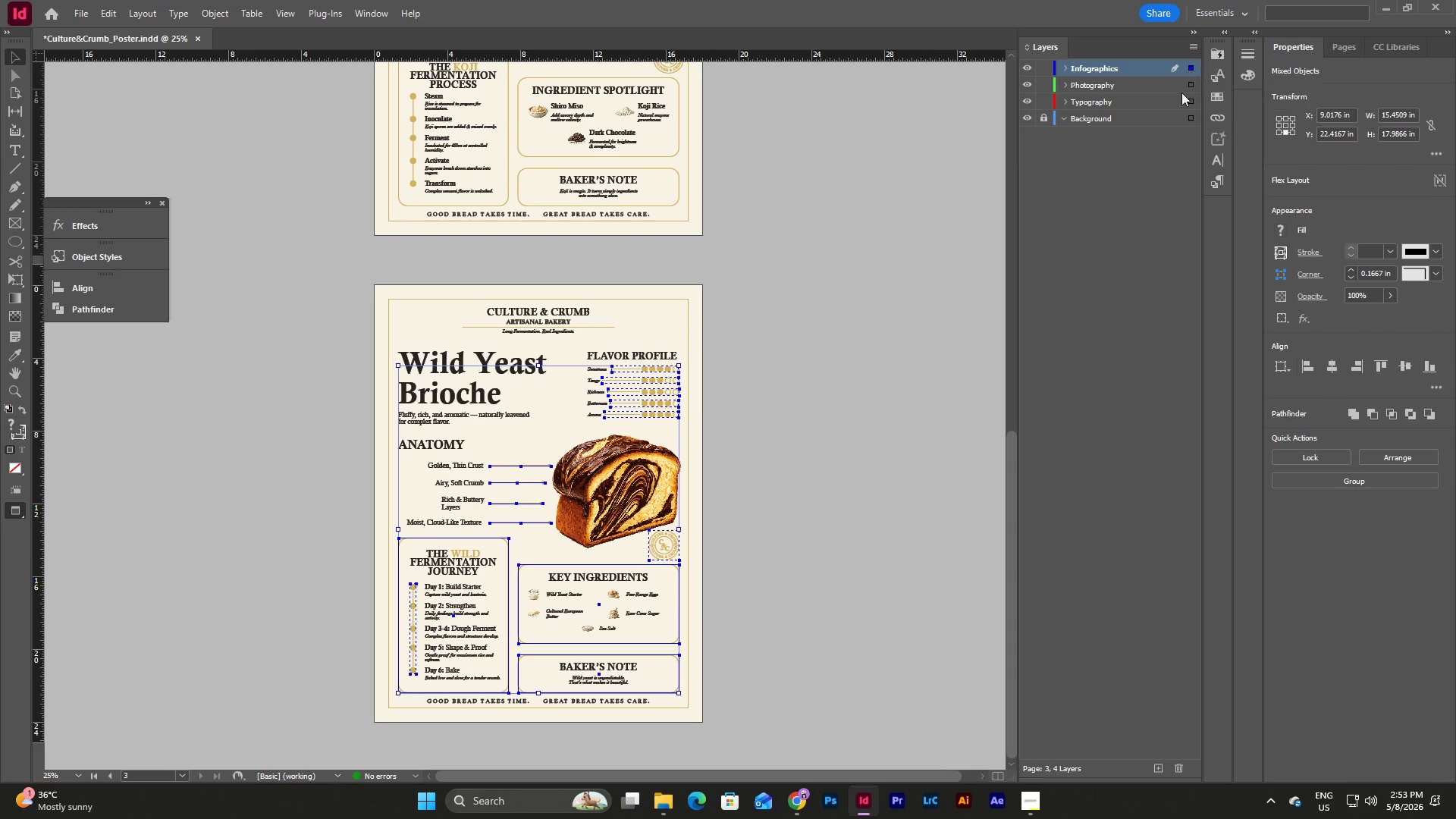 
left_click([1194, 81])
 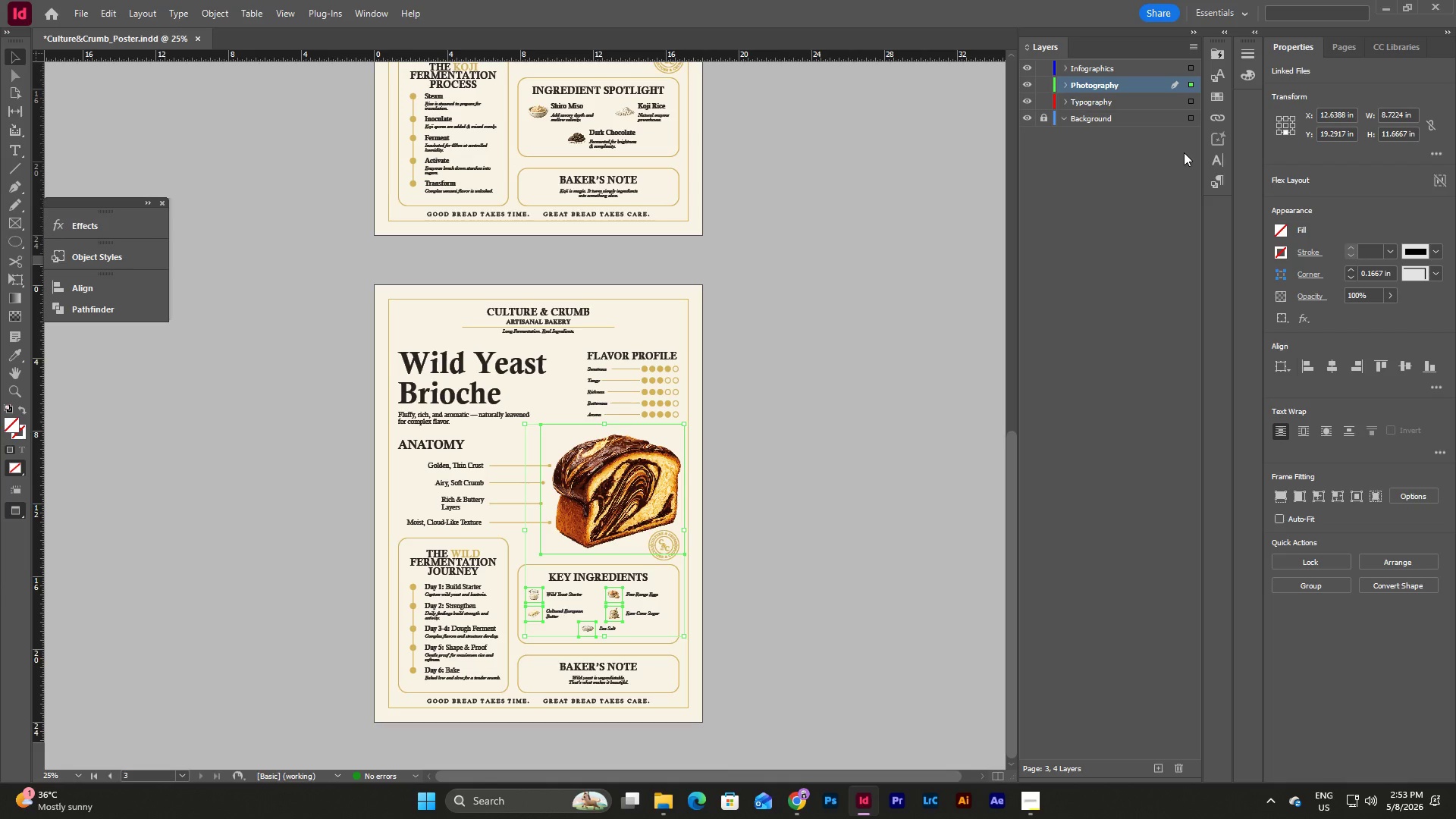 
left_click([1191, 96])
 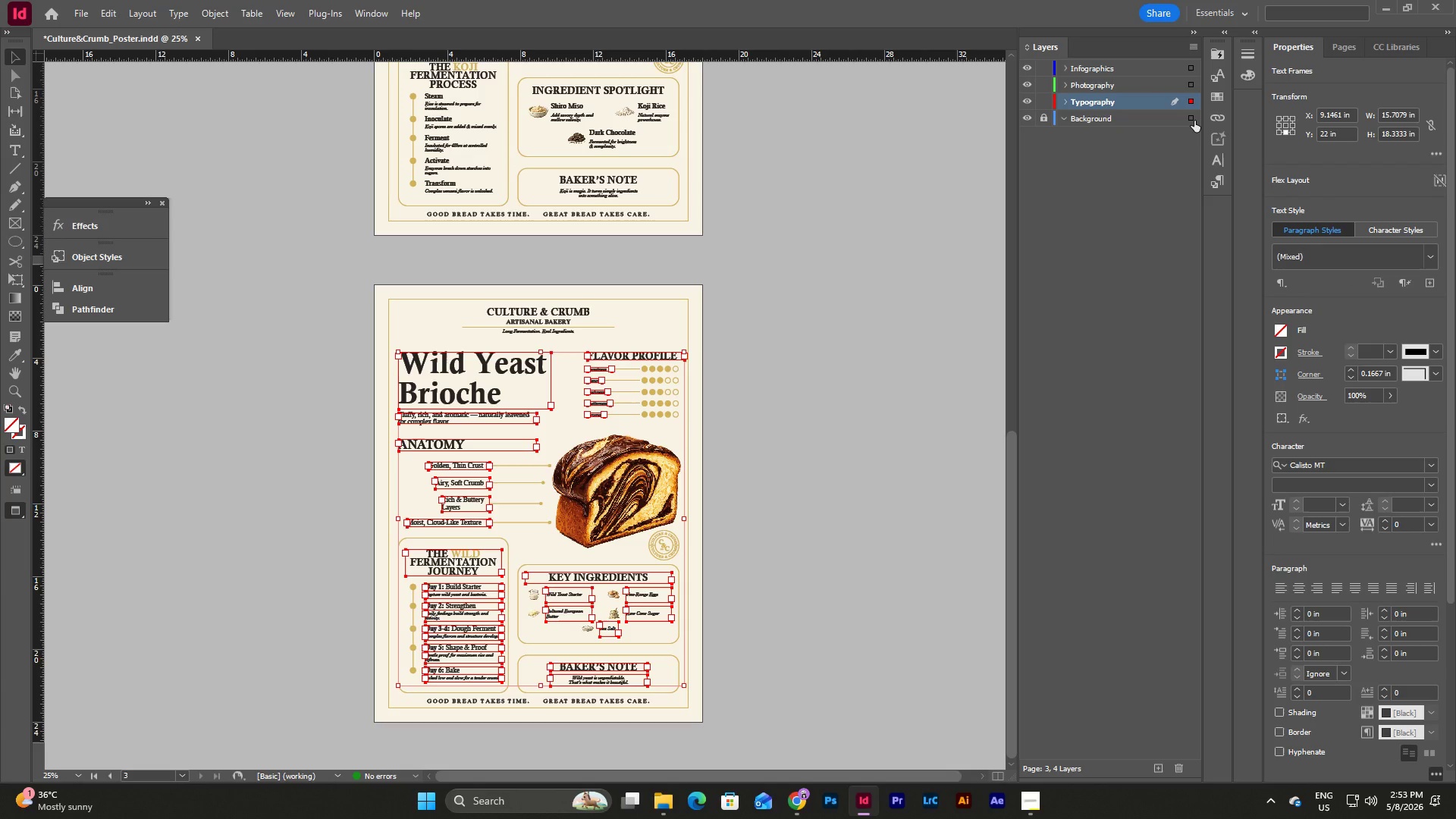 
left_click([1194, 121])
 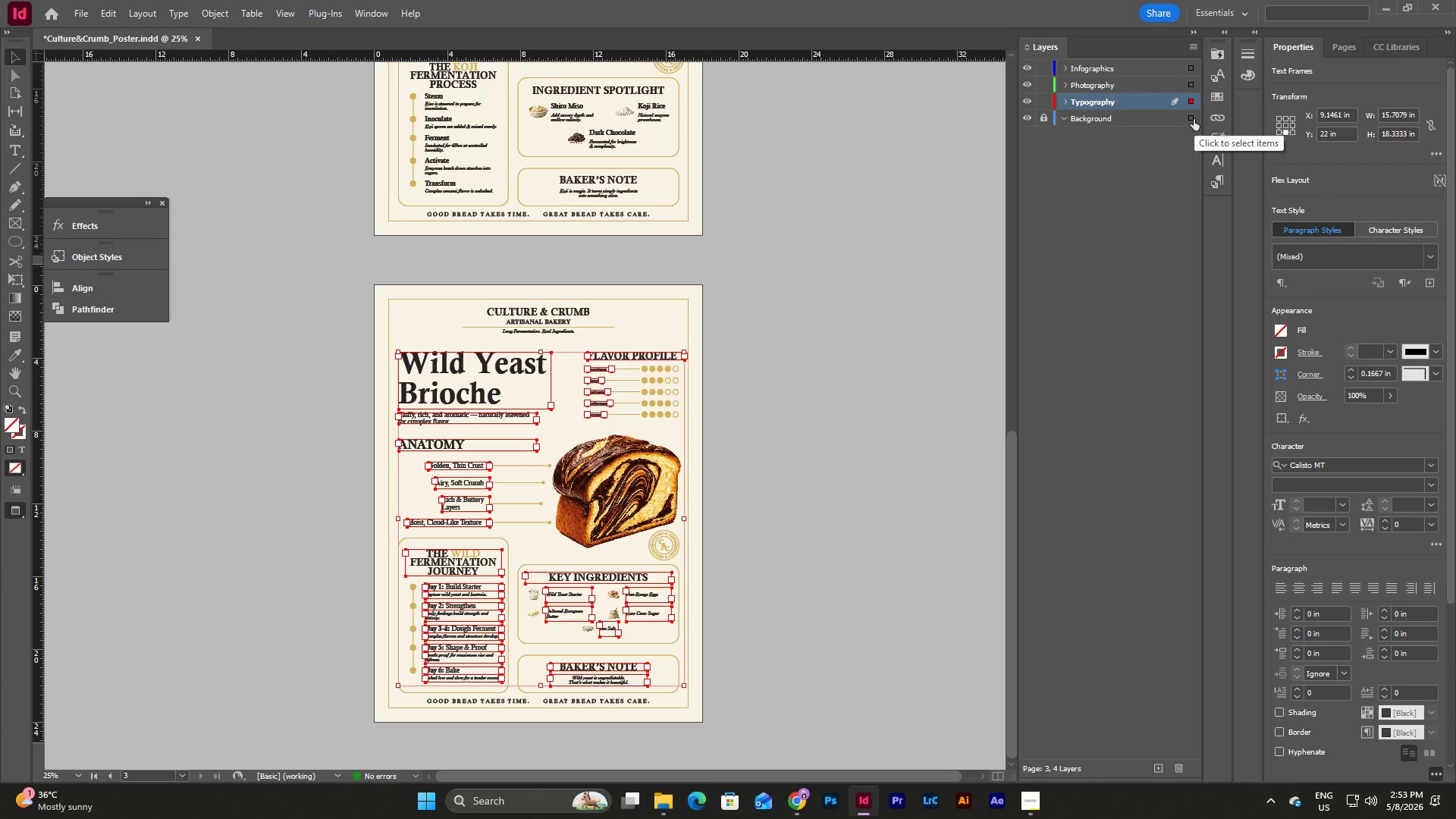 
left_click([1194, 119])
 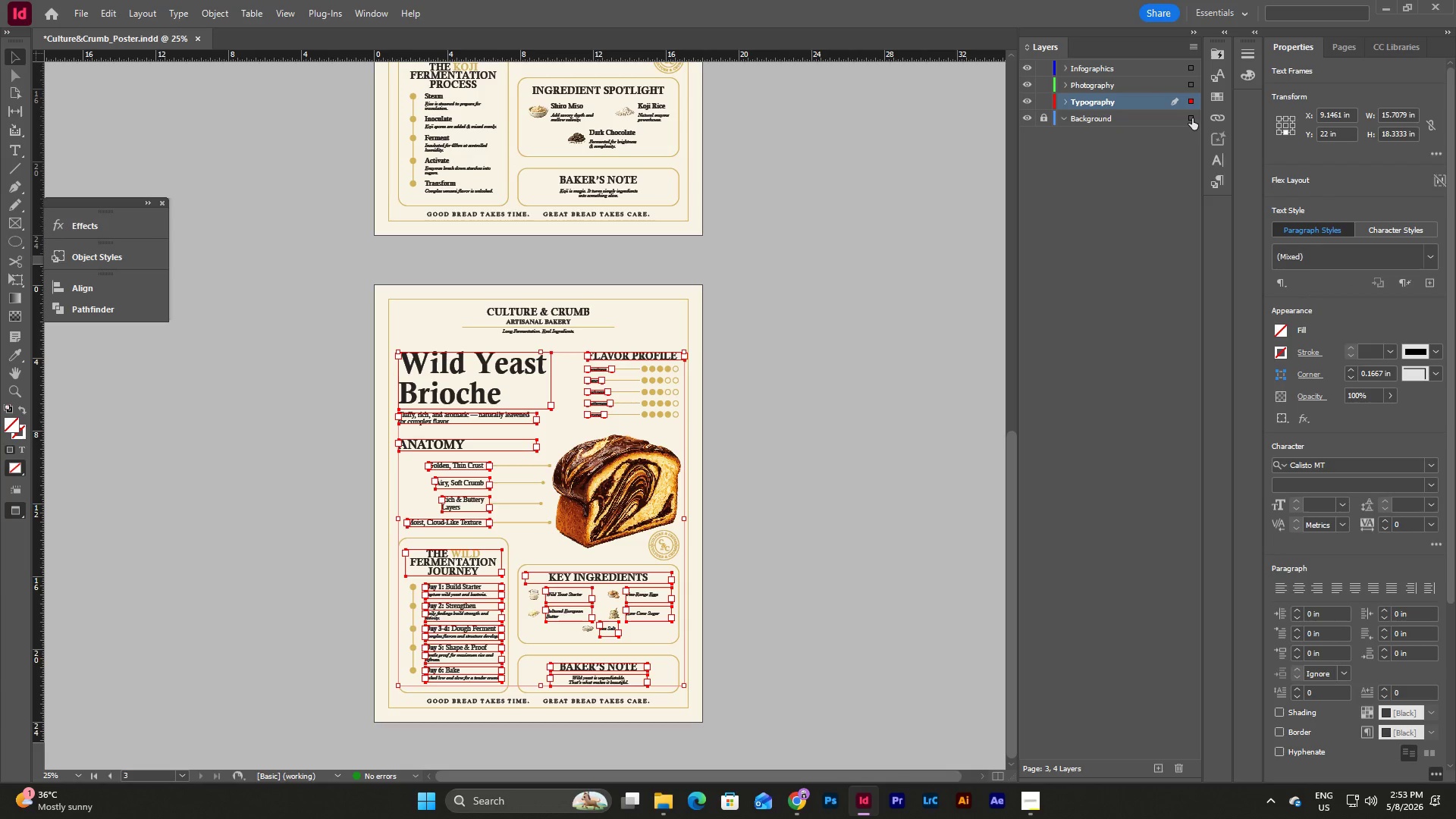 
left_click([1190, 118])
 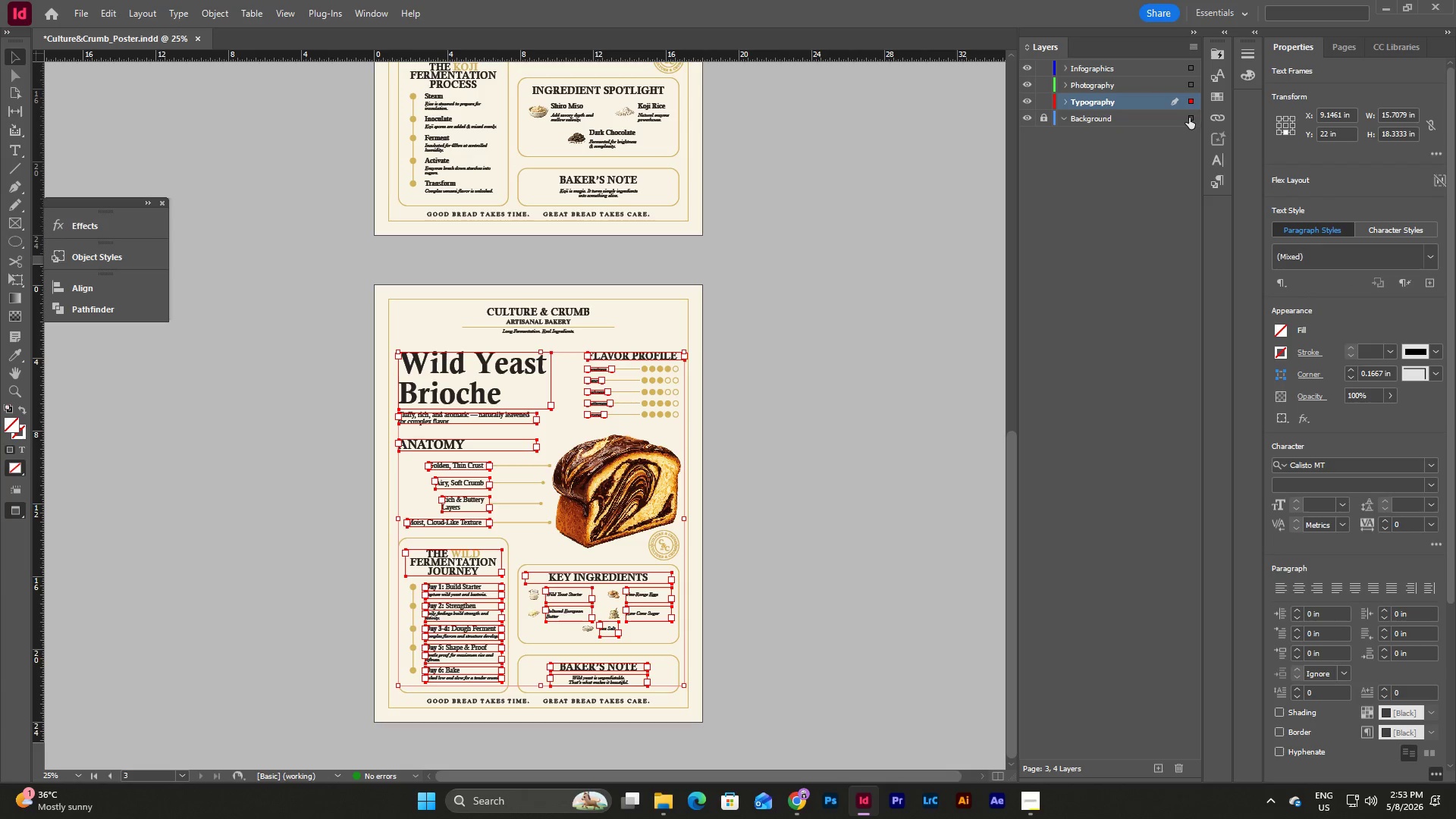 
mouse_move([1173, 106])
 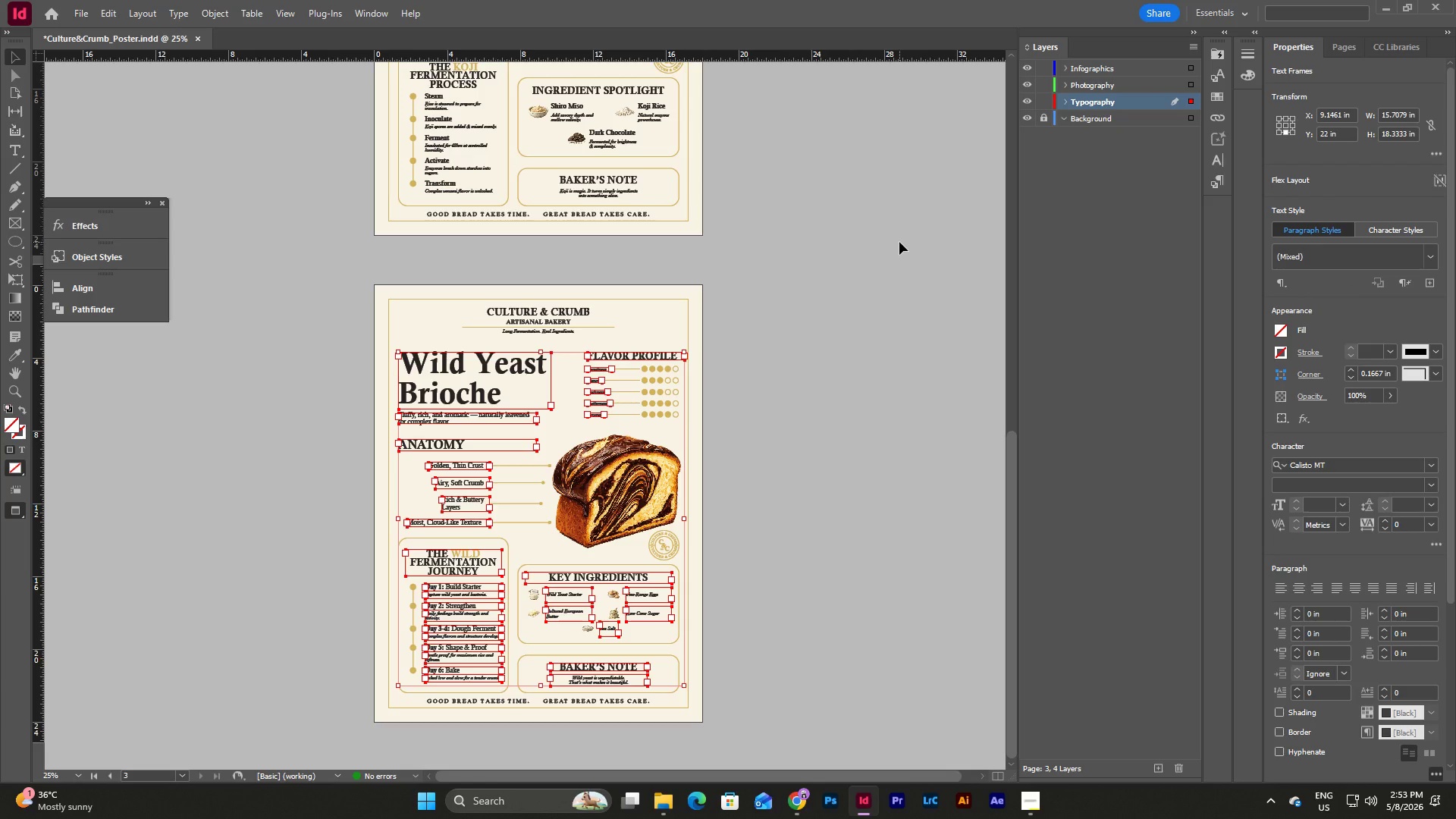 
left_click([899, 242])
 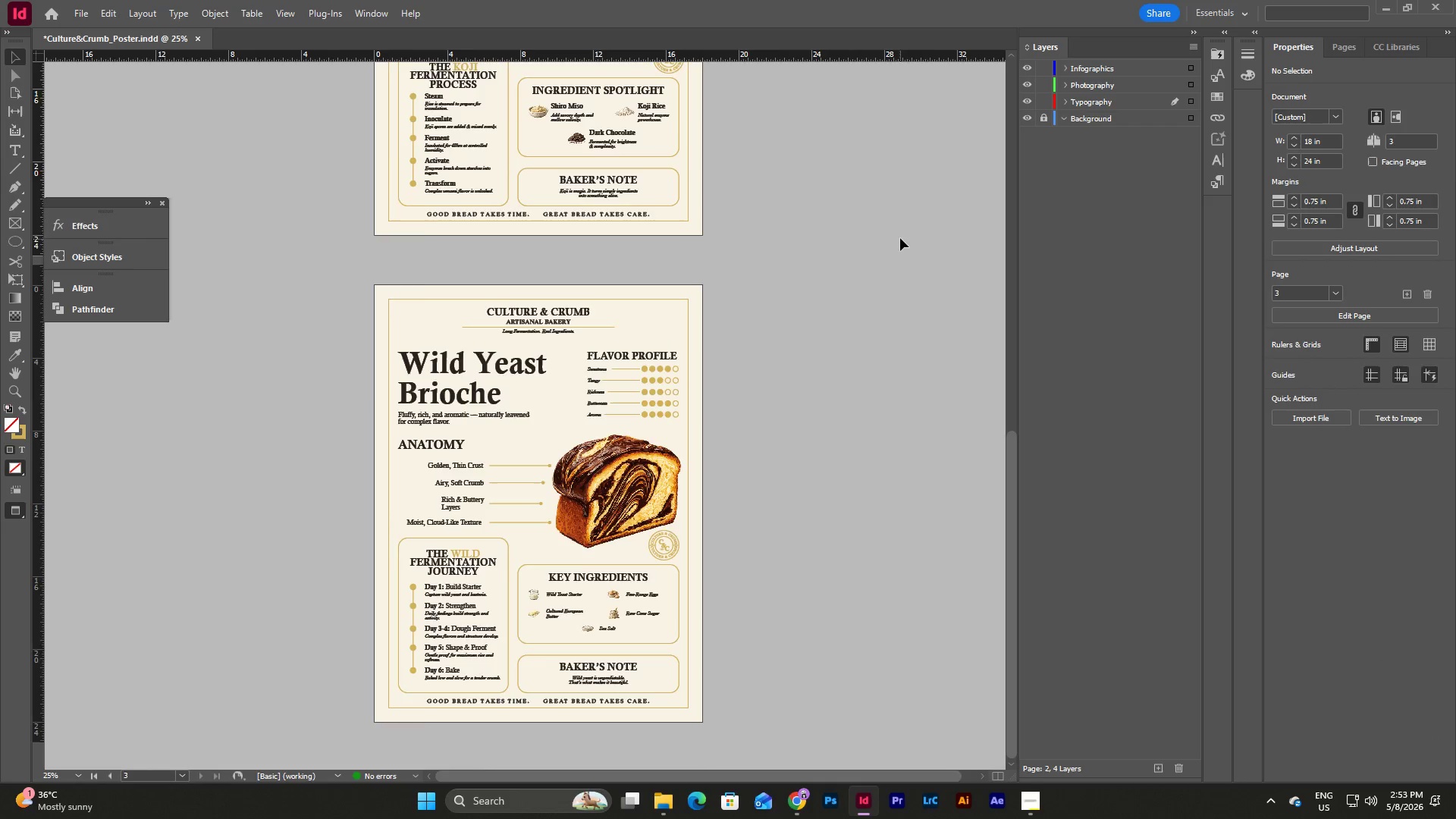 
scroll: coordinate [900, 238], scroll_direction: up, amount: 7.0
 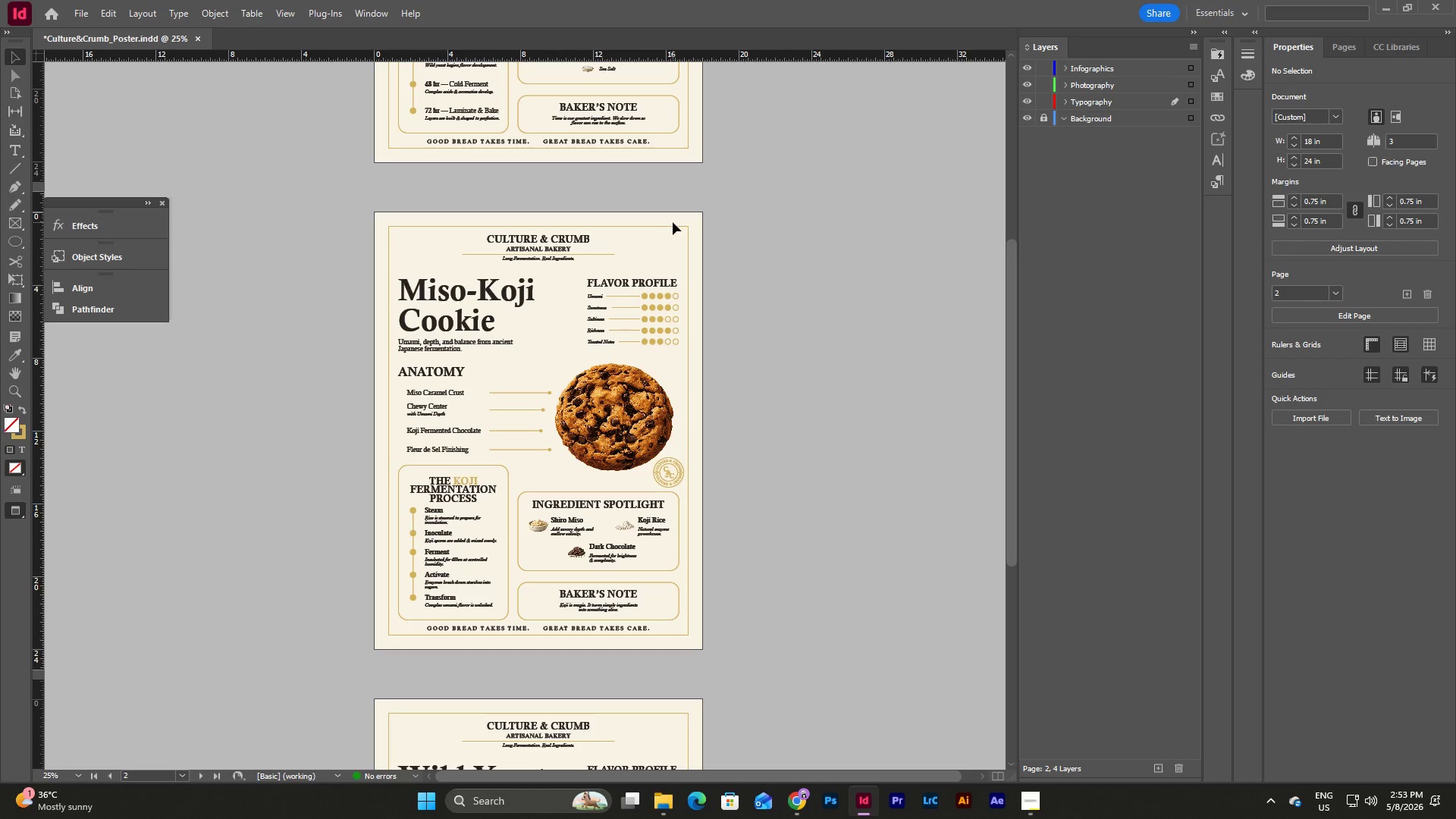 
left_click([673, 222])
 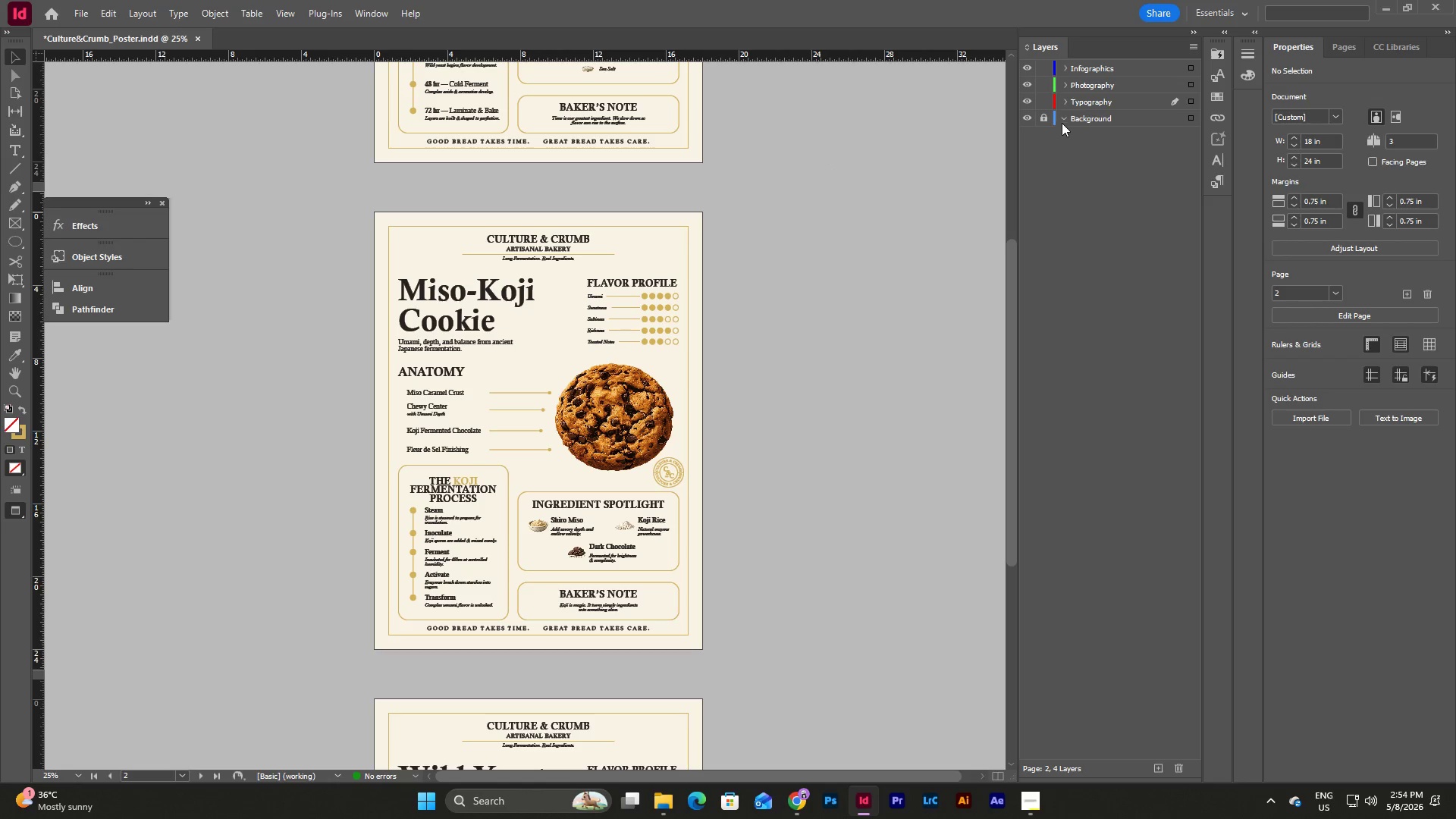 
left_click([1068, 104])
 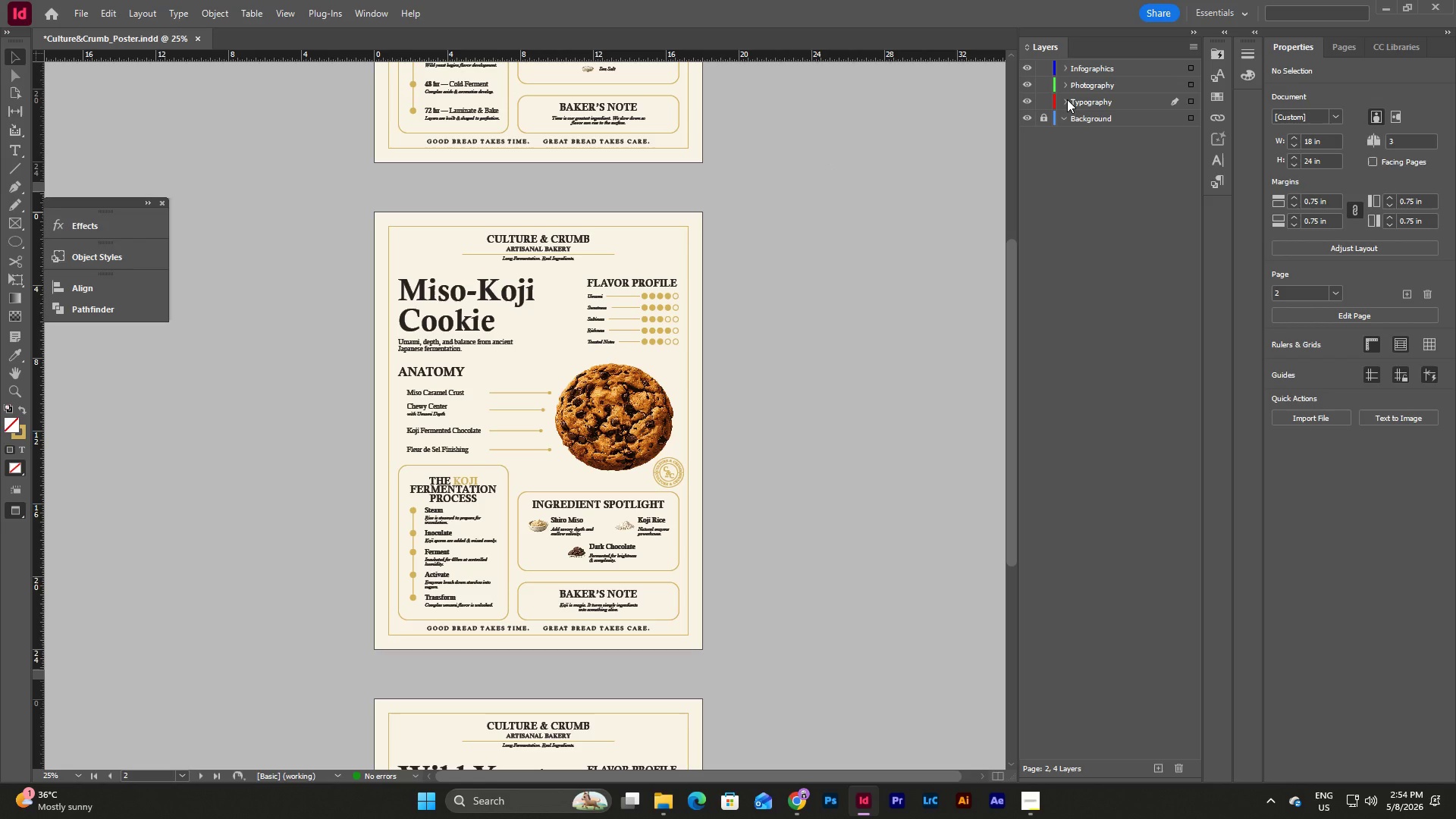 
double_click([1067, 99])
 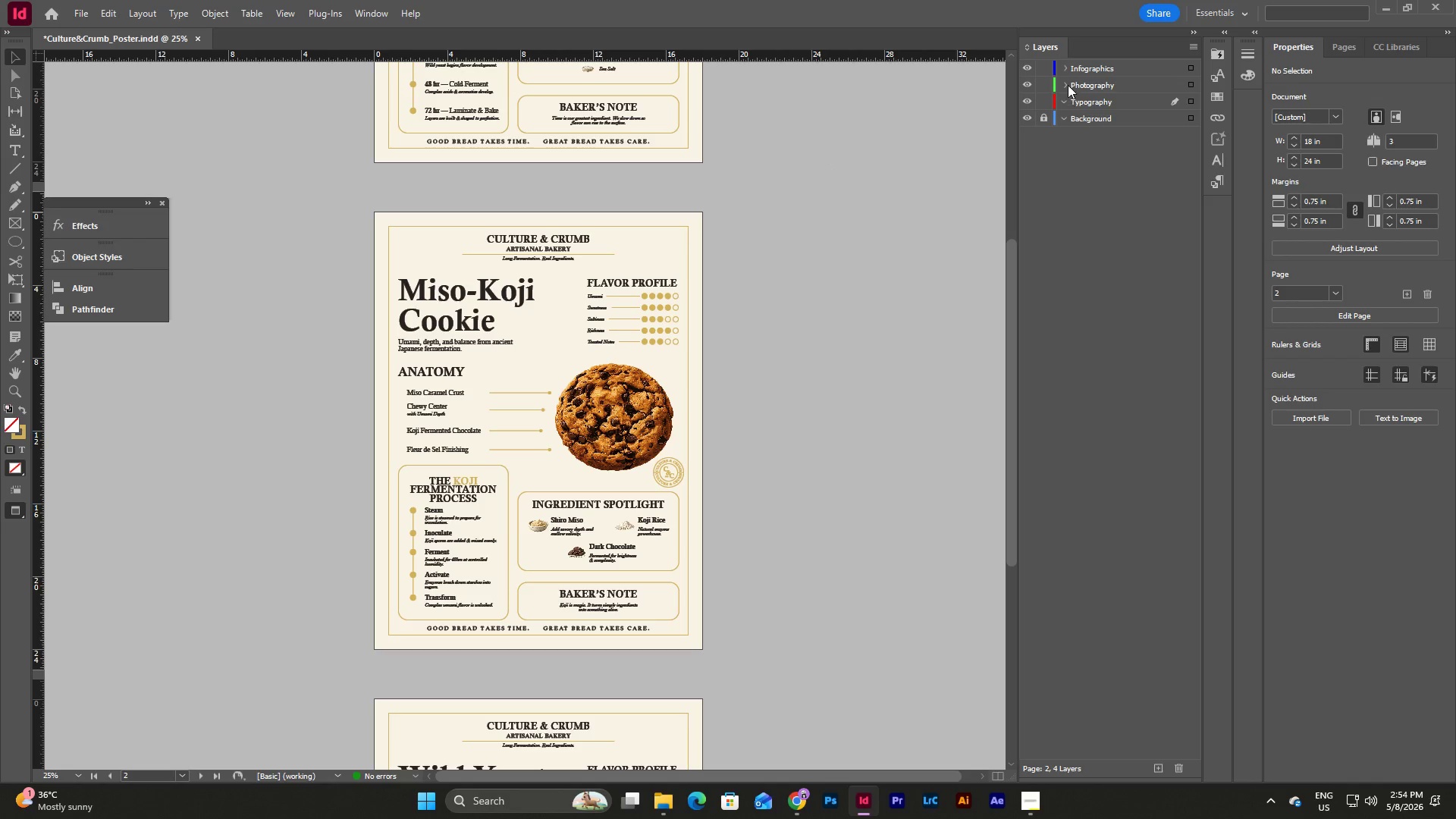 
triple_click([1068, 84])
 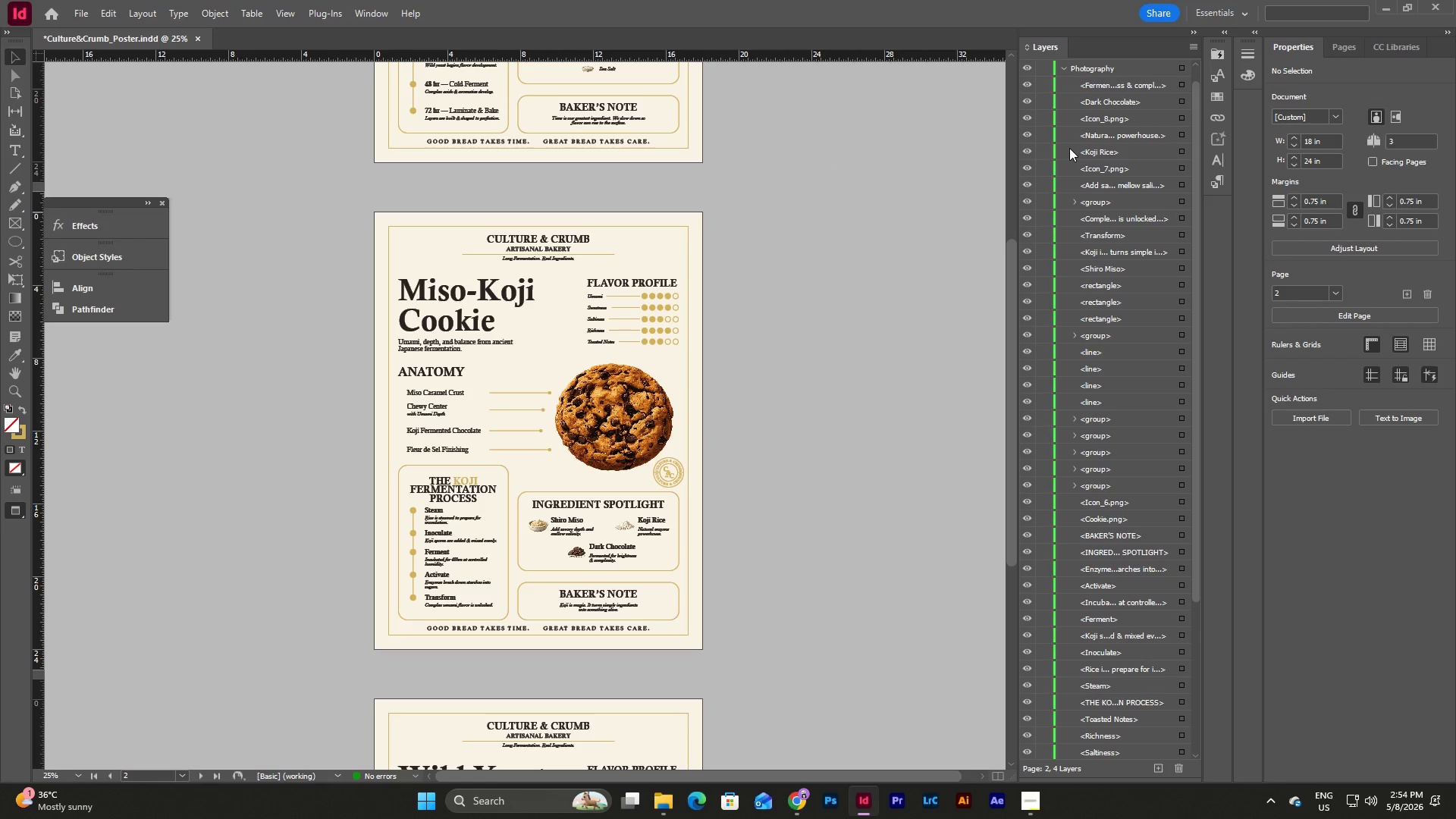 
left_click([1065, 68])
 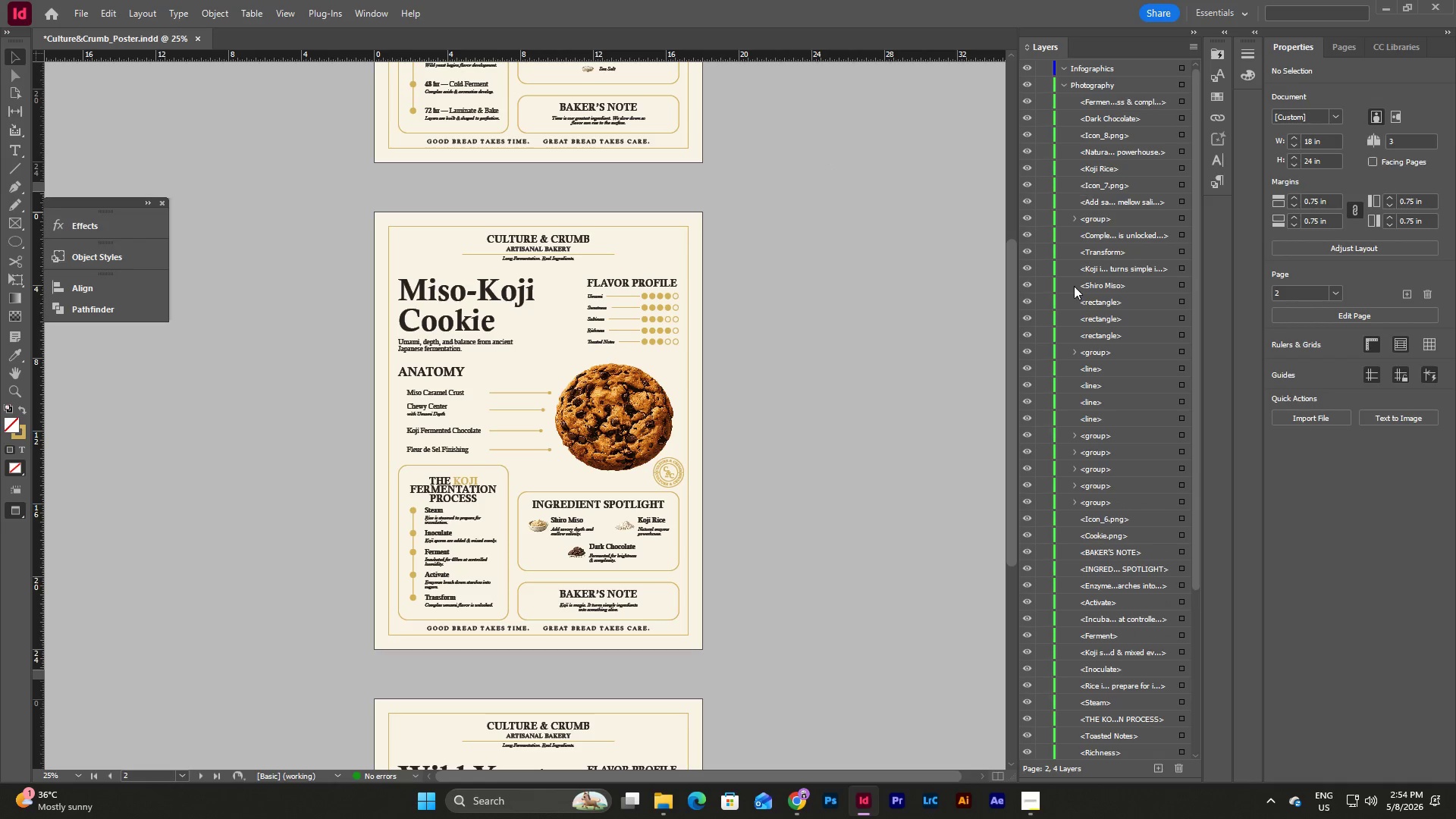 
scroll: coordinate [1063, 143], scroll_direction: up, amount: 5.0
 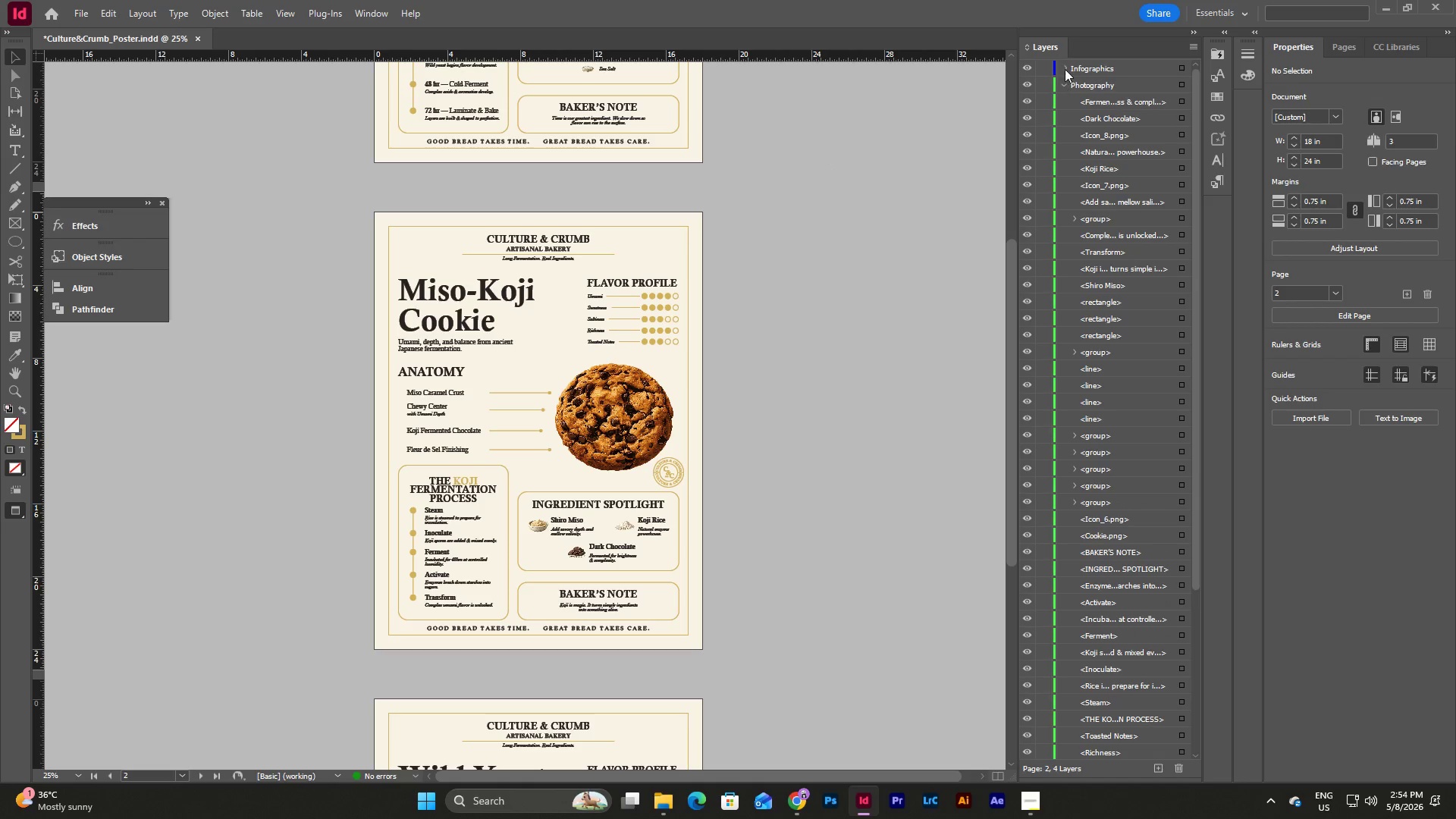 
scroll: coordinate [1074, 290], scroll_direction: down, amount: 25.0
 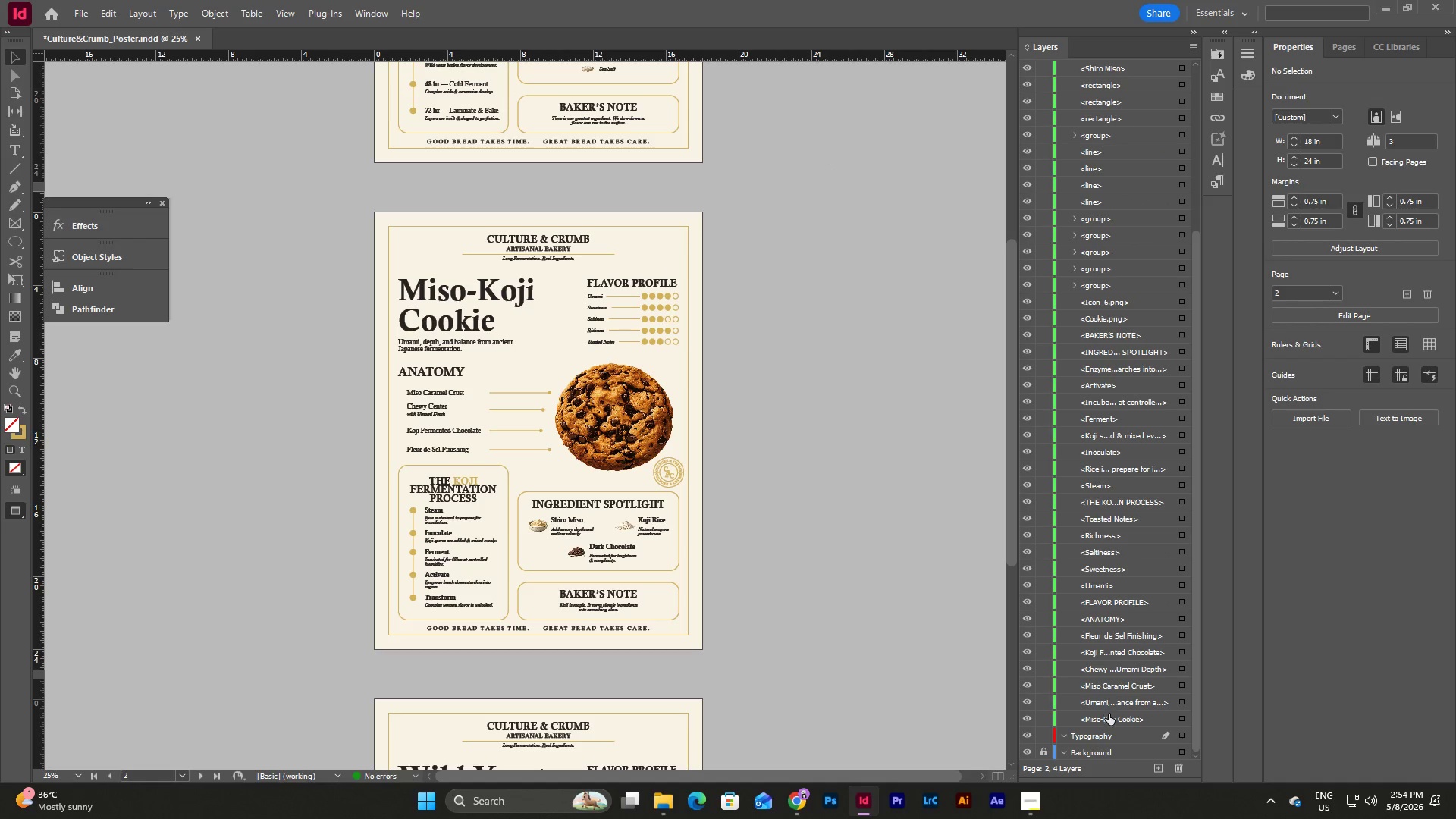 
left_click_drag(start_coordinate=[1109, 715], to_coordinate=[1111, 741])
 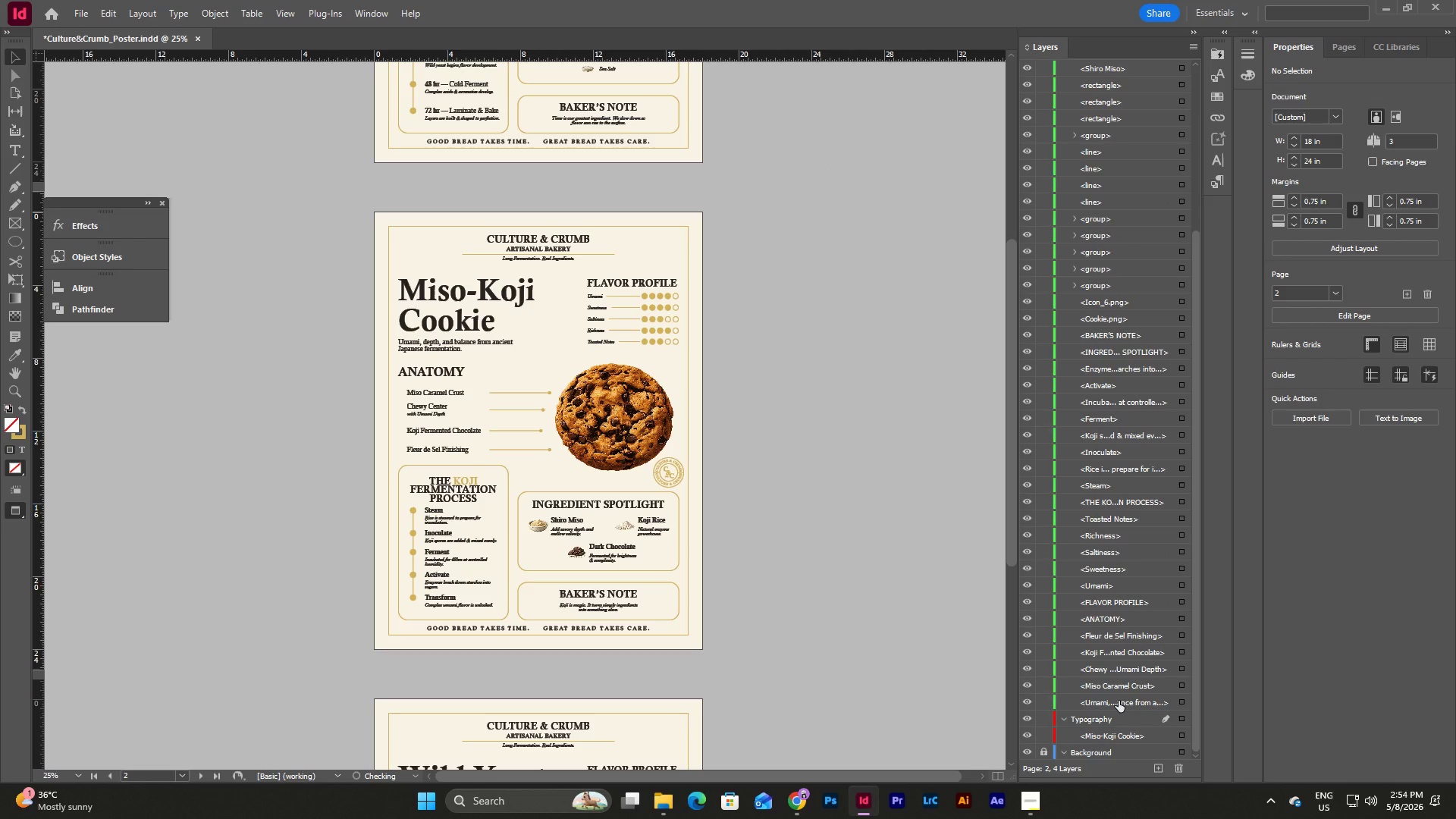 
left_click_drag(start_coordinate=[1119, 701], to_coordinate=[1119, 723])
 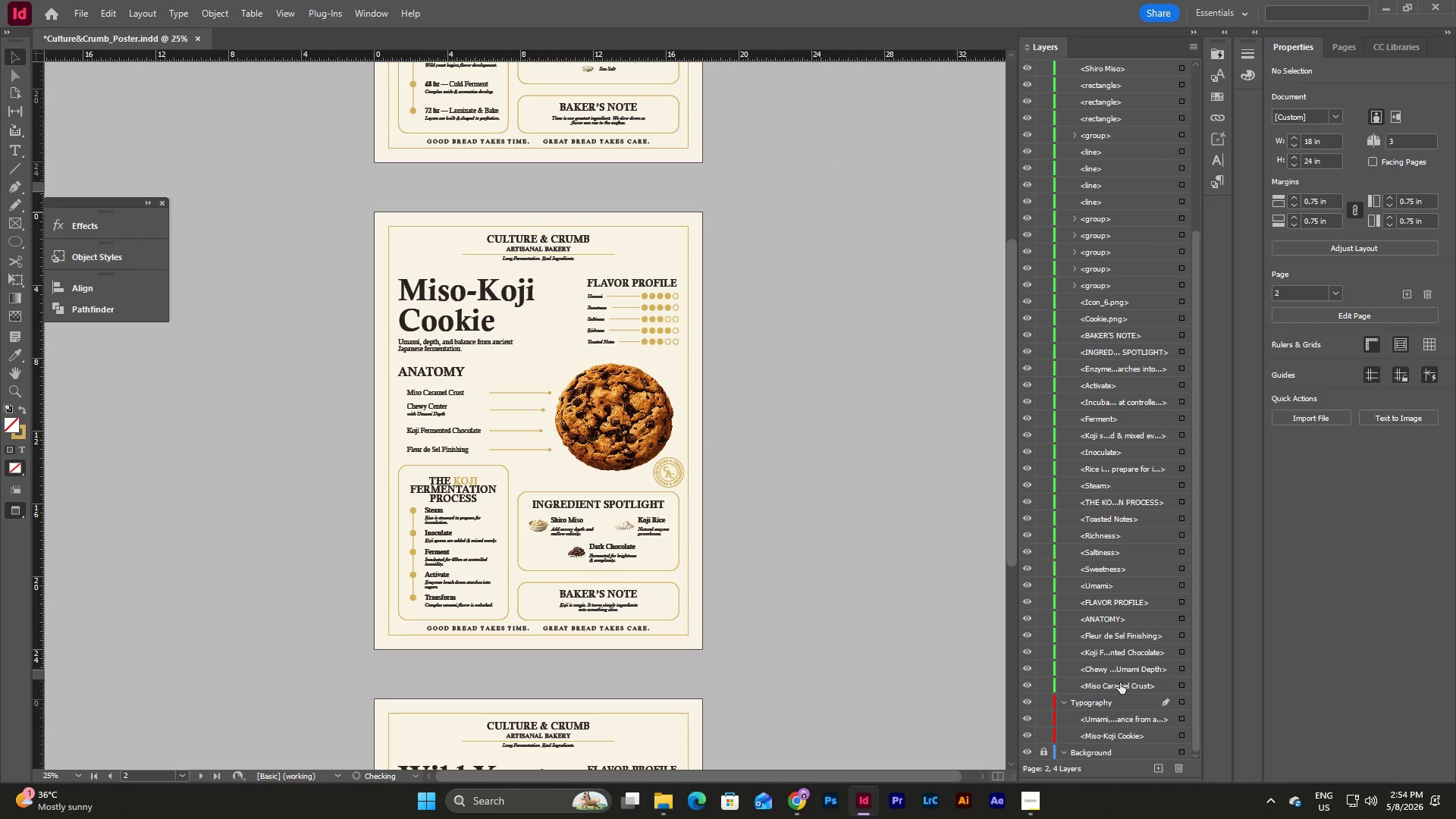 
left_click_drag(start_coordinate=[1120, 682], to_coordinate=[1120, 708])
 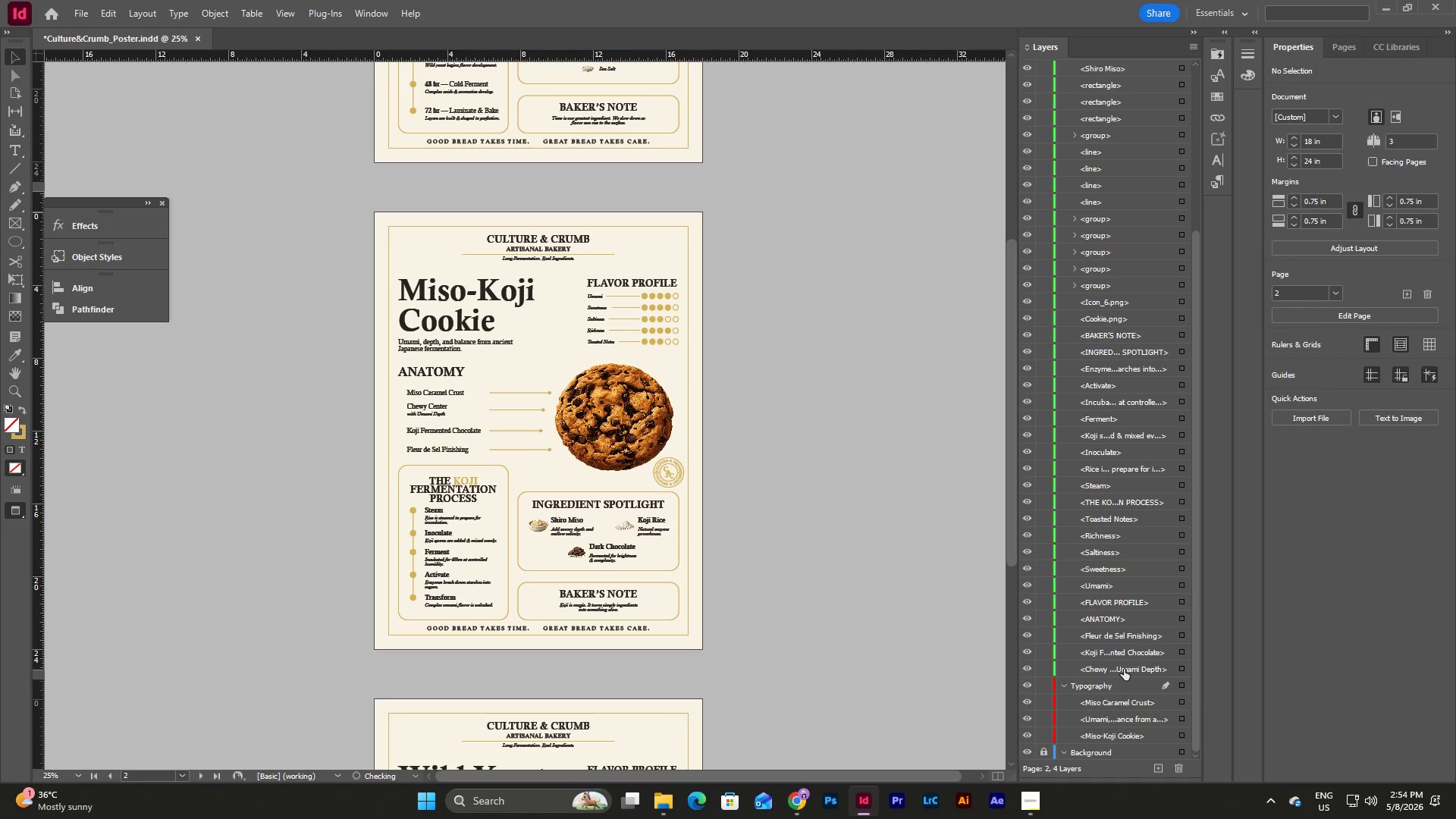 
left_click_drag(start_coordinate=[1124, 669], to_coordinate=[1125, 699])
 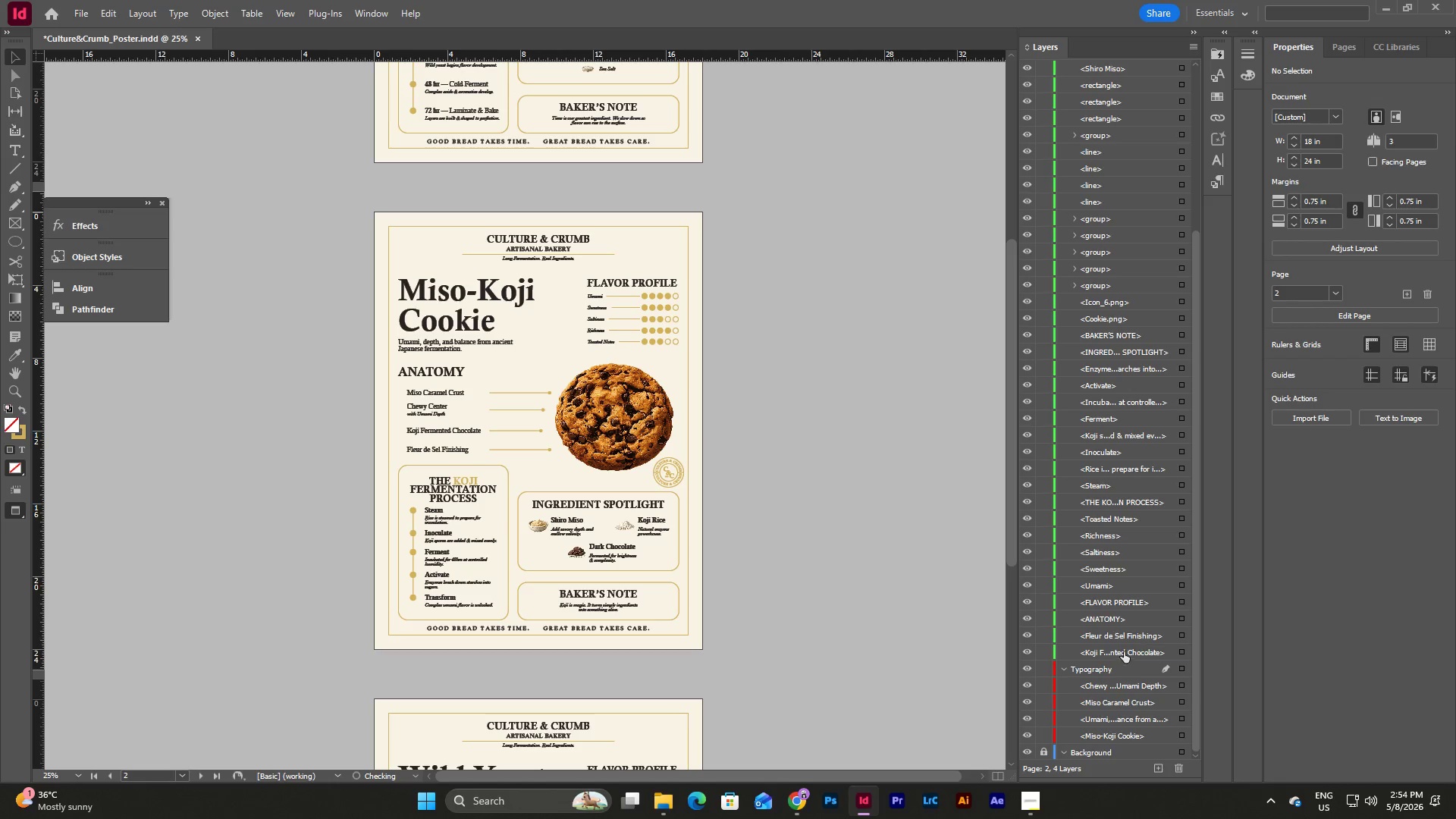 
left_click_drag(start_coordinate=[1124, 651], to_coordinate=[1122, 680])
 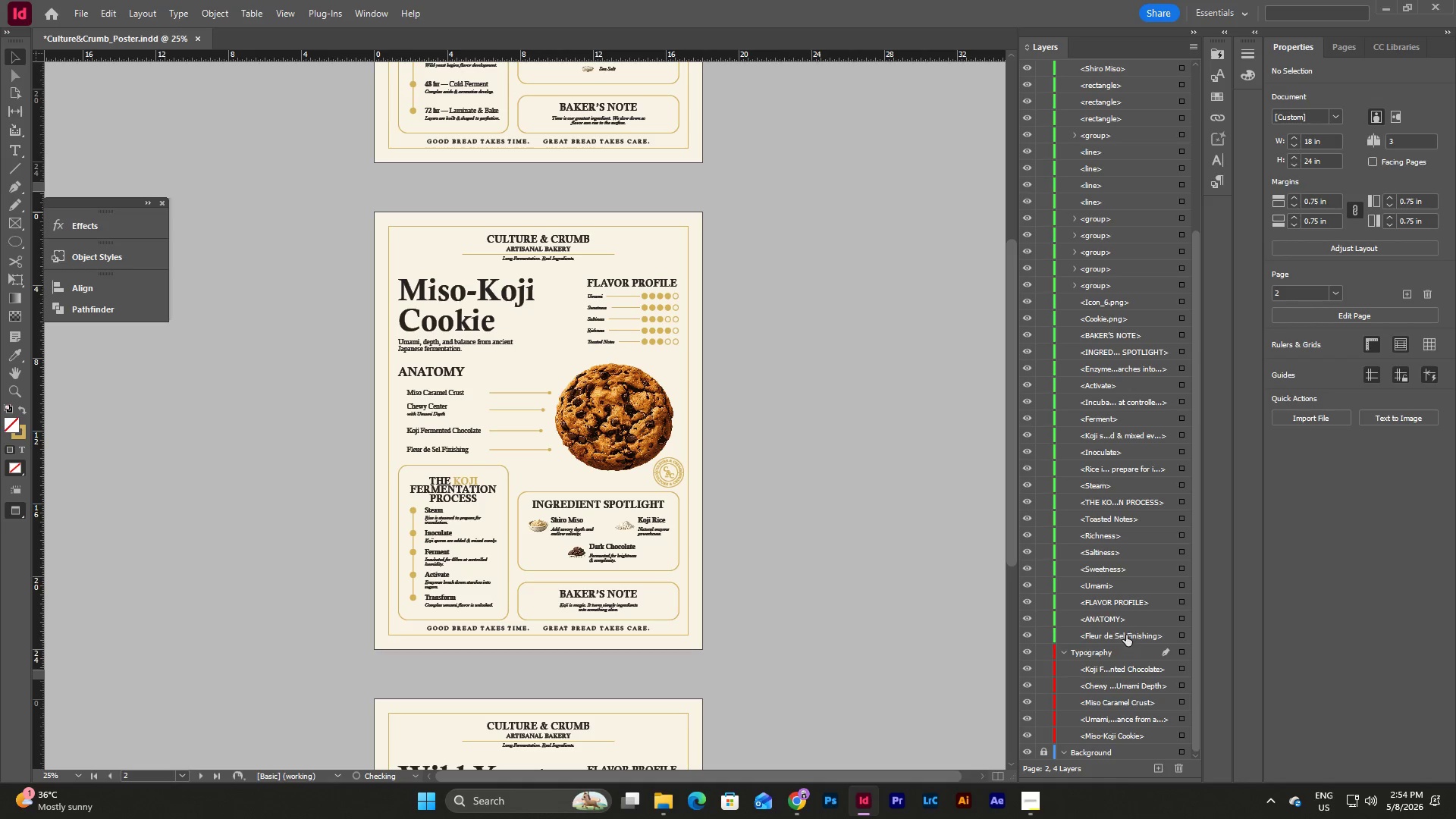 
left_click_drag(start_coordinate=[1126, 635], to_coordinate=[1125, 660])
 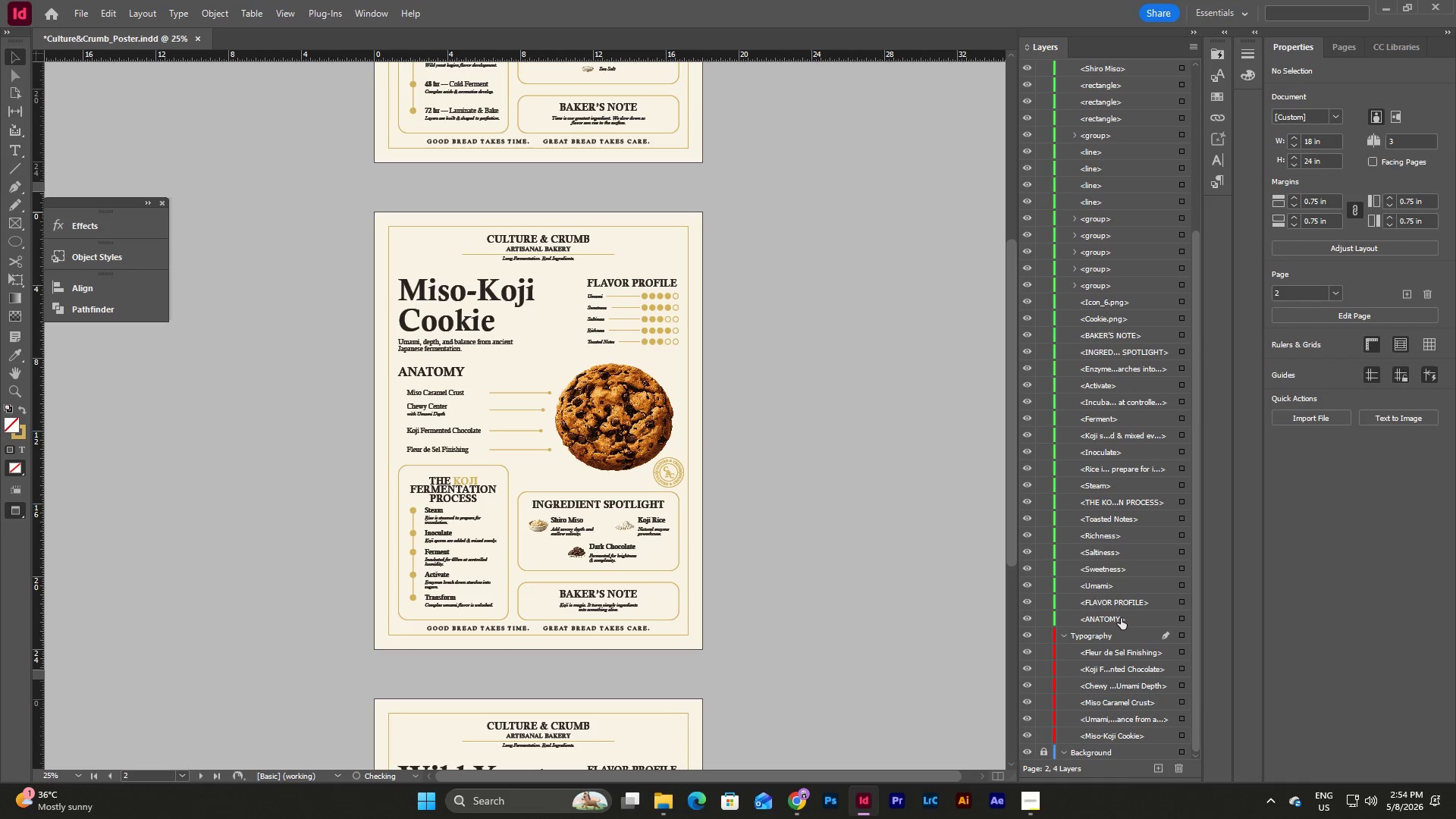 
left_click_drag(start_coordinate=[1121, 618], to_coordinate=[1122, 642])
 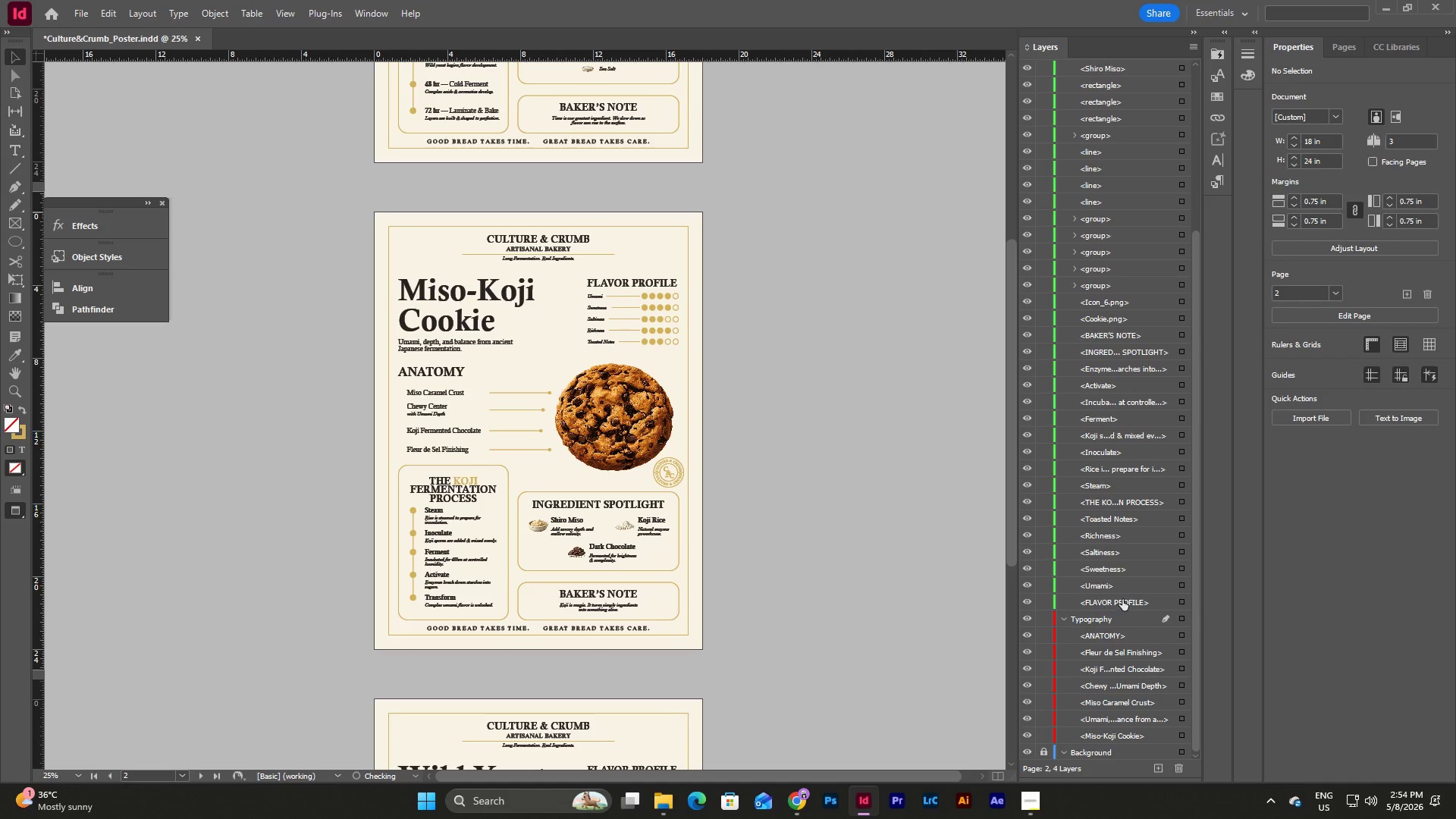 
left_click_drag(start_coordinate=[1122, 599], to_coordinate=[1122, 623])
 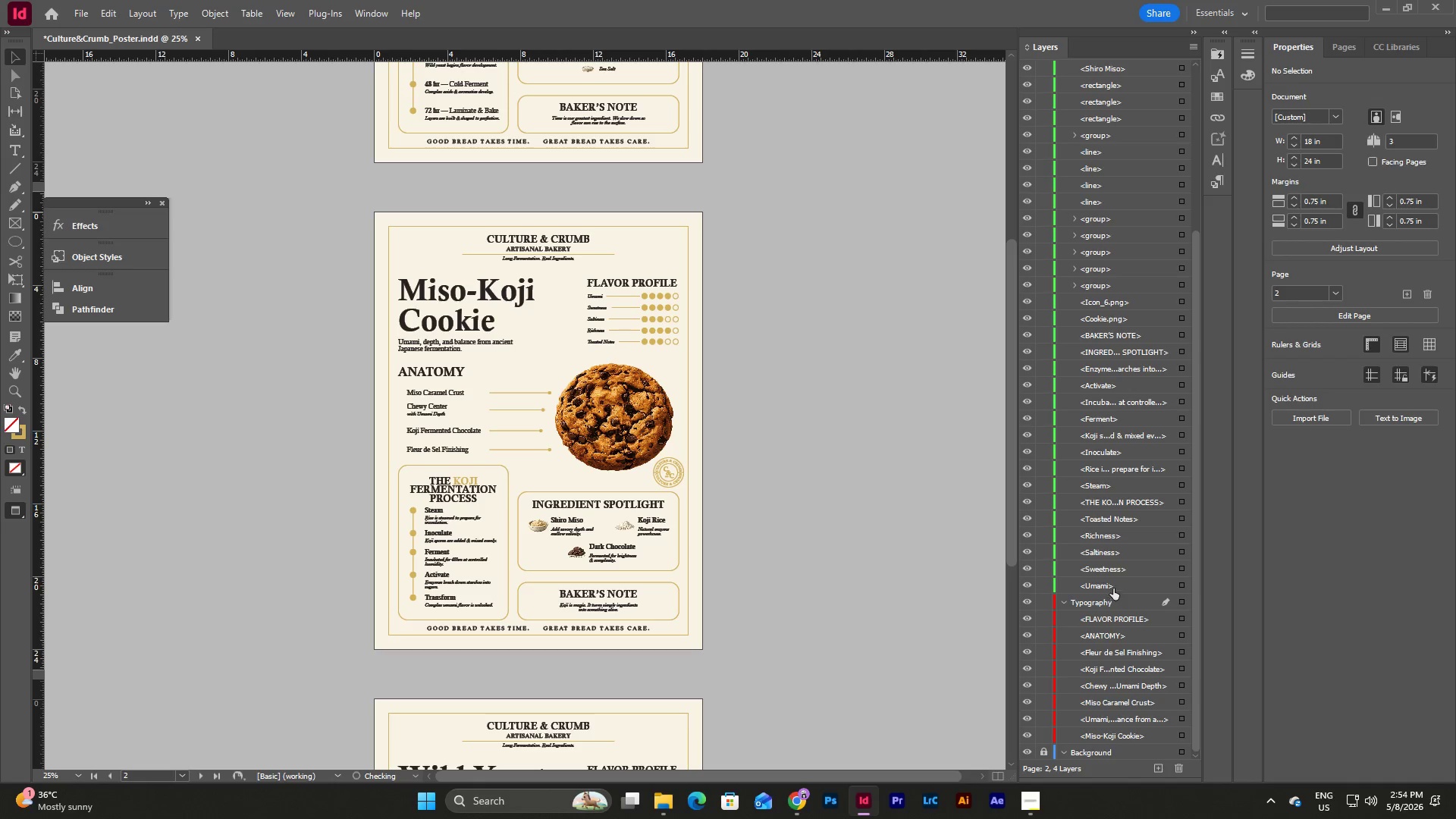 
left_click_drag(start_coordinate=[1113, 582], to_coordinate=[1112, 612])
 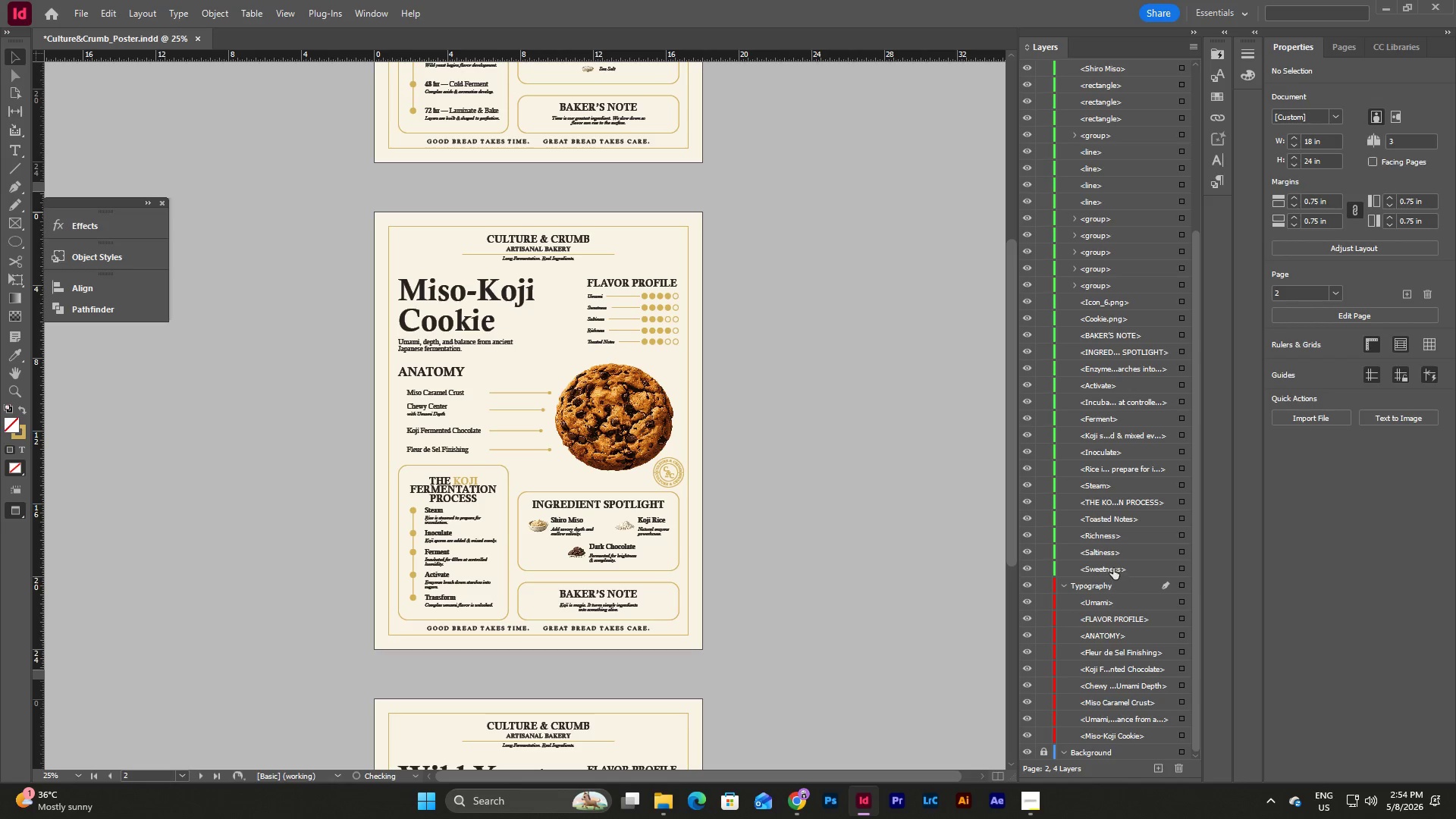 
left_click_drag(start_coordinate=[1113, 568], to_coordinate=[1113, 595])
 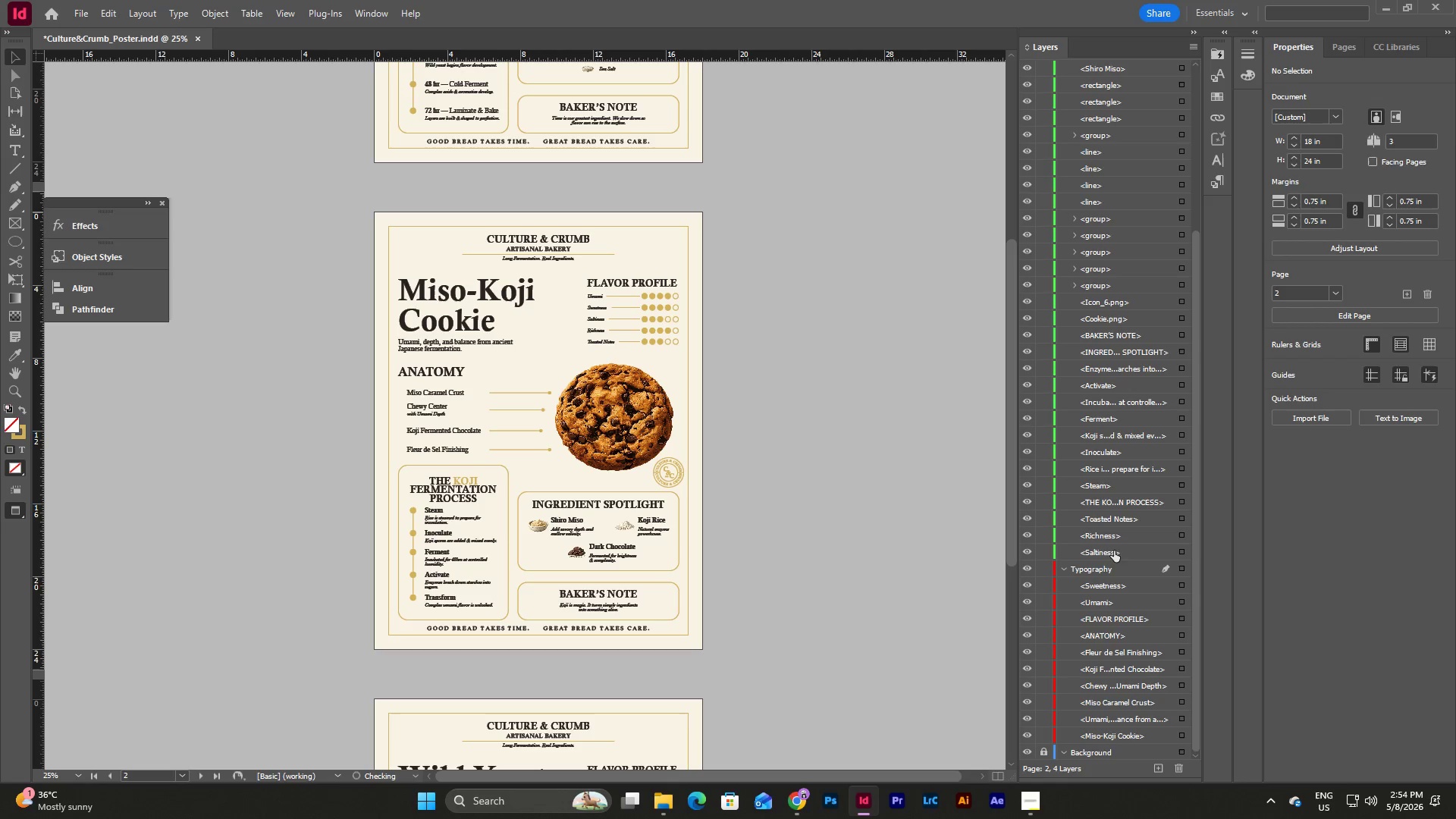 
left_click_drag(start_coordinate=[1114, 551], to_coordinate=[1114, 573])
 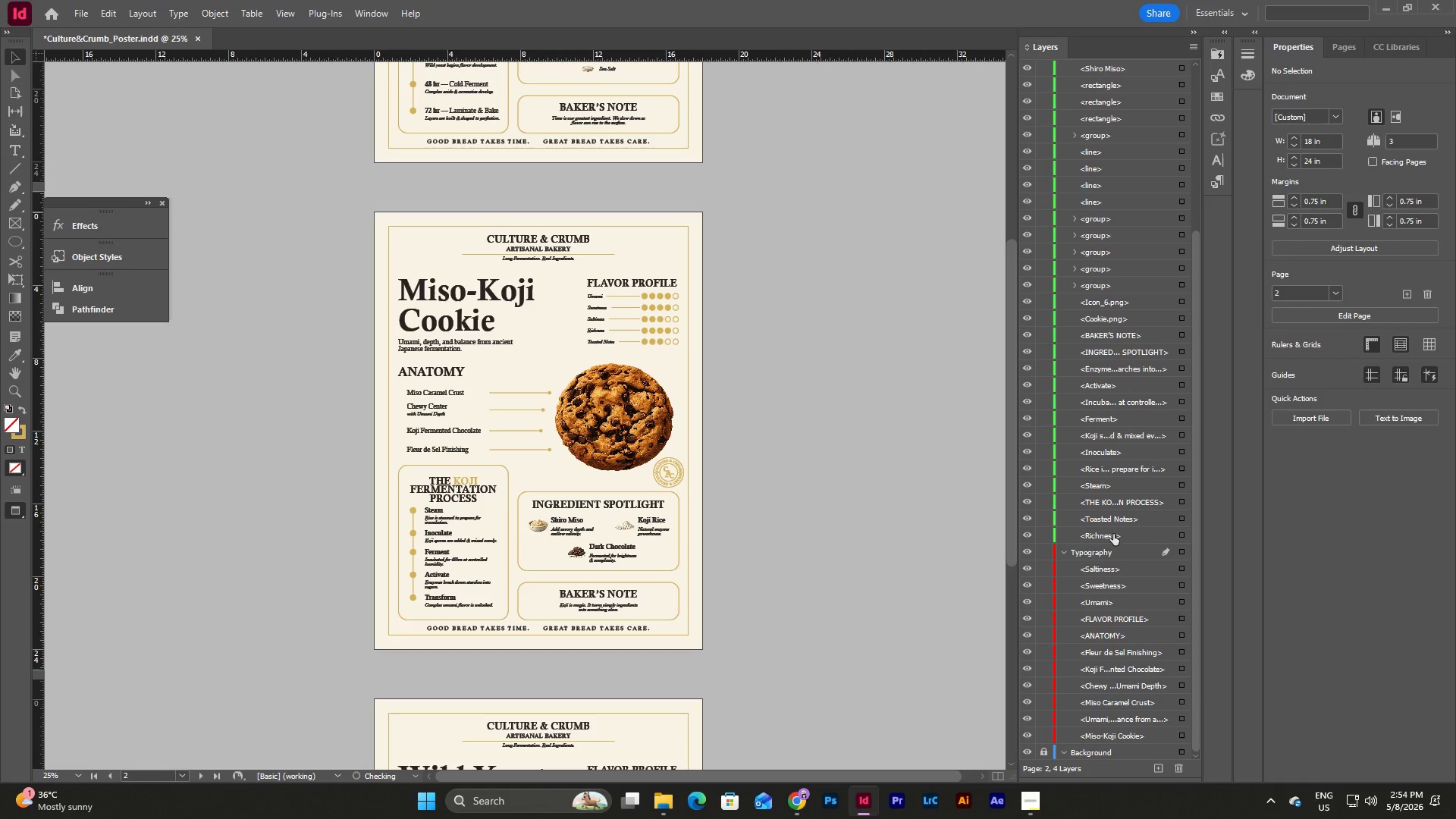 
left_click_drag(start_coordinate=[1113, 534], to_coordinate=[1116, 565])
 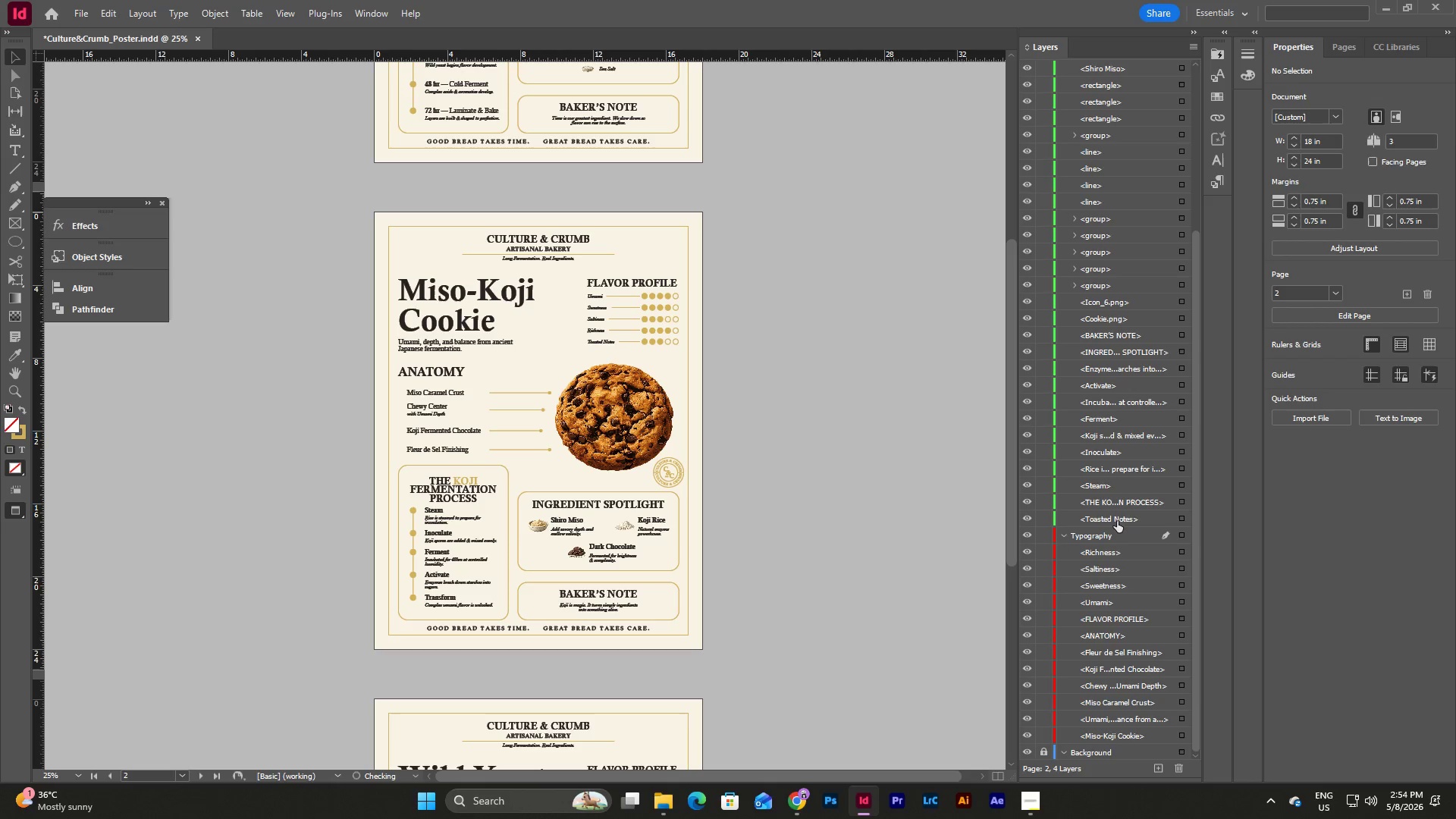 
left_click_drag(start_coordinate=[1117, 520], to_coordinate=[1117, 548])
 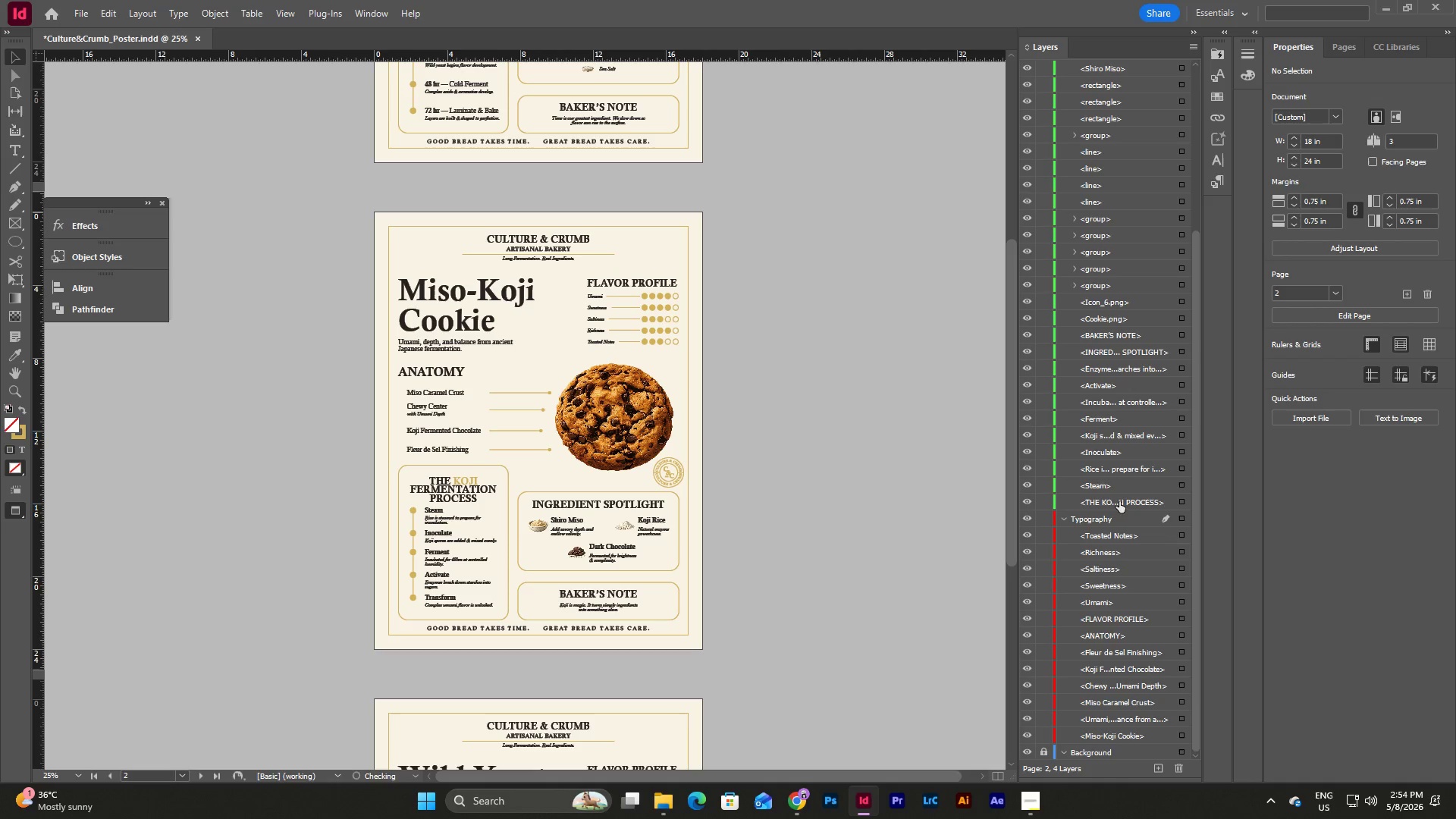 
left_click_drag(start_coordinate=[1119, 500], to_coordinate=[1120, 530])
 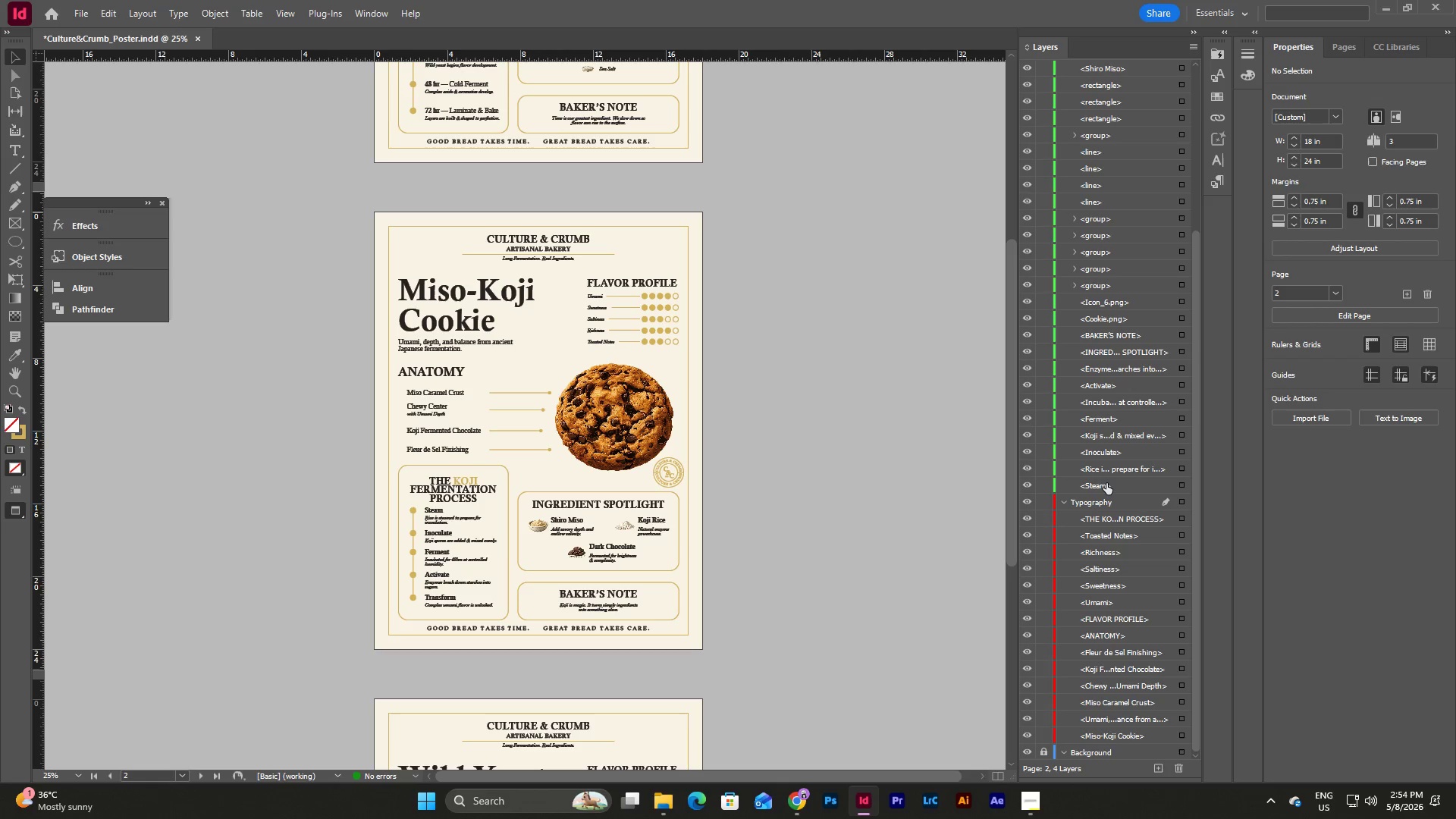 
left_click_drag(start_coordinate=[1106, 483], to_coordinate=[1107, 512])
 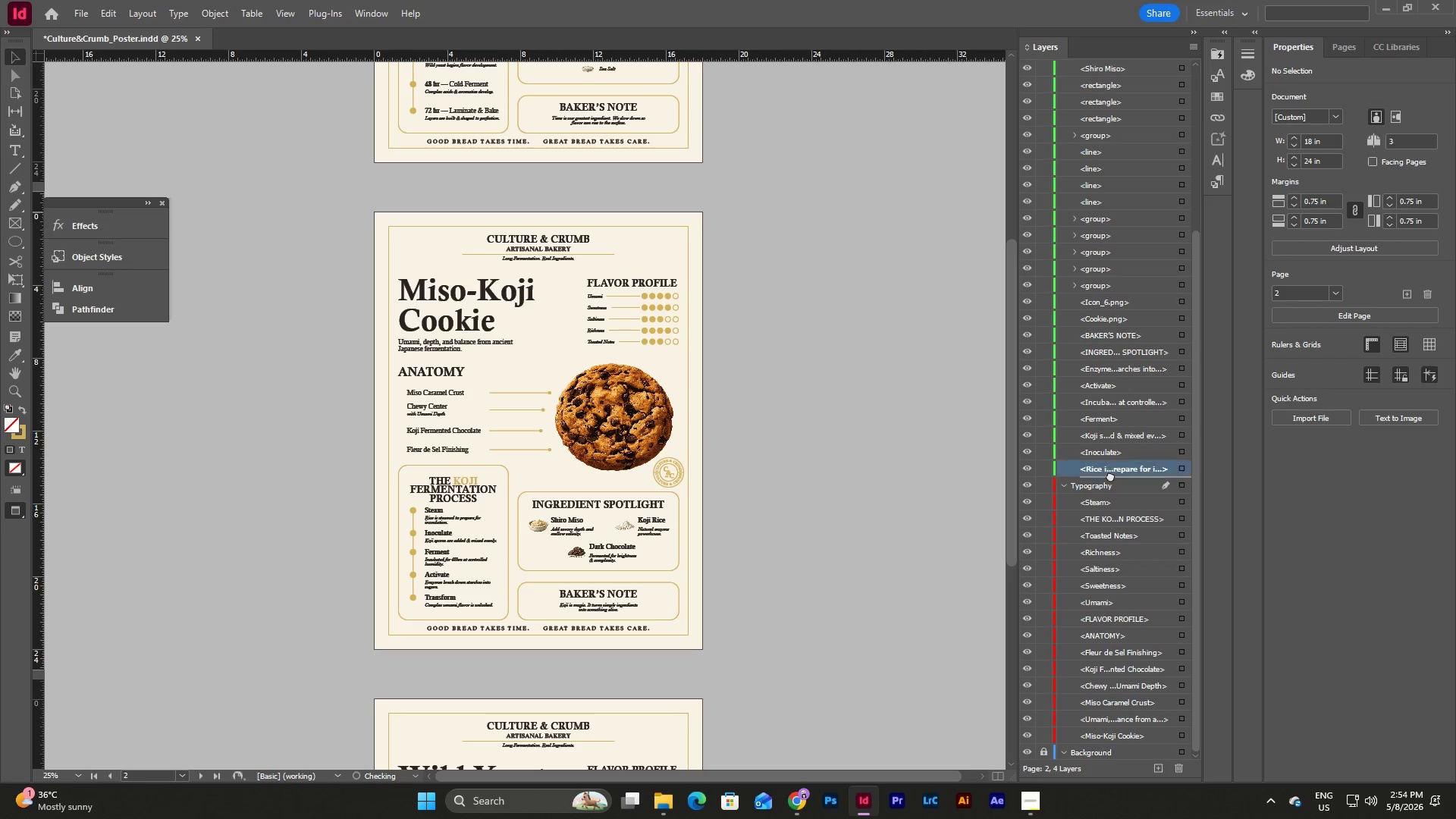 
left_click_drag(start_coordinate=[1109, 469], to_coordinate=[1110, 495])
 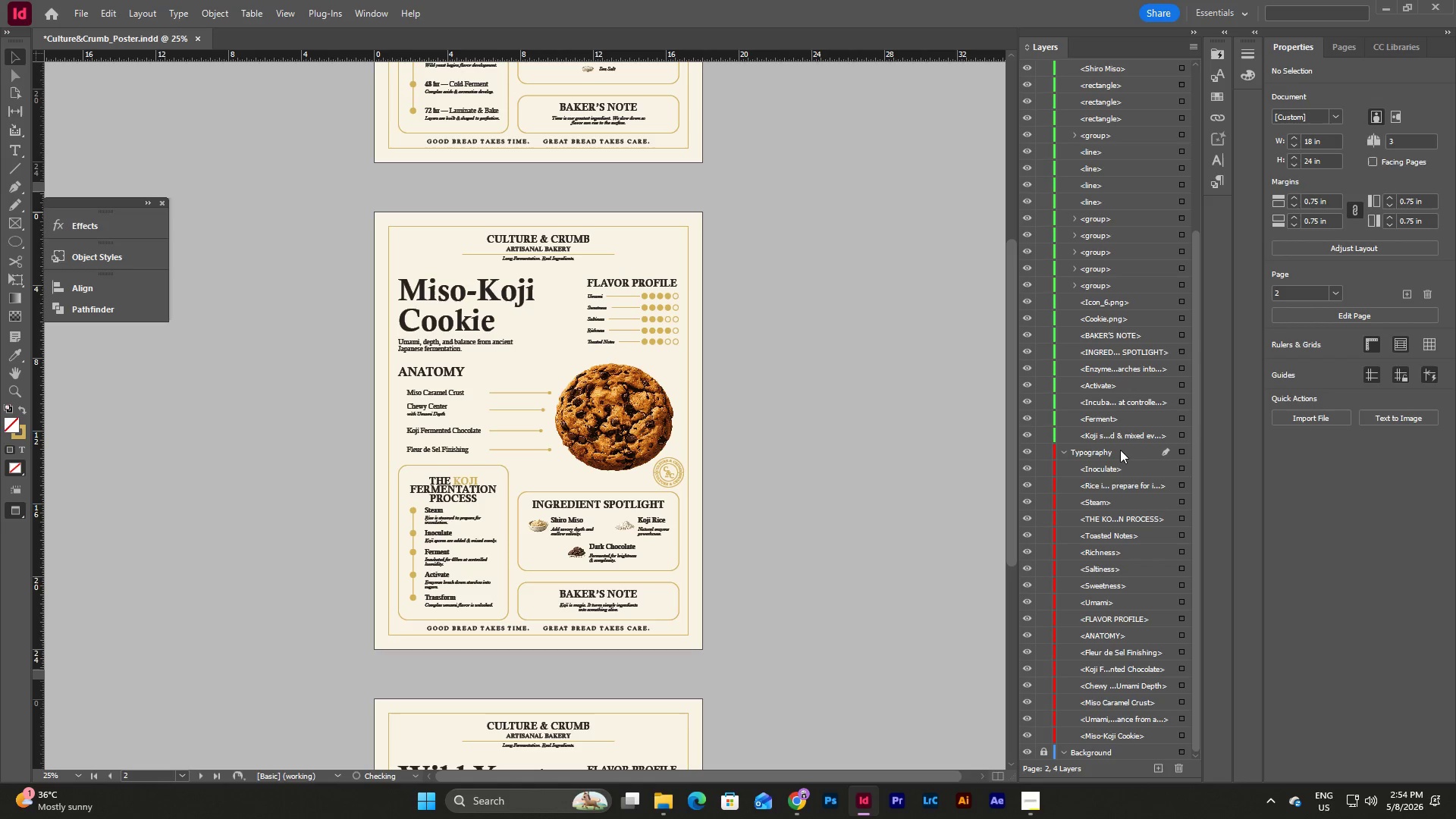 
left_click_drag(start_coordinate=[1120, 437], to_coordinate=[1120, 460])
 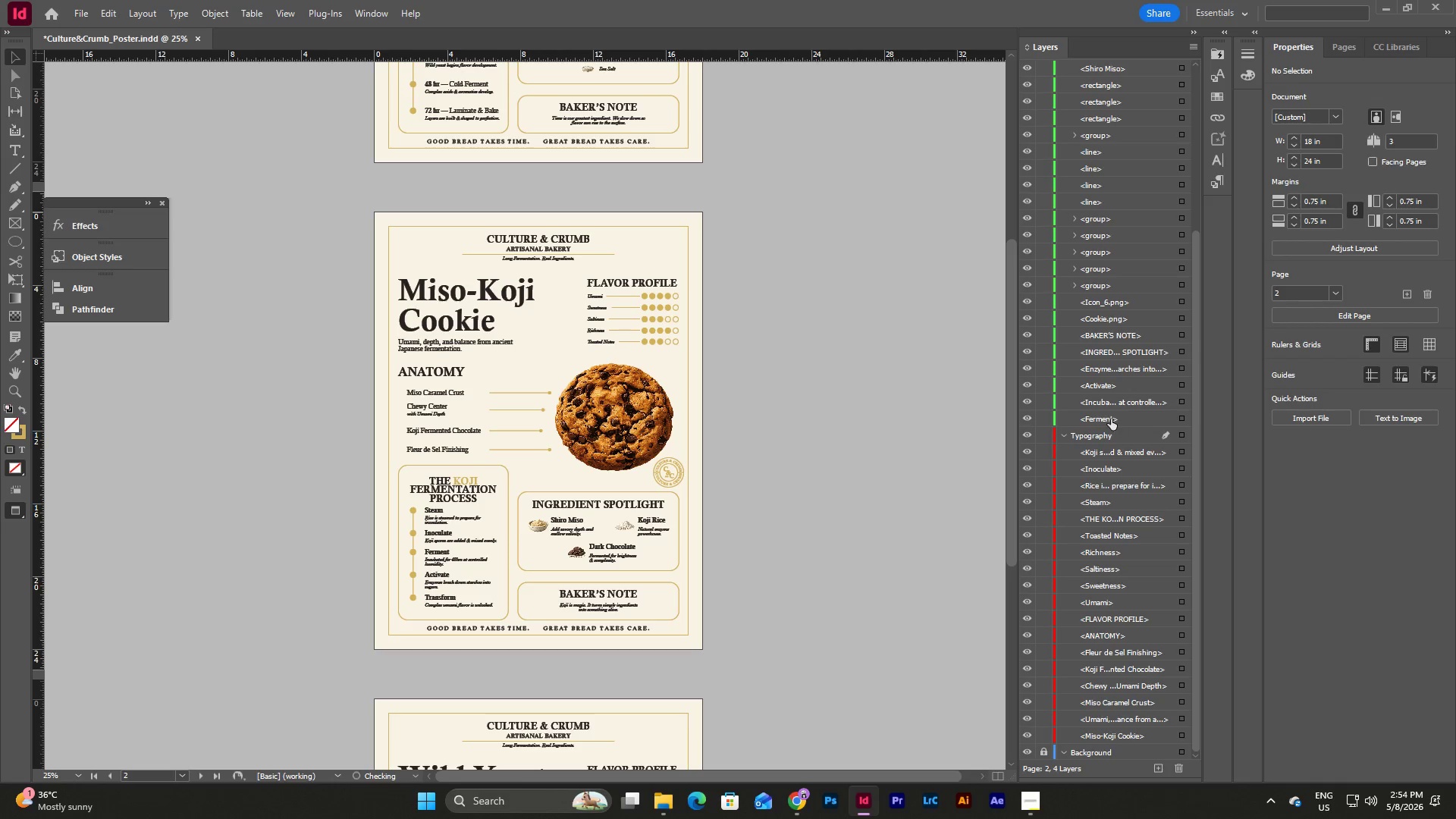 
left_click_drag(start_coordinate=[1110, 417], to_coordinate=[1116, 450])
 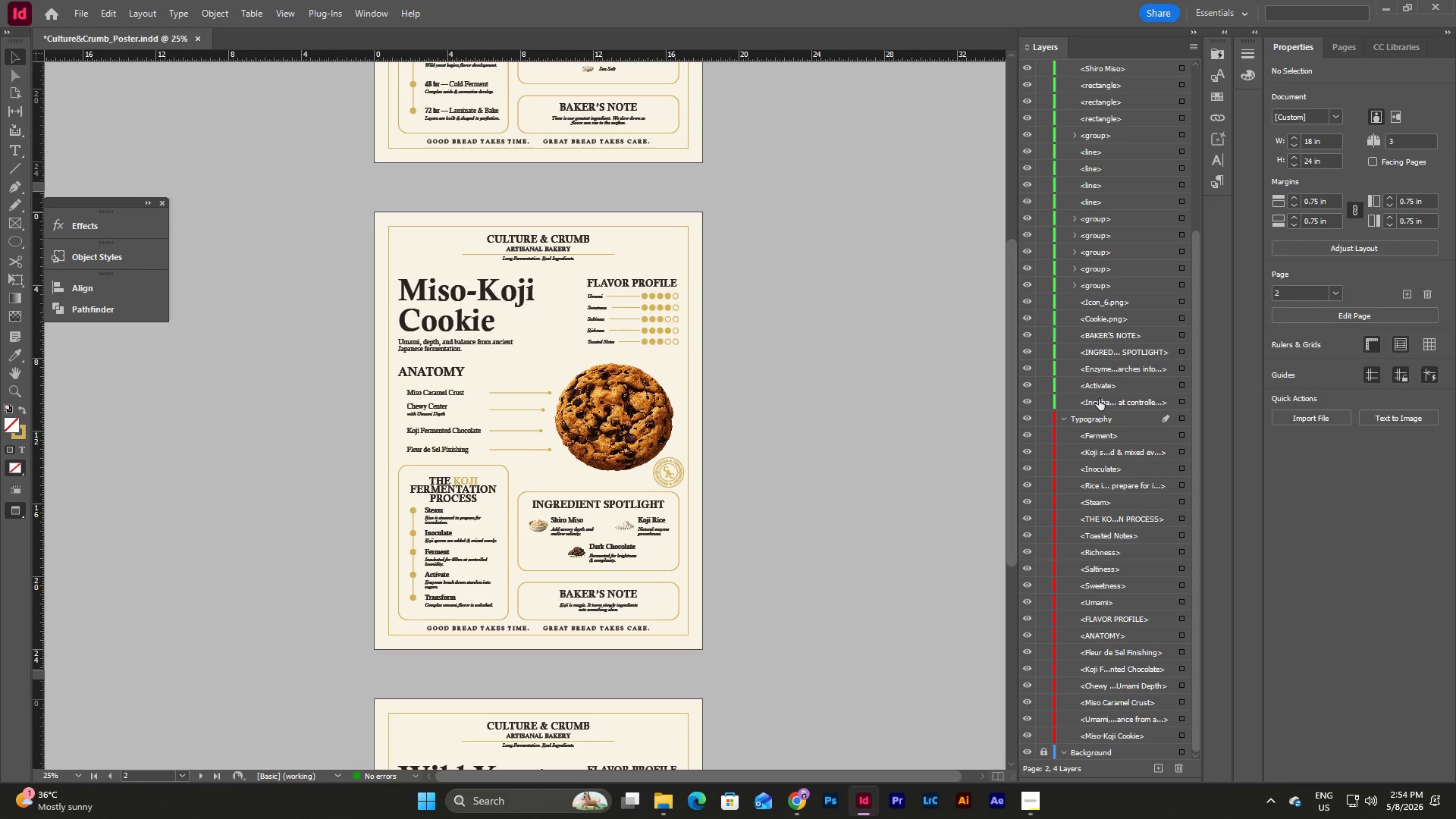 
left_click_drag(start_coordinate=[1100, 401], to_coordinate=[1103, 422])
 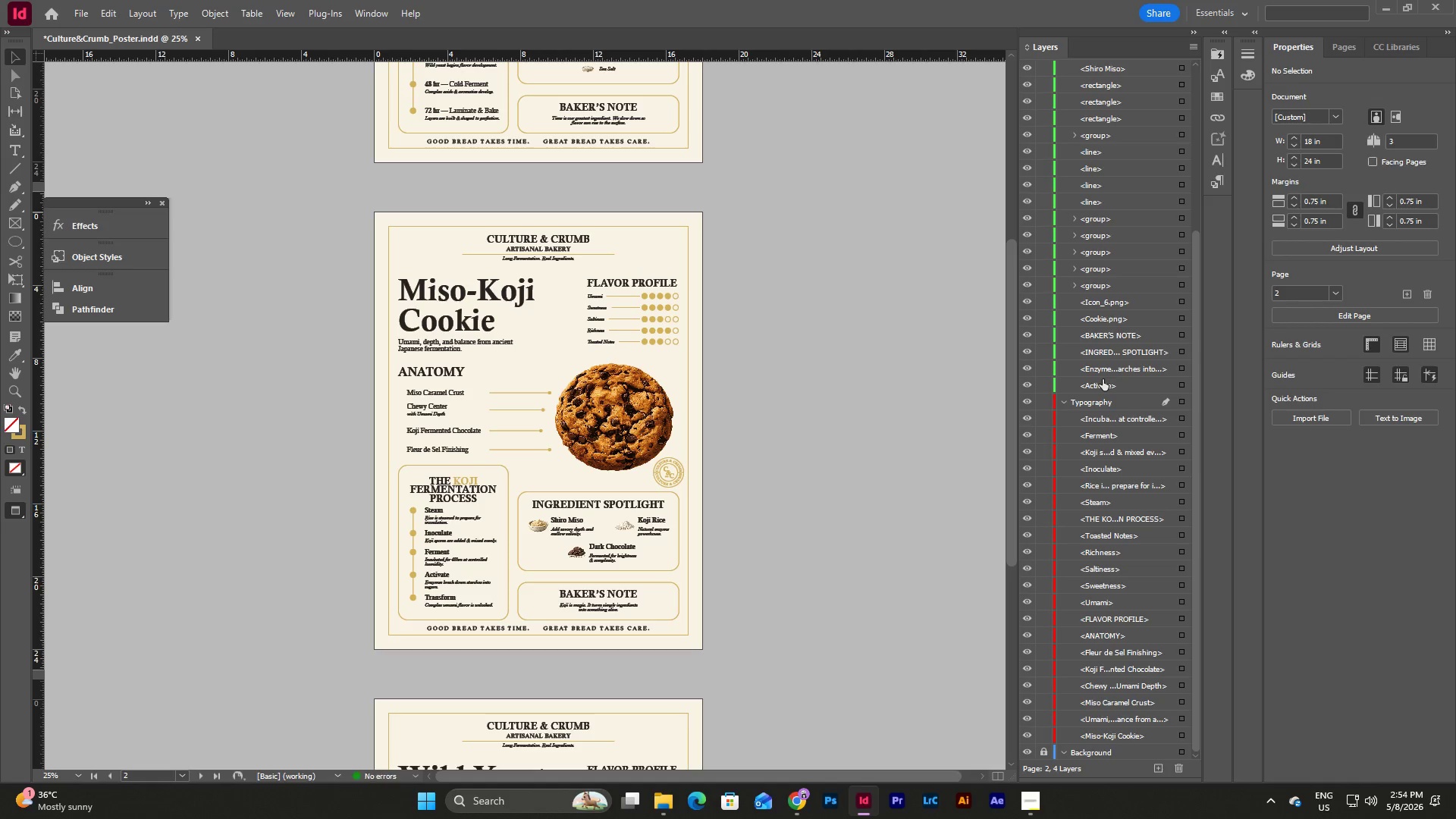 
left_click_drag(start_coordinate=[1103, 379], to_coordinate=[1103, 408])
 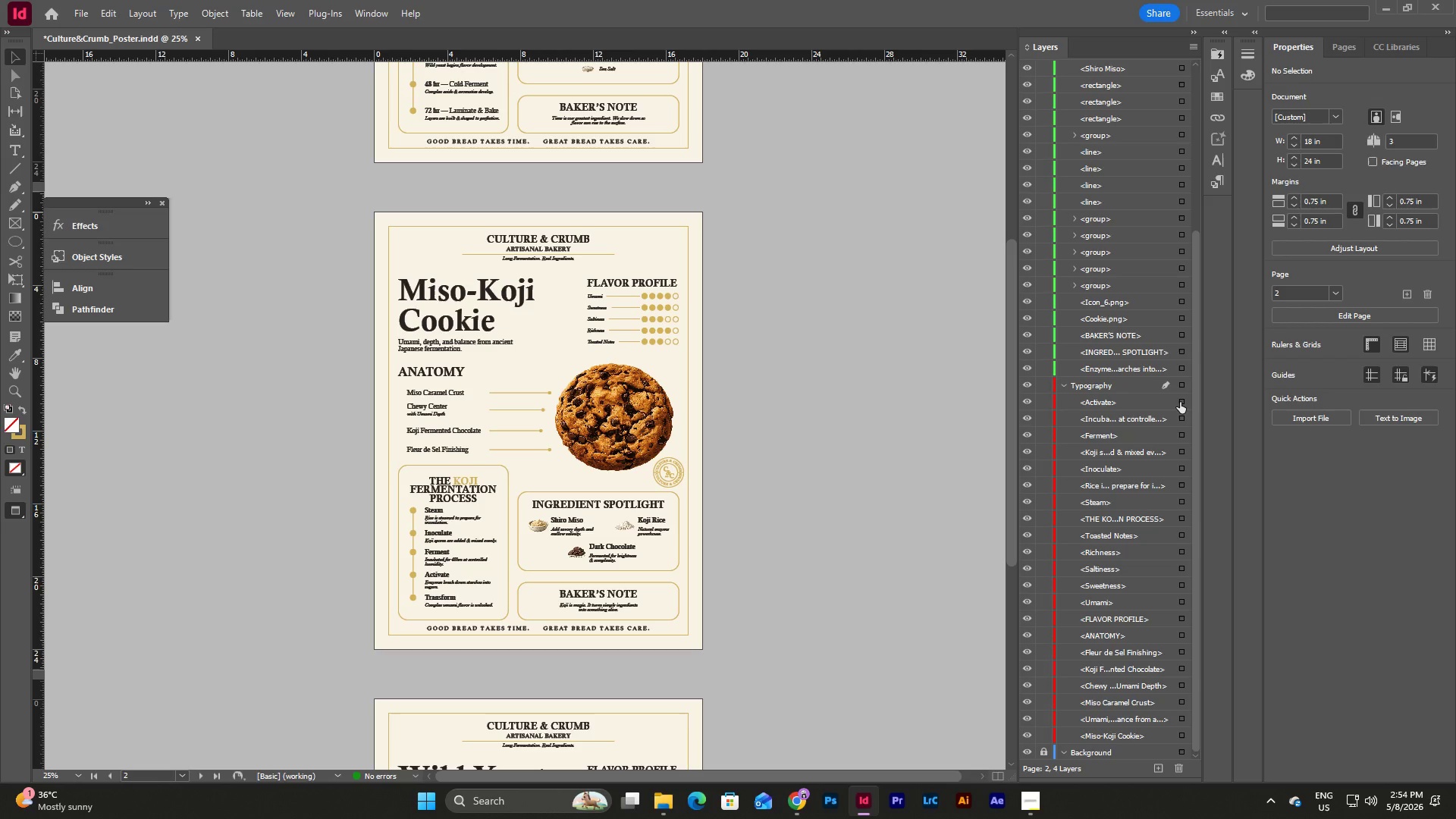 
left_click([1180, 402])
 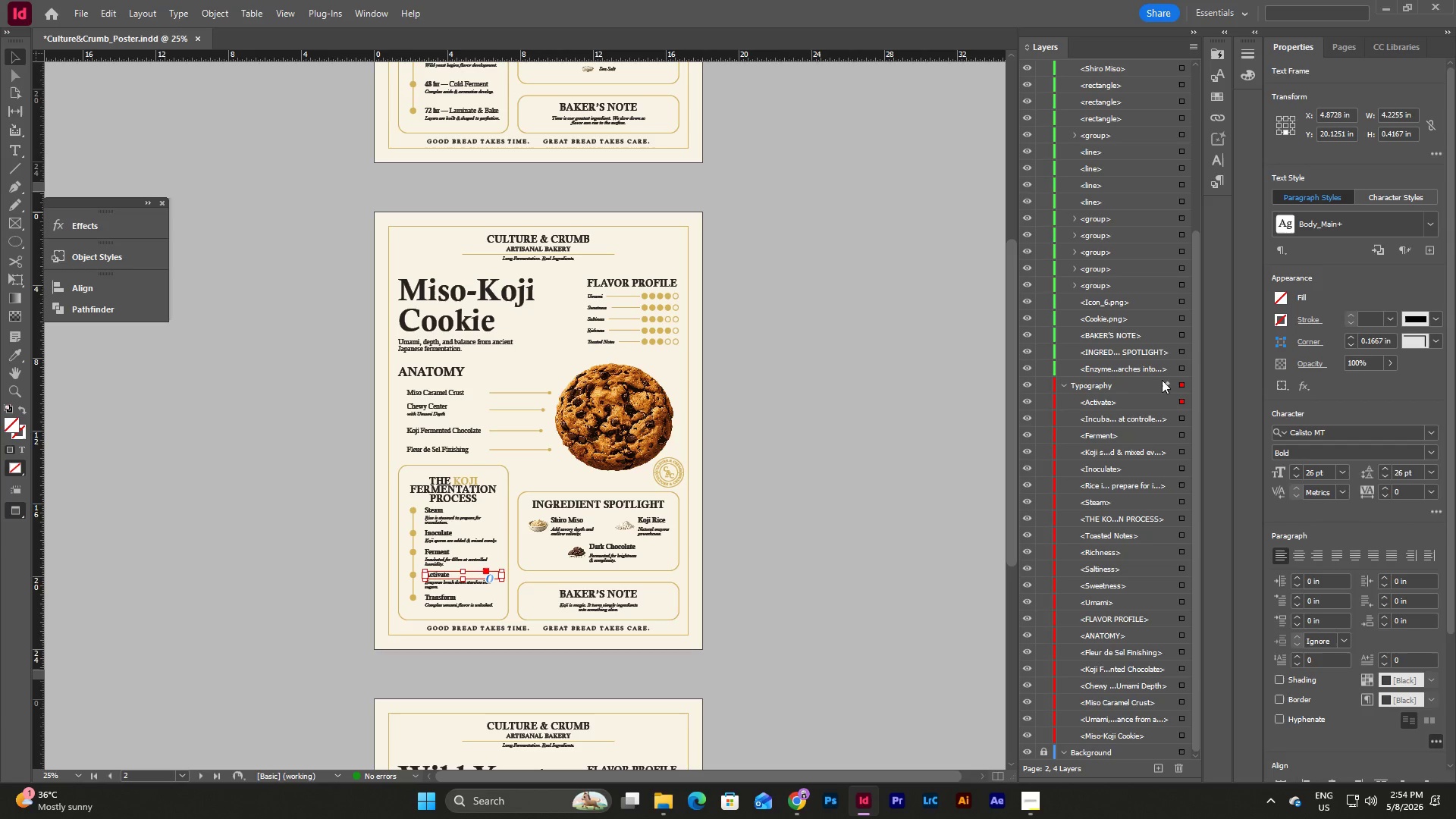 
left_click_drag(start_coordinate=[1140, 369], to_coordinate=[1137, 395])
 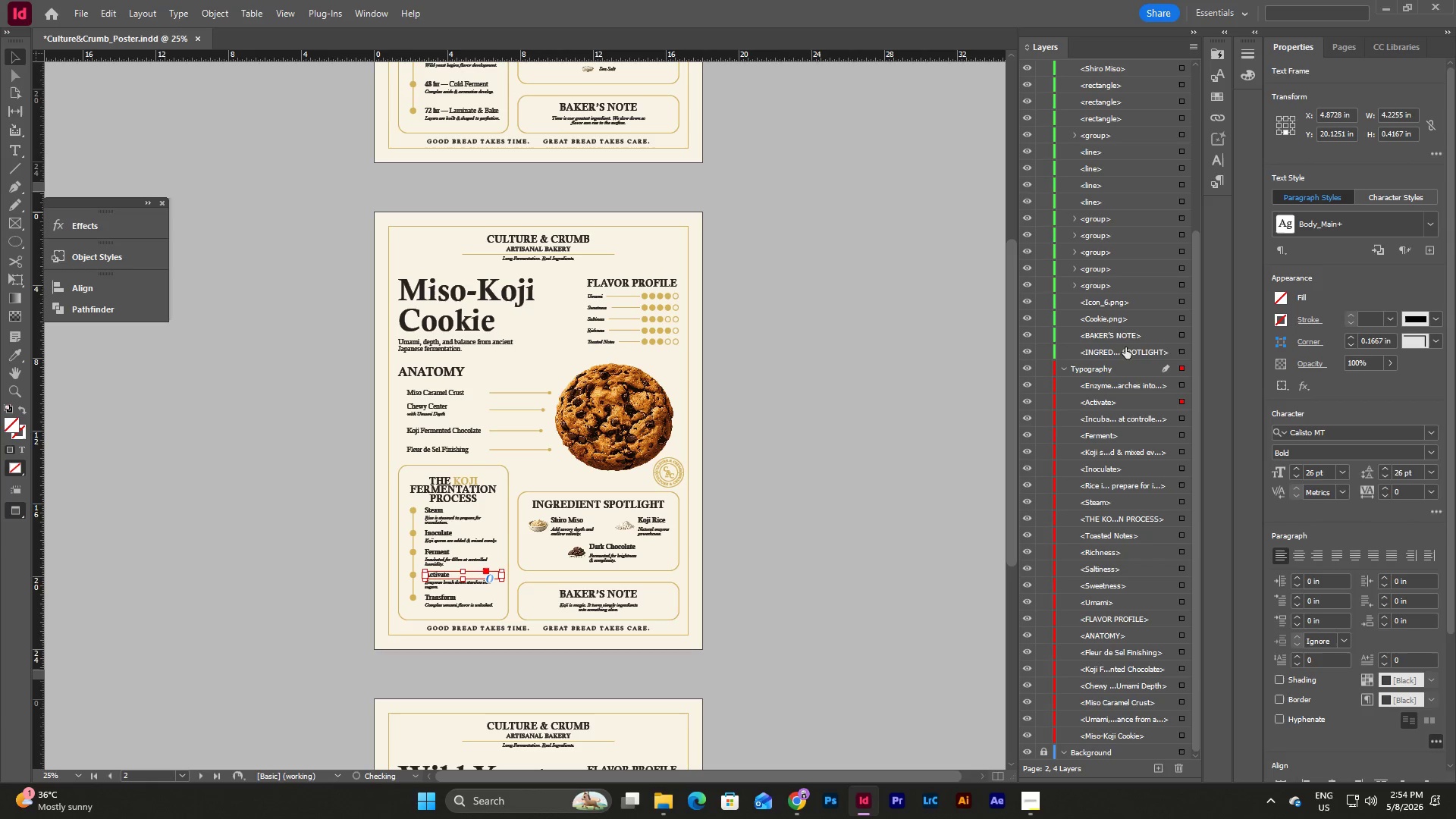 
left_click_drag(start_coordinate=[1125, 347], to_coordinate=[1125, 375])
 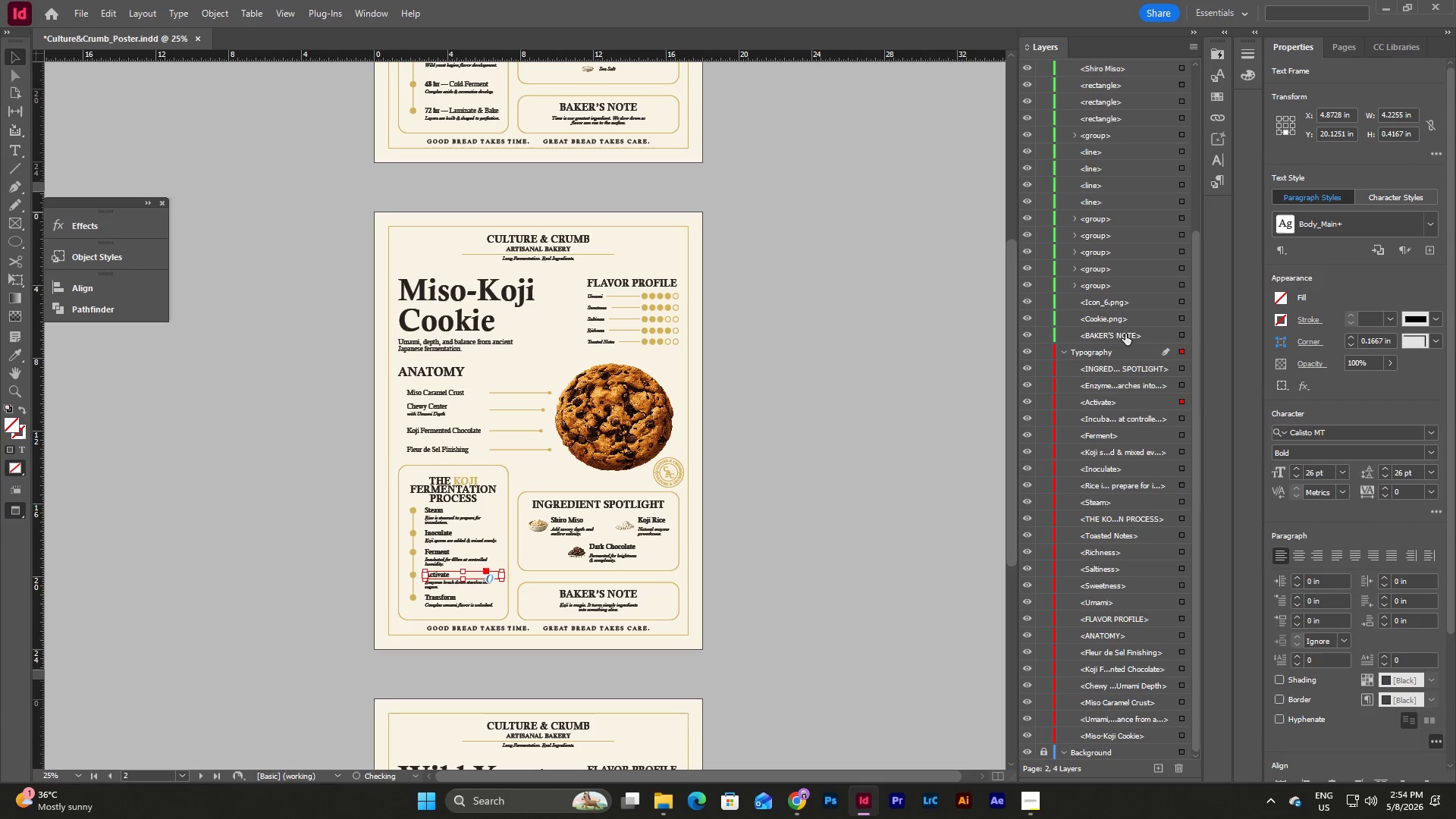 
left_click_drag(start_coordinate=[1125, 334], to_coordinate=[1125, 366])
 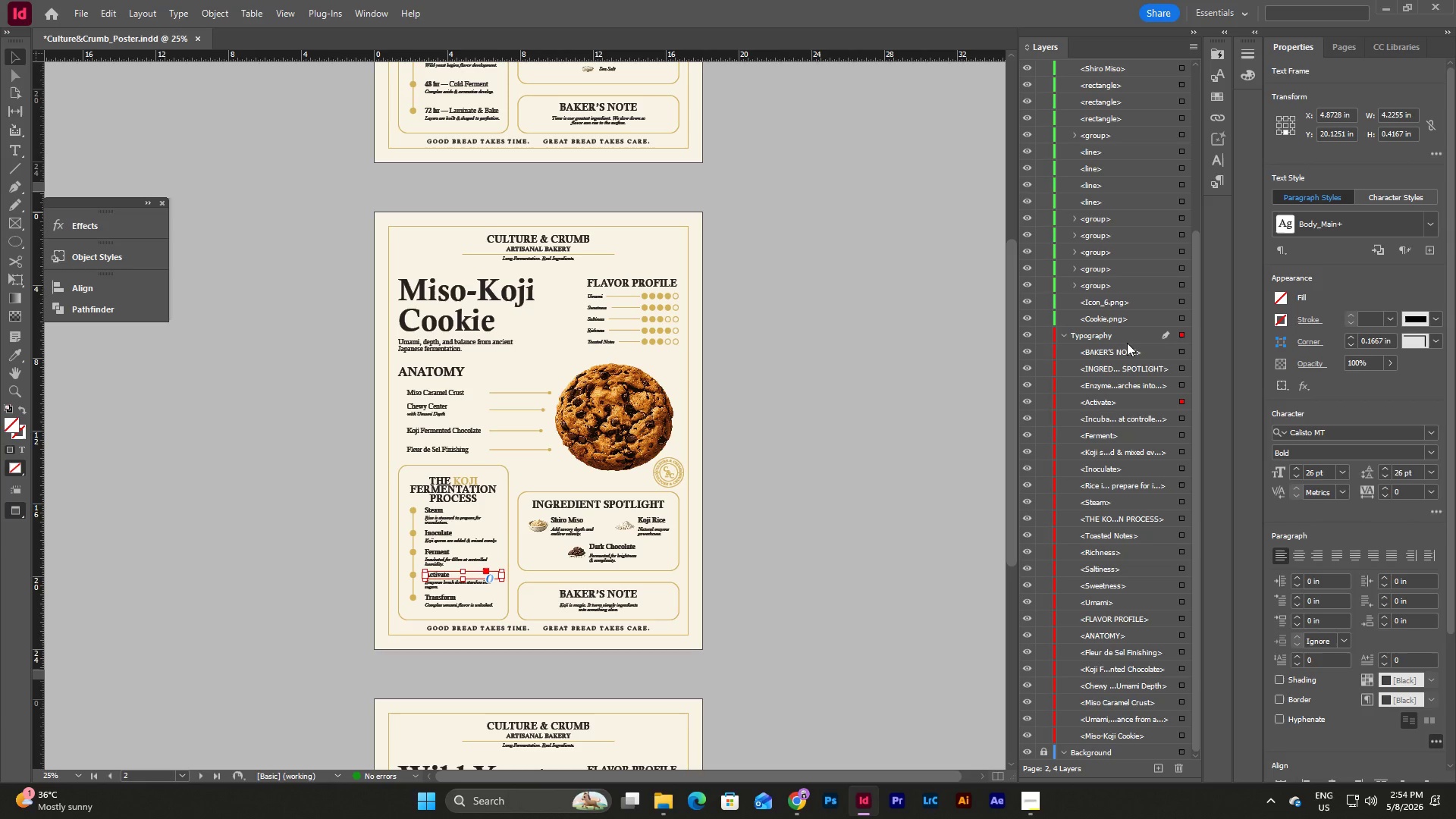 
scroll: coordinate [1139, 397], scroll_direction: up, amount: 13.0
 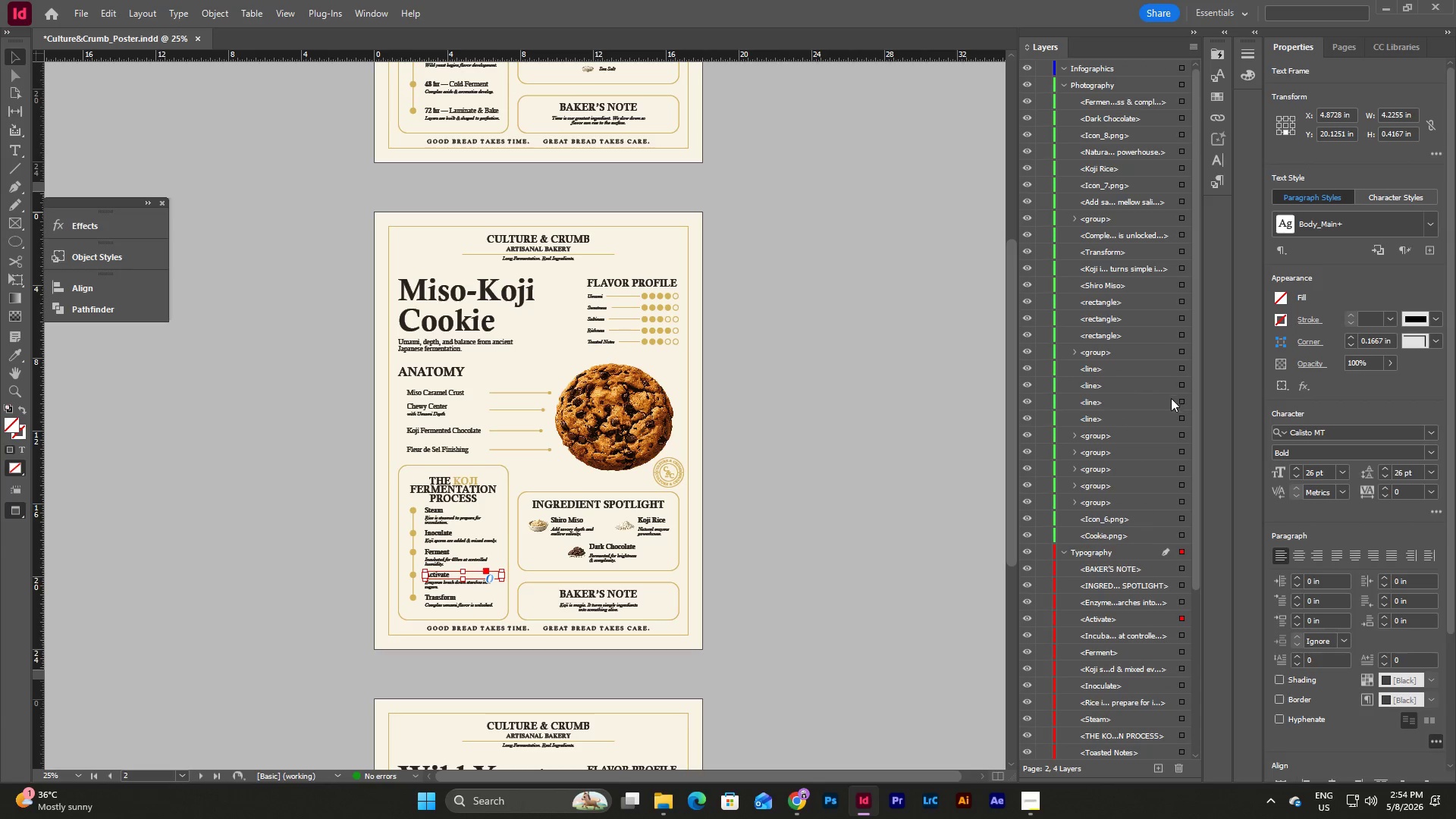 
left_click_drag(start_coordinate=[1101, 499], to_coordinate=[1128, 74])
 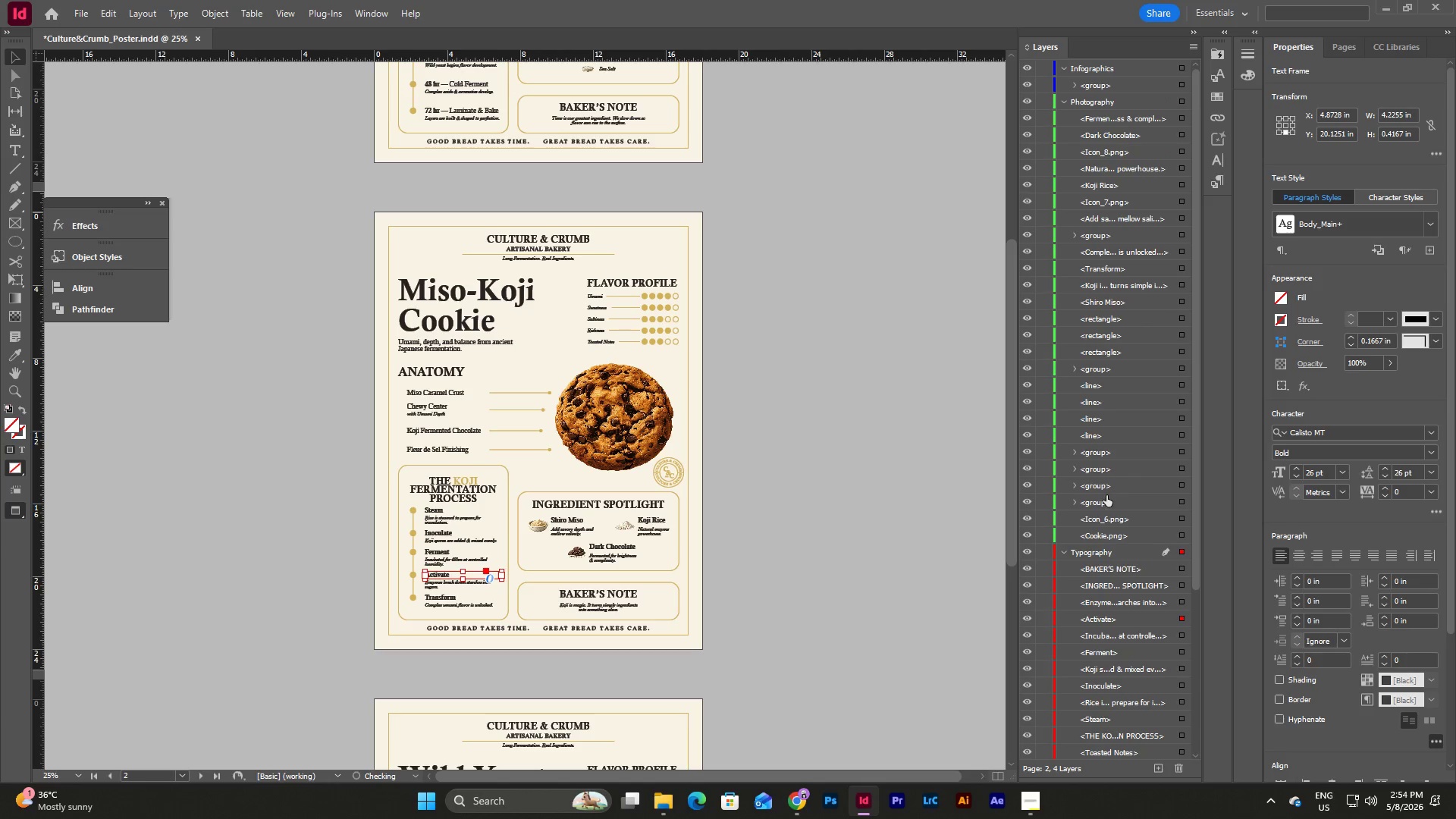 
left_click_drag(start_coordinate=[1104, 500], to_coordinate=[1124, 98])
 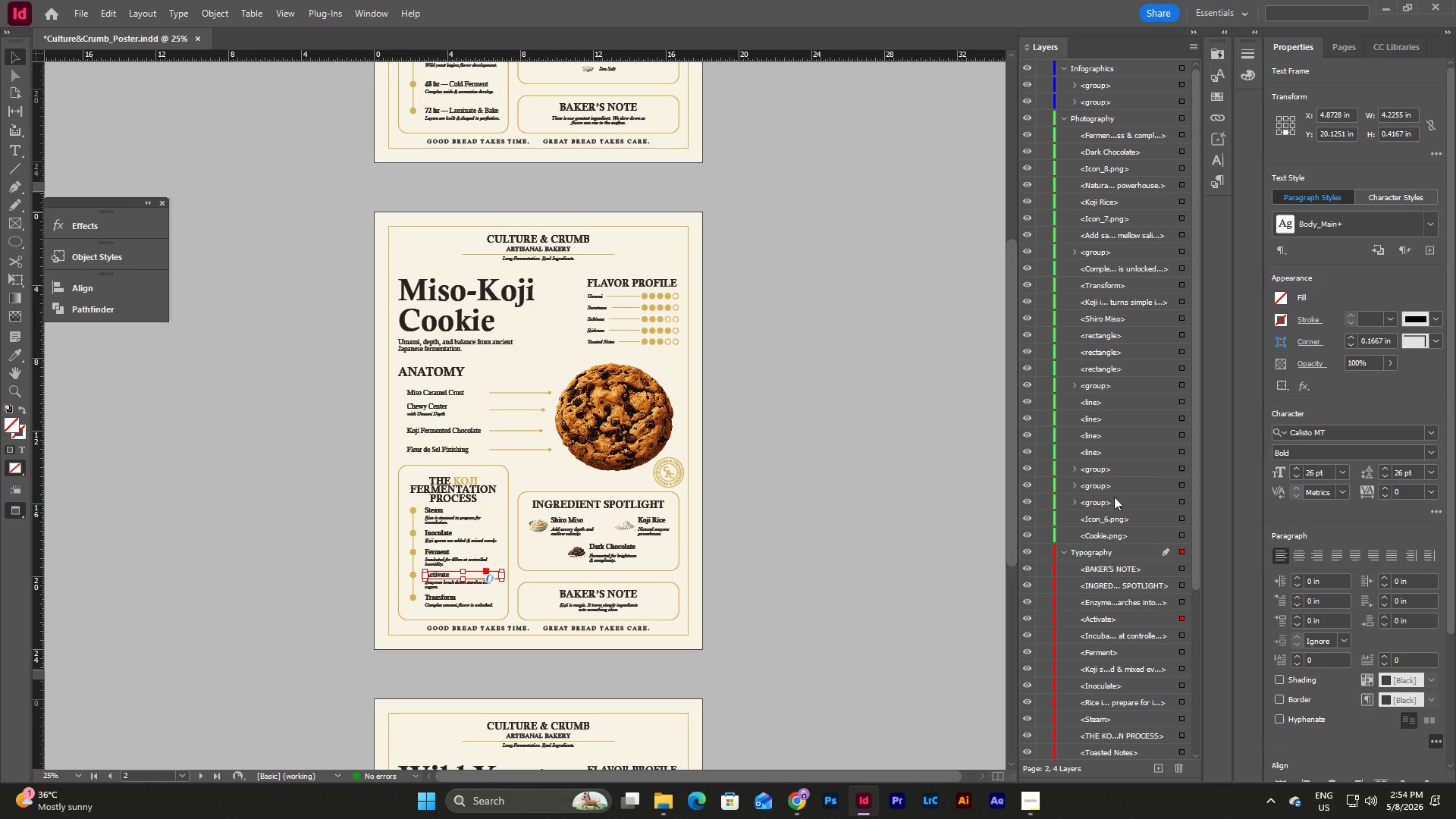 
left_click_drag(start_coordinate=[1106, 499], to_coordinate=[1142, 113])
 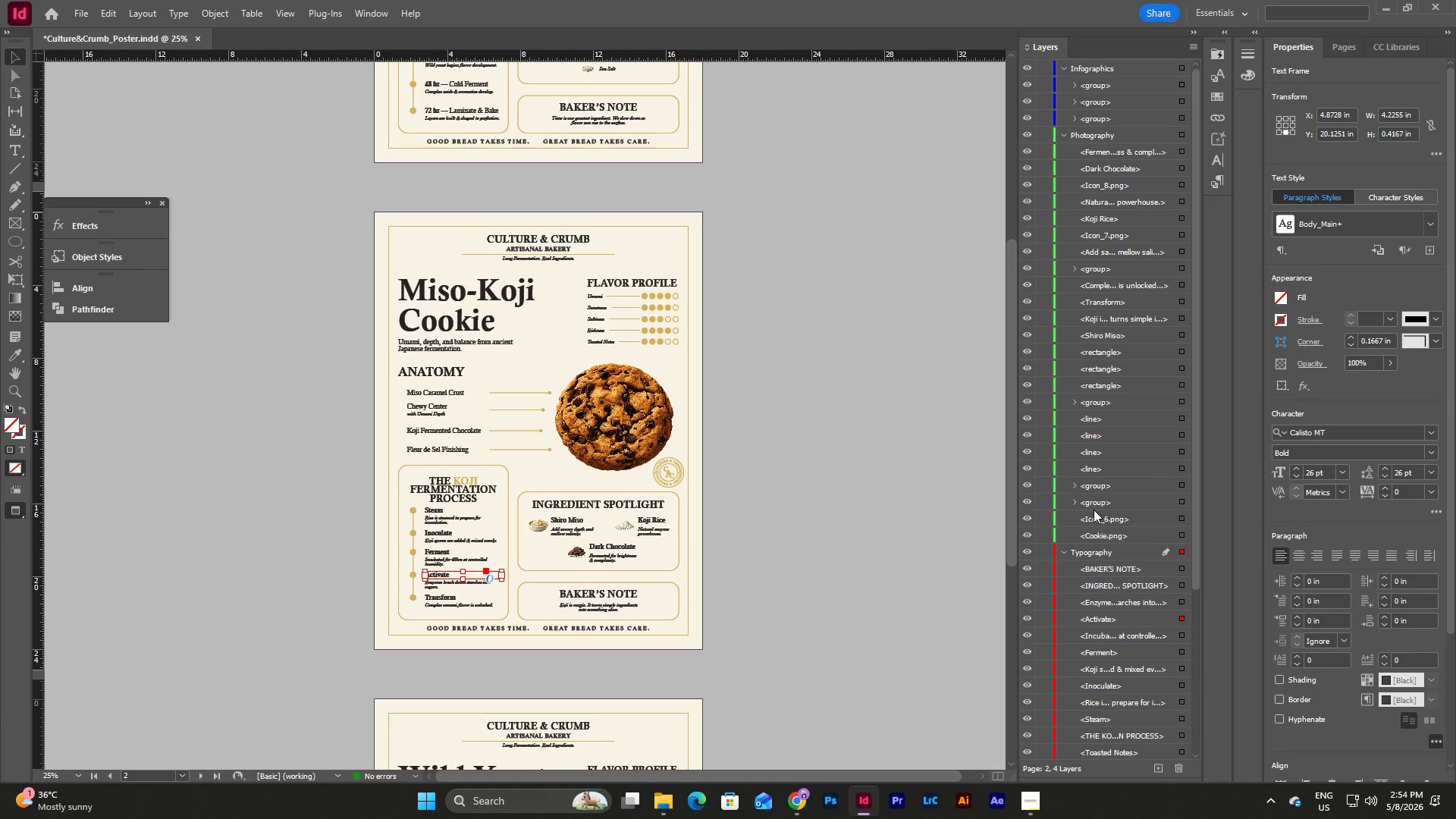 
left_click_drag(start_coordinate=[1092, 506], to_coordinate=[1134, 133])
 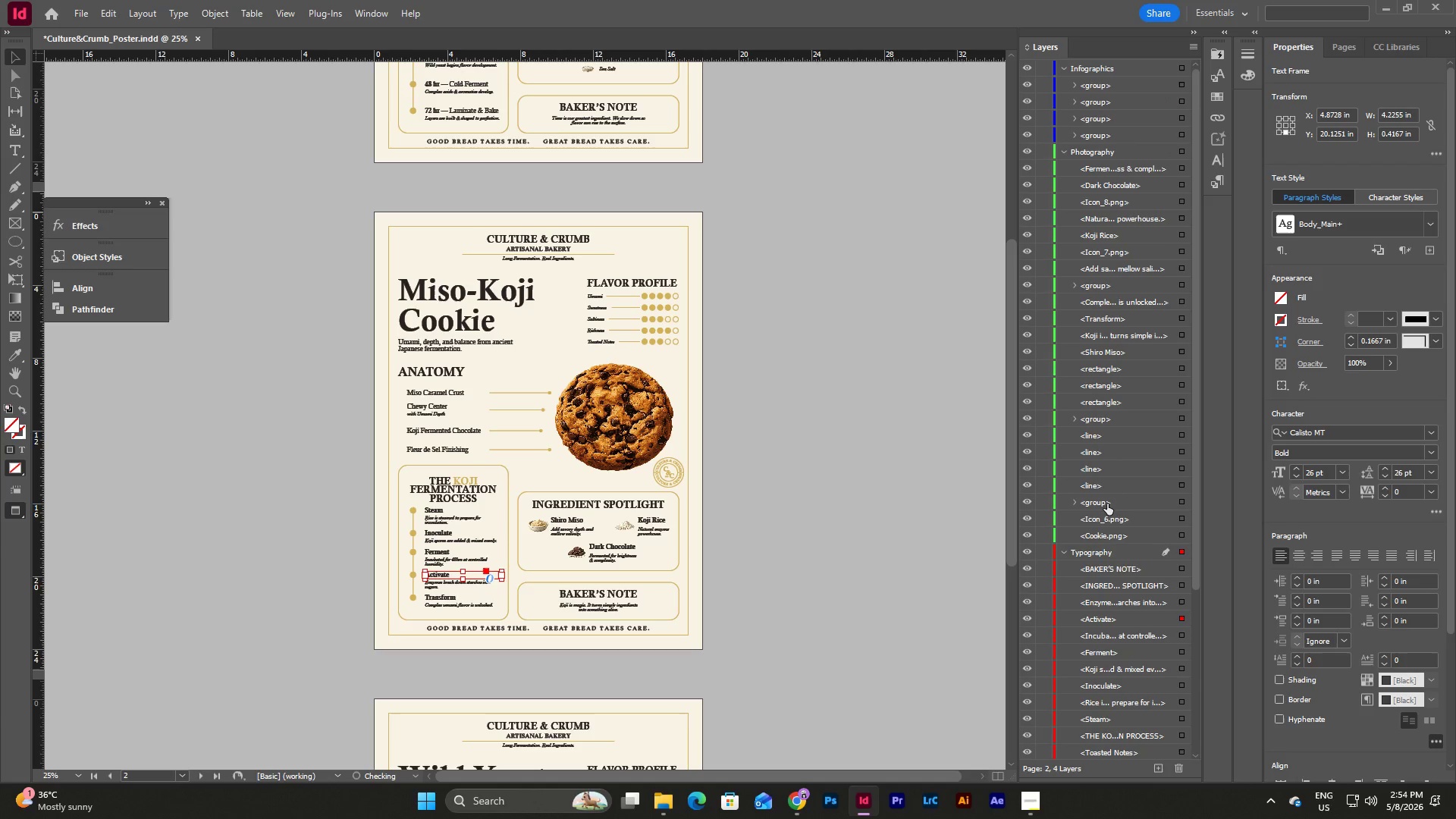 
left_click_drag(start_coordinate=[1107, 503], to_coordinate=[1138, 149])
 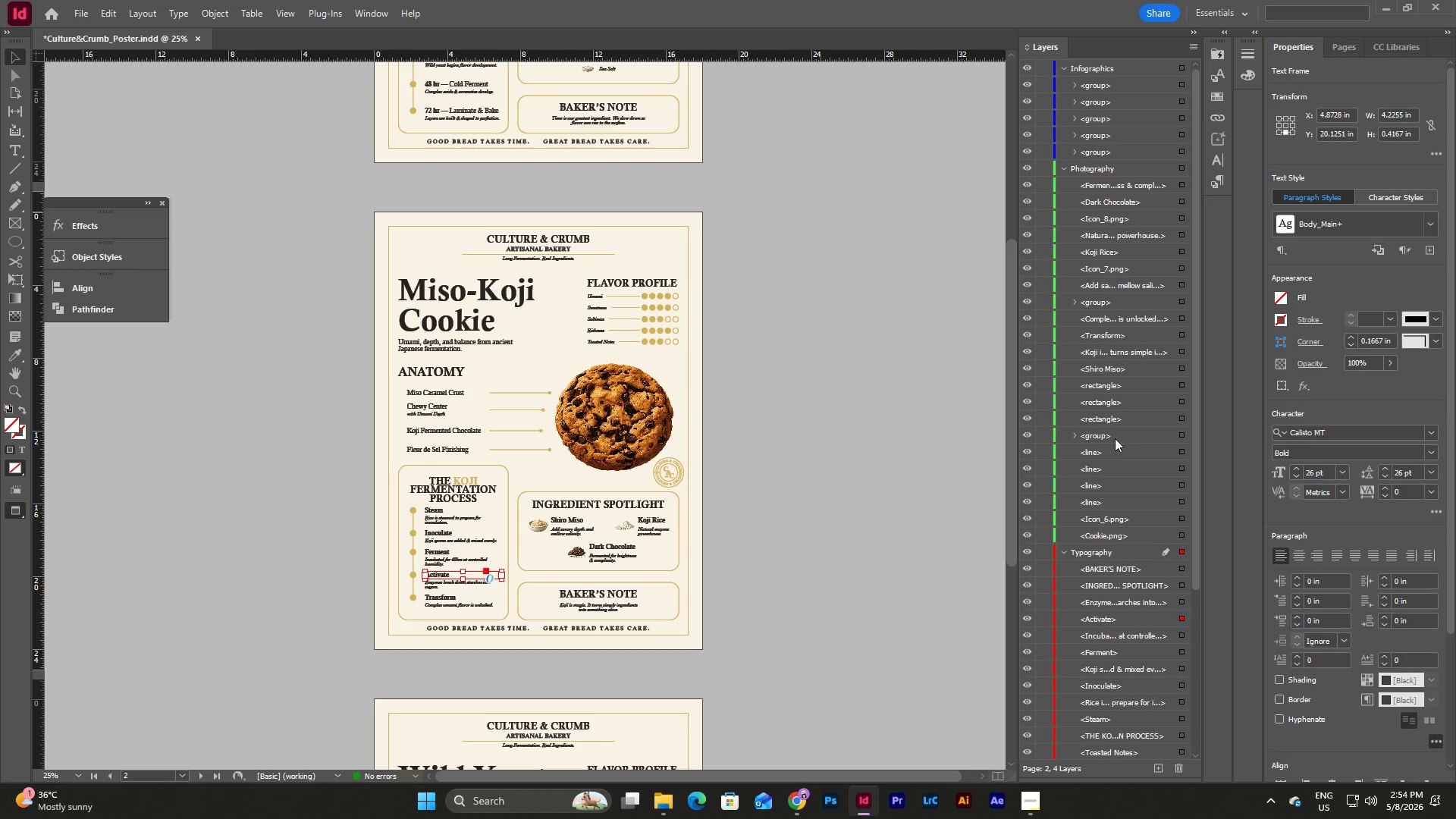 
left_click_drag(start_coordinate=[1101, 438], to_coordinate=[1134, 162])
 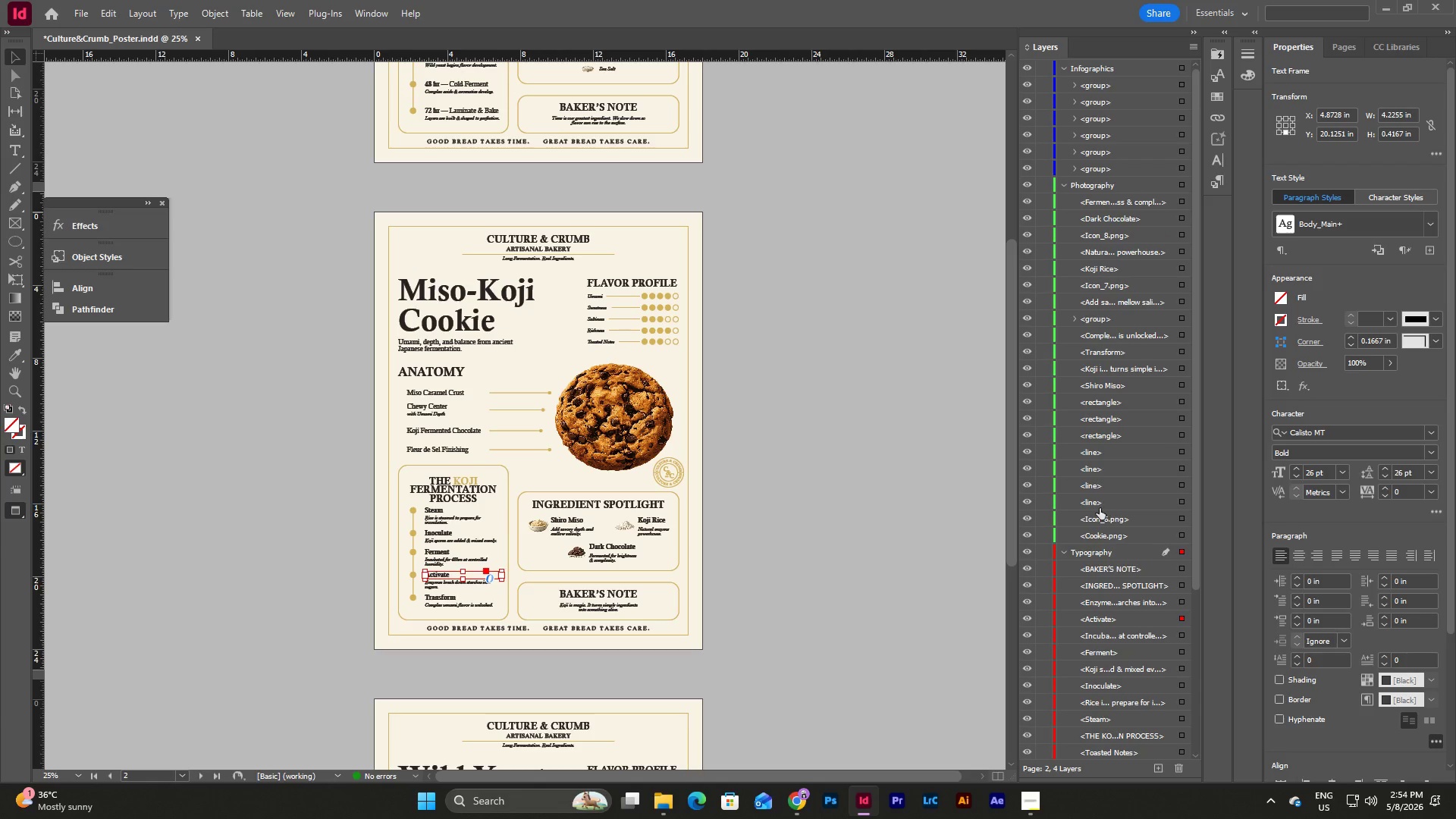 
left_click_drag(start_coordinate=[1096, 501], to_coordinate=[1130, 183])
 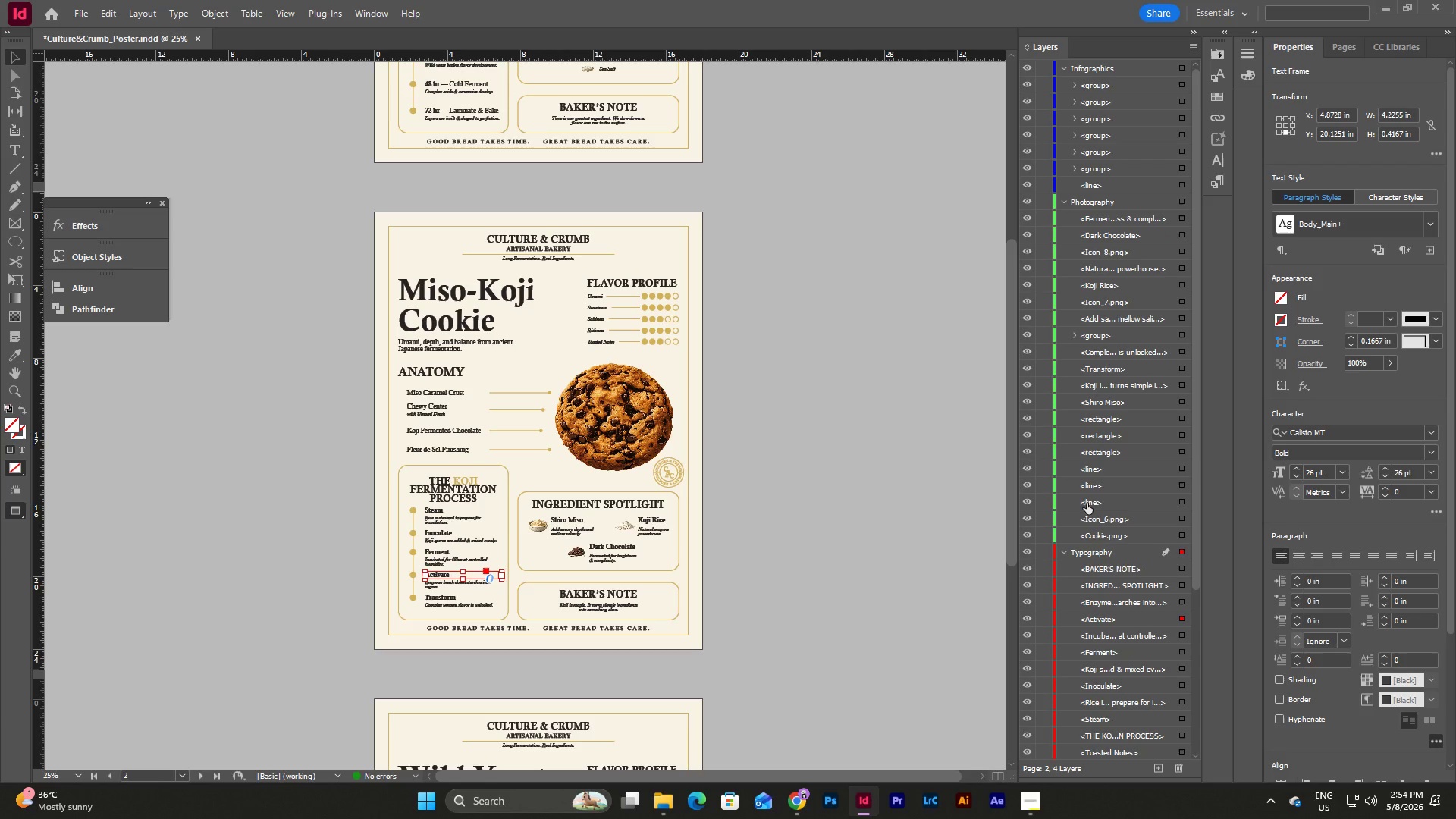 
left_click_drag(start_coordinate=[1087, 503], to_coordinate=[1119, 190])
 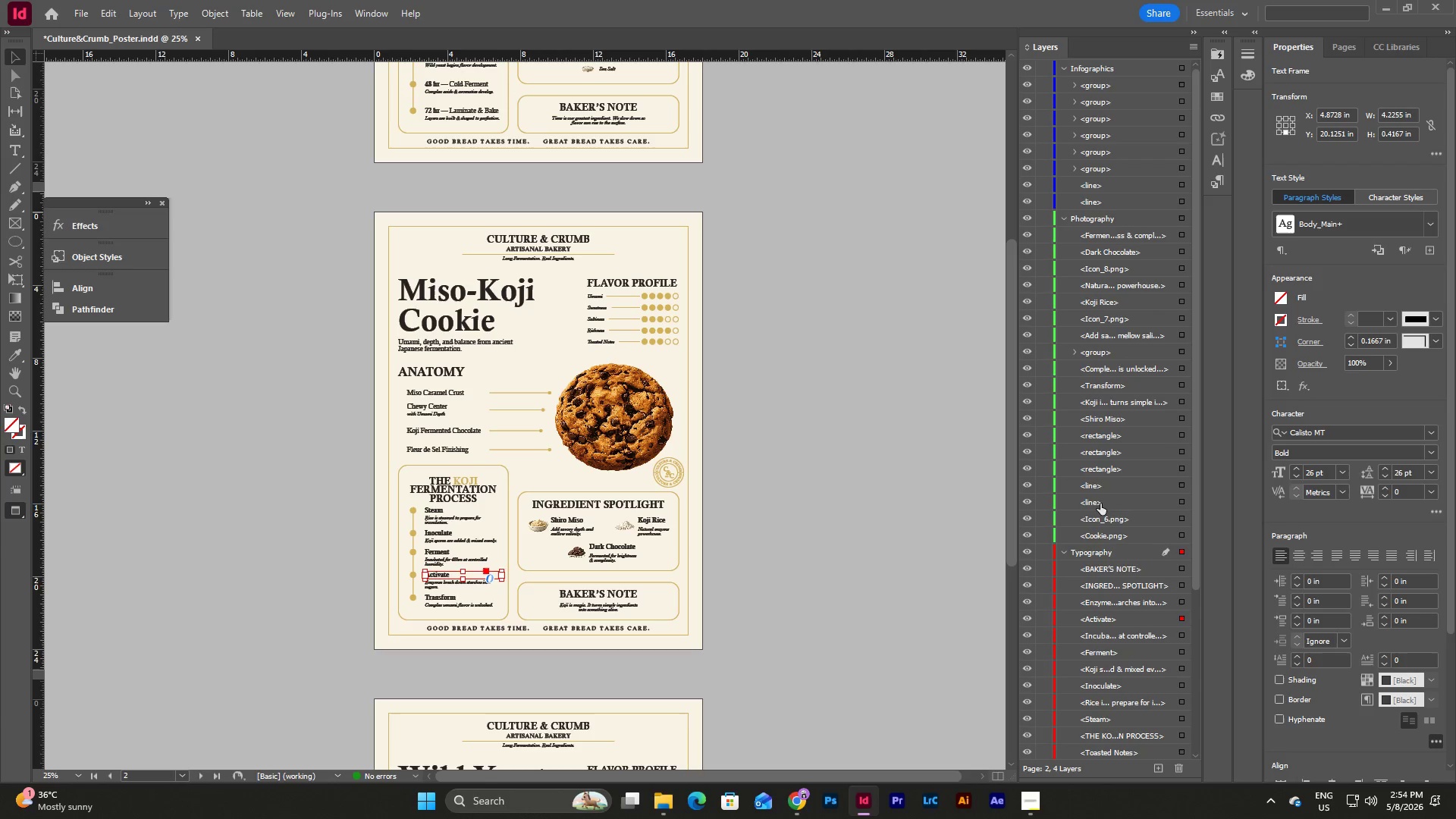 
left_click_drag(start_coordinate=[1094, 504], to_coordinate=[1118, 211])
 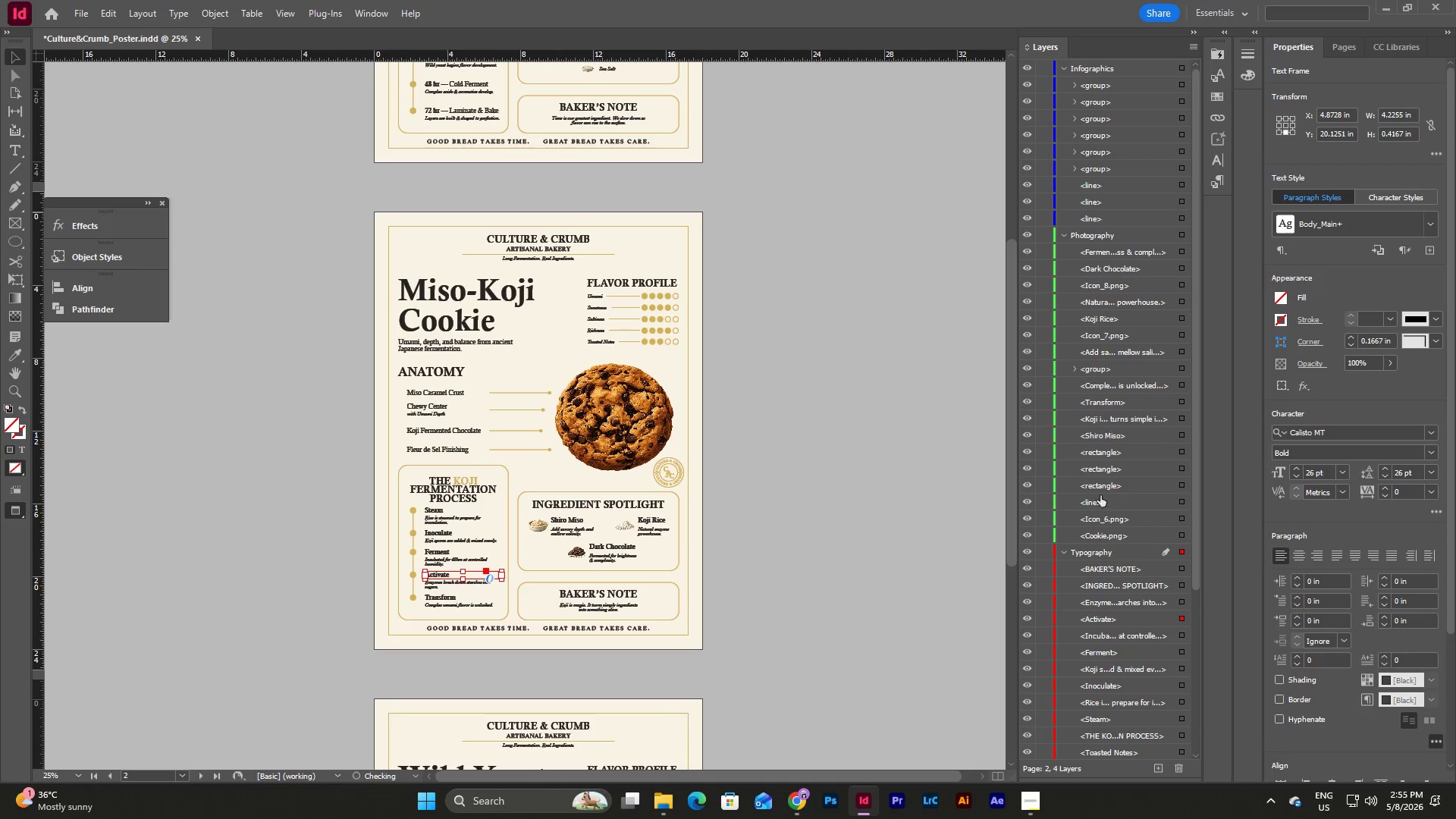 
left_click_drag(start_coordinate=[1091, 497], to_coordinate=[1112, 231])
 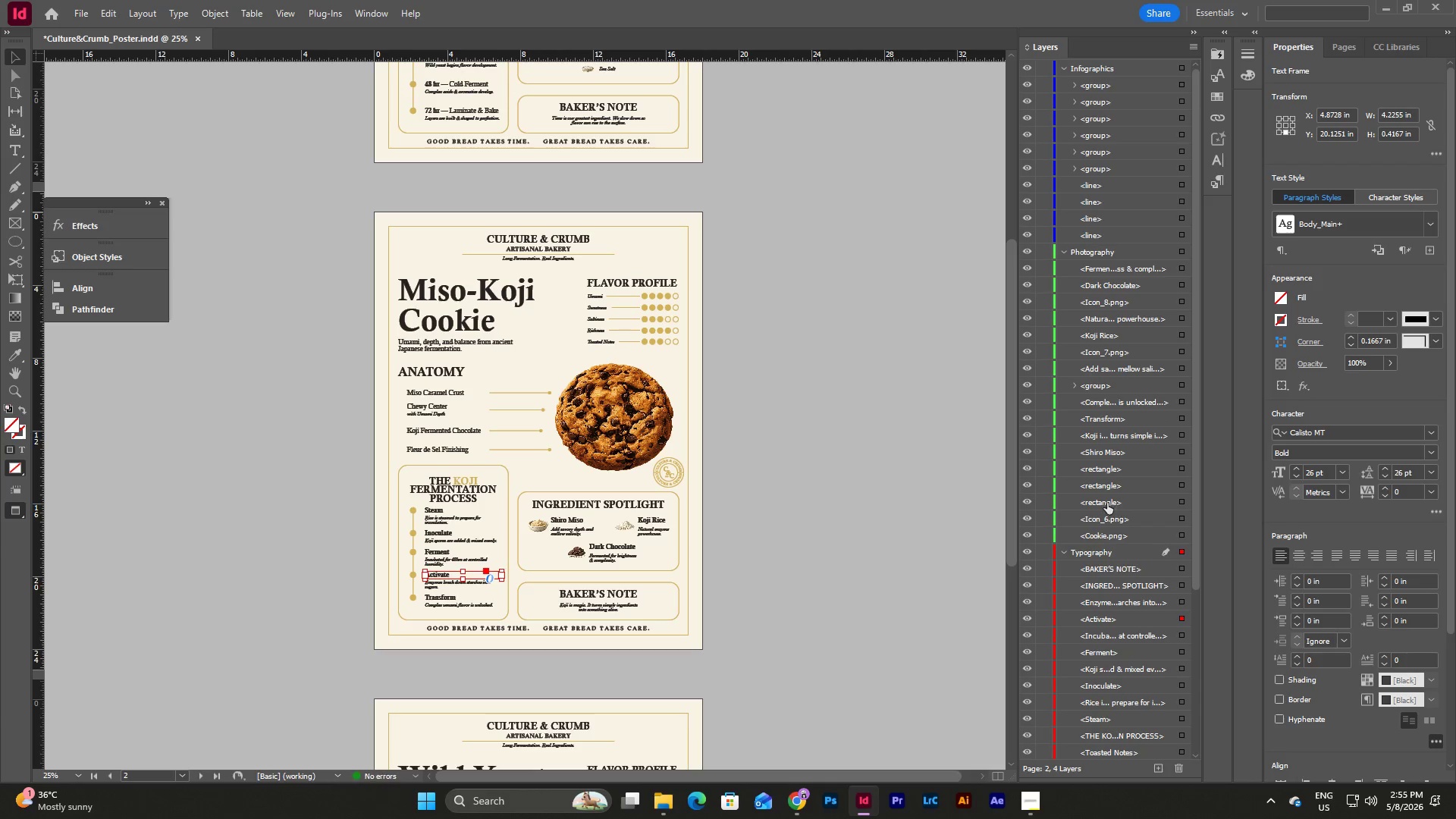 
left_click_drag(start_coordinate=[1103, 500], to_coordinate=[1126, 247])
 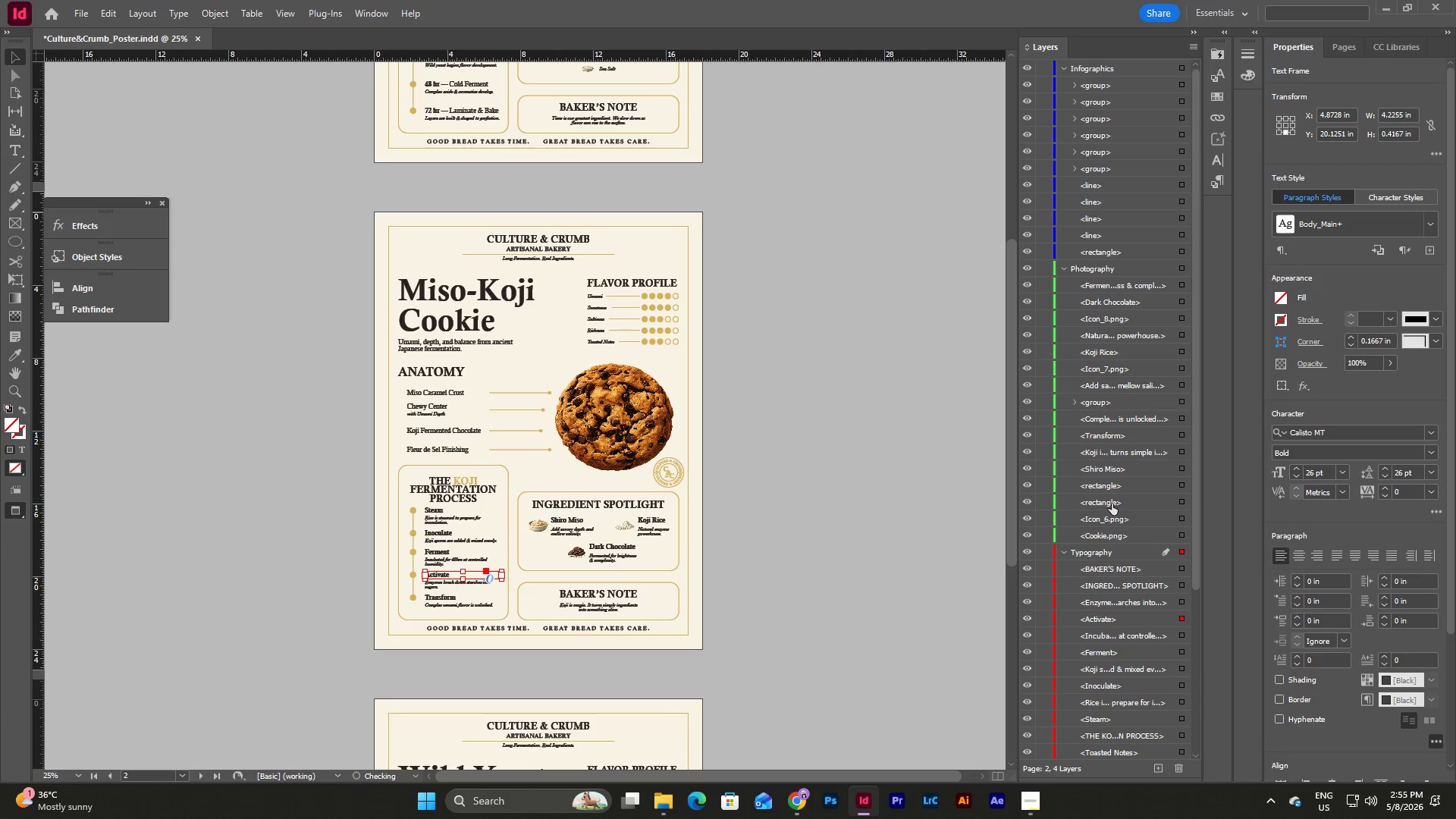 
left_click_drag(start_coordinate=[1110, 499], to_coordinate=[1122, 260])
 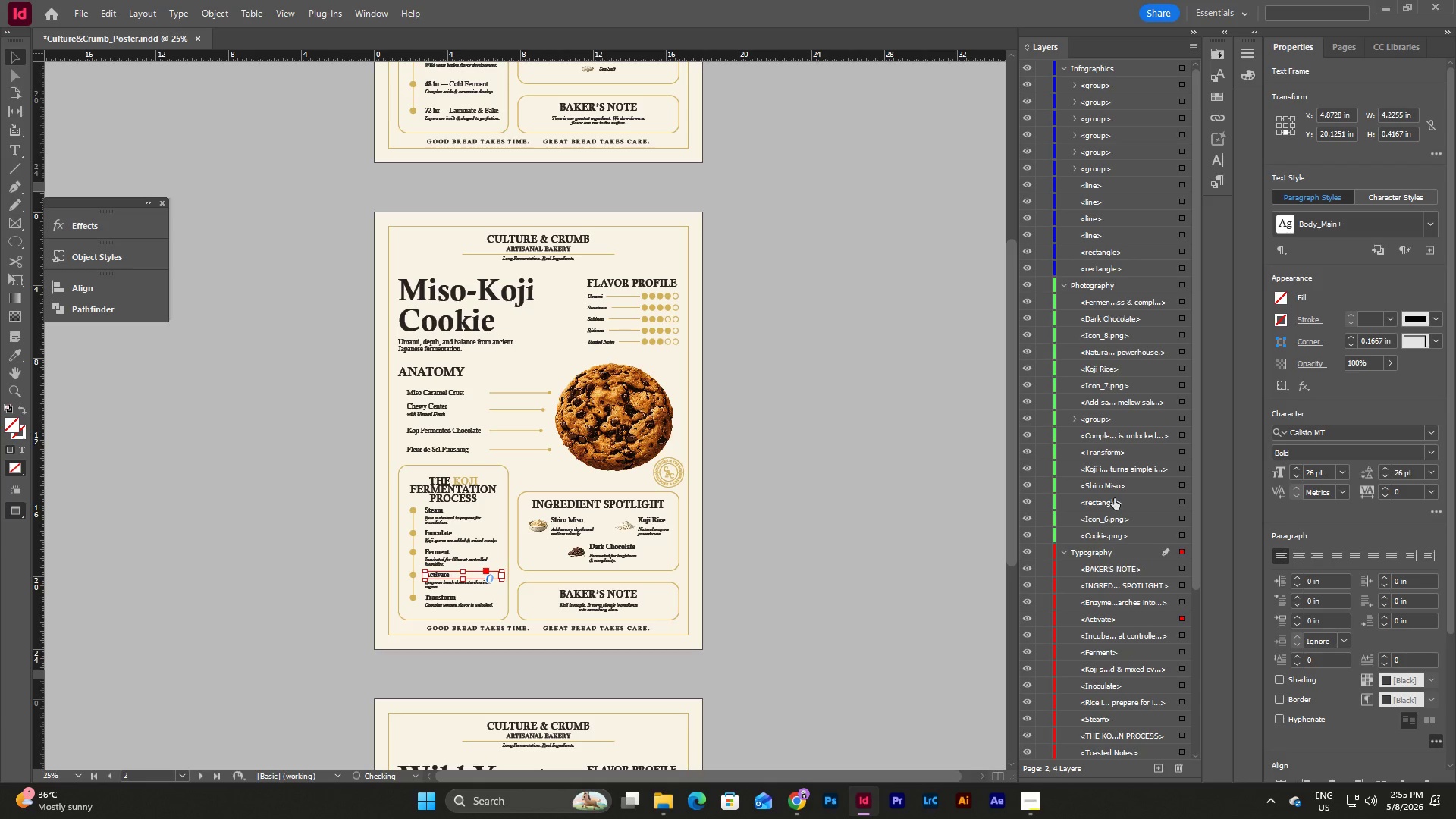 
left_click_drag(start_coordinate=[1114, 505], to_coordinate=[1122, 281])
 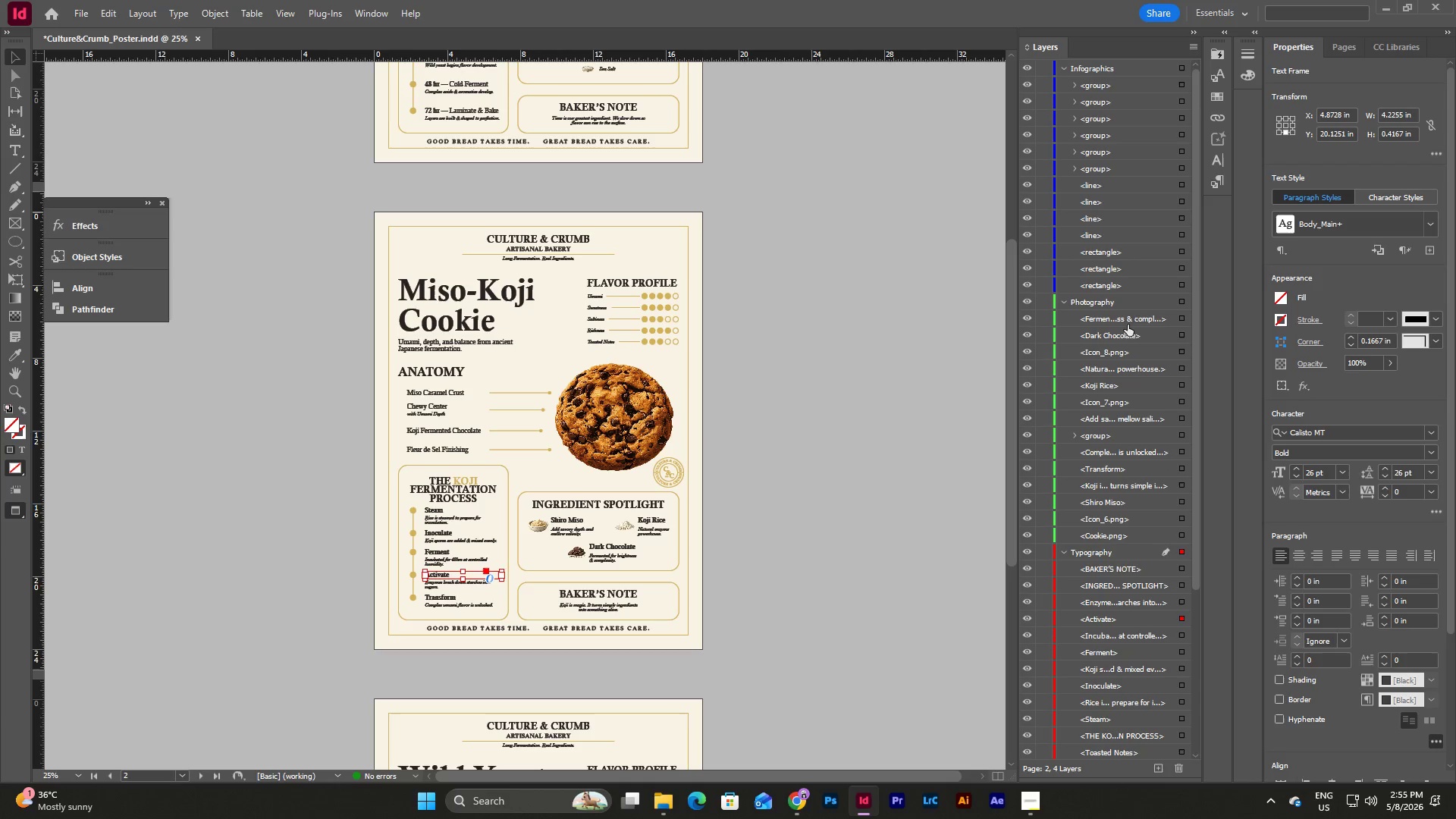 
mouse_move([1131, 444])
 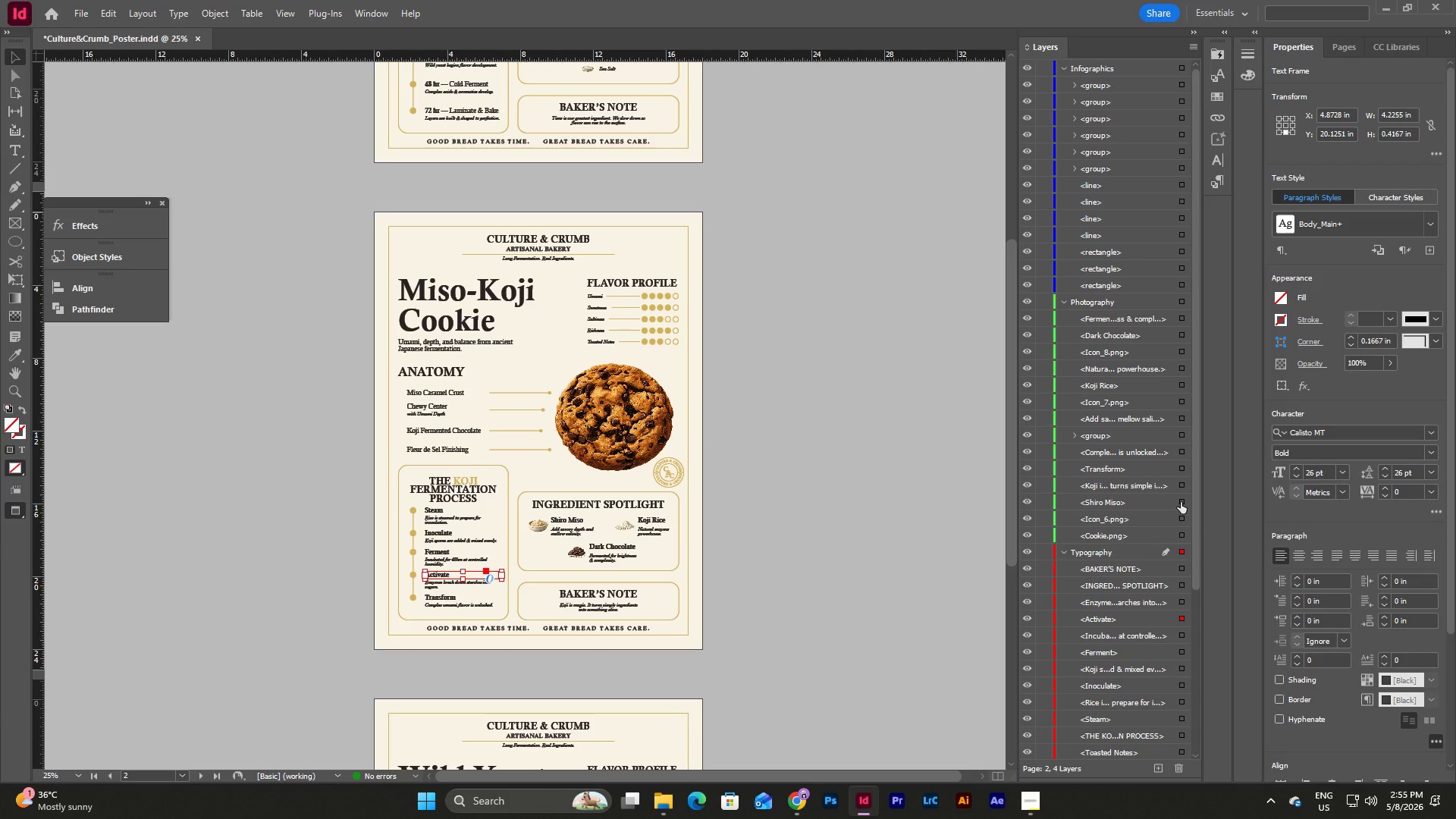 
left_click([1181, 502])
 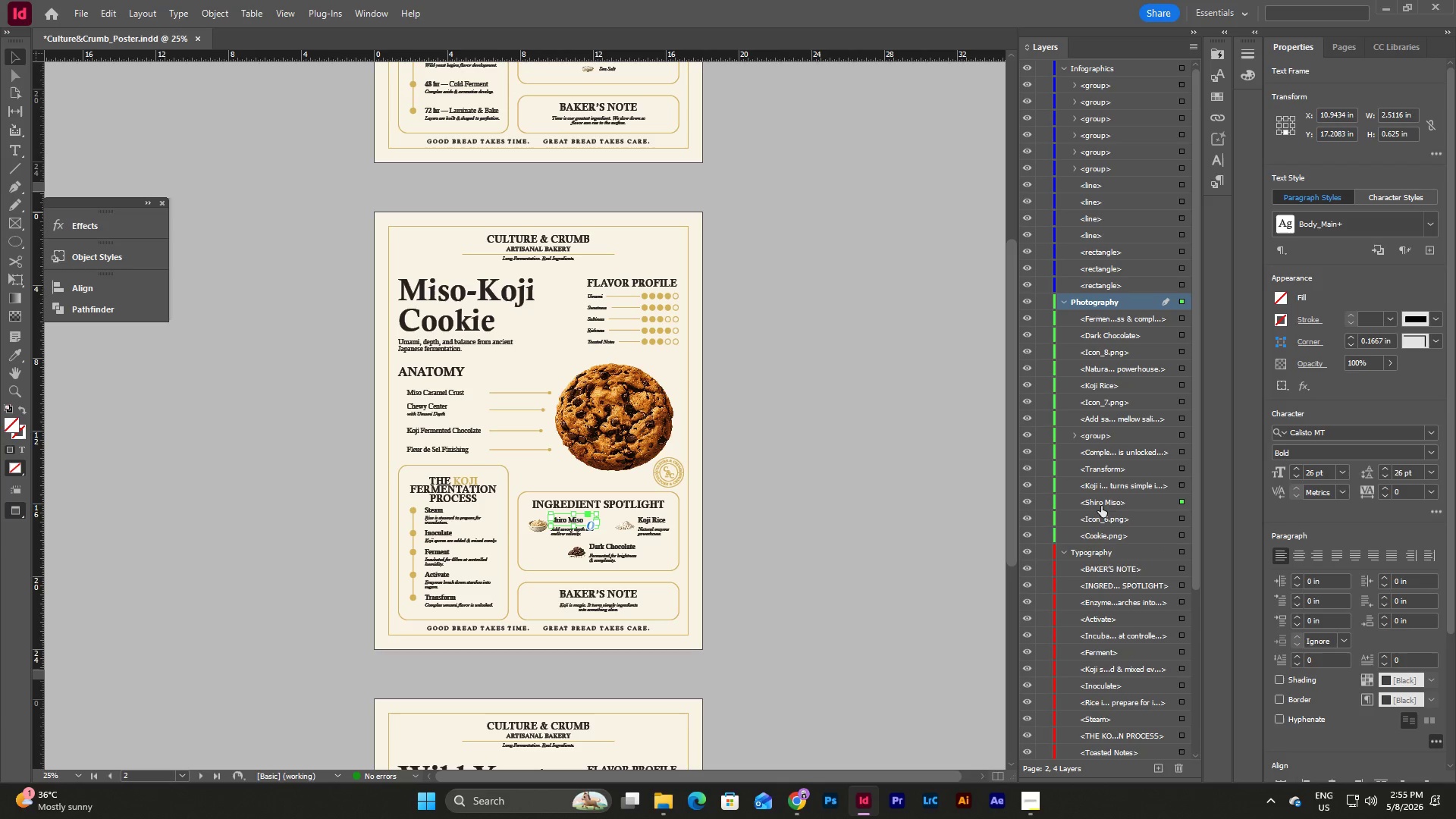 
left_click_drag(start_coordinate=[1107, 500], to_coordinate=[1112, 566])
 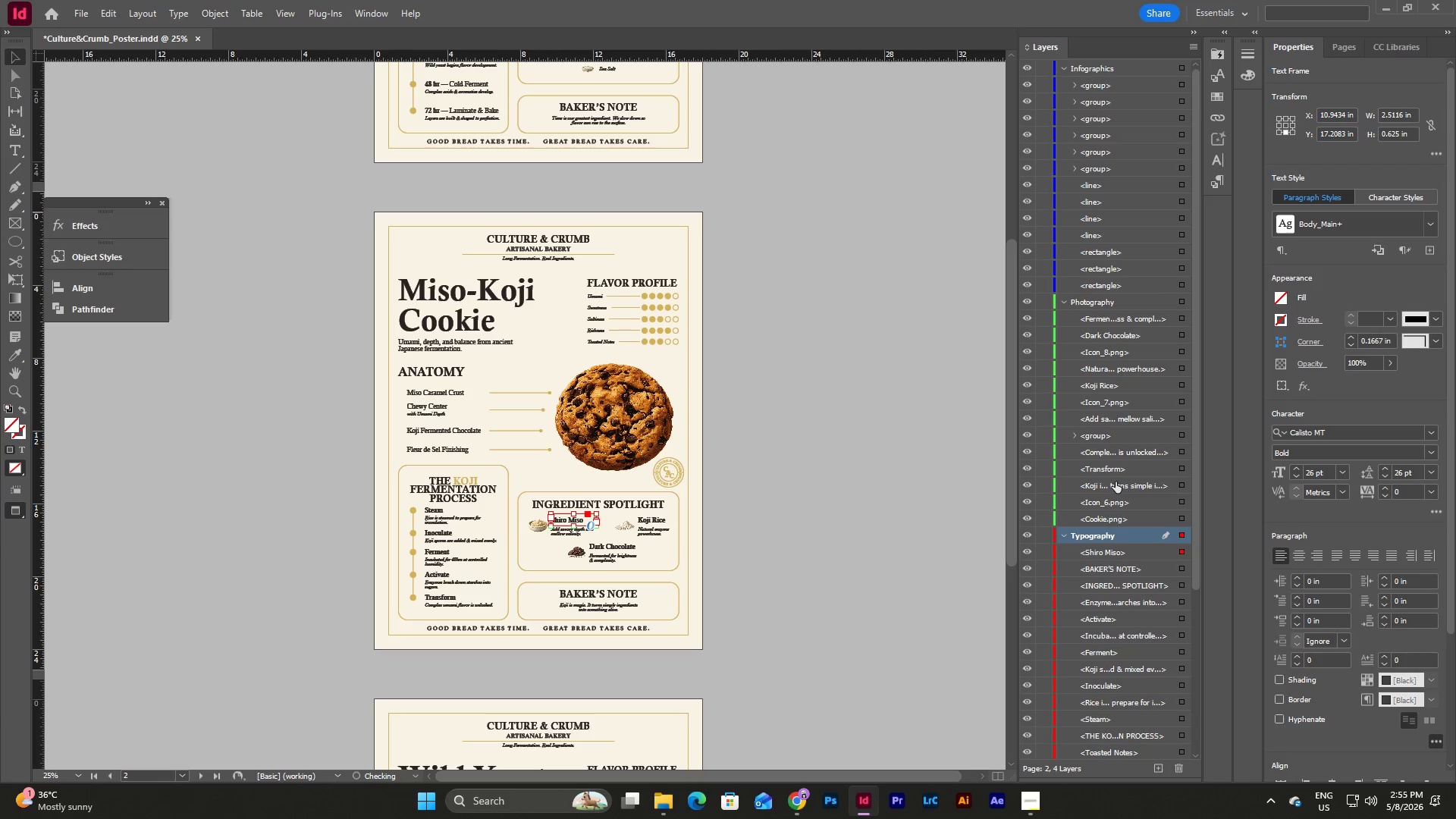 
left_click_drag(start_coordinate=[1116, 481], to_coordinate=[1116, 546])
 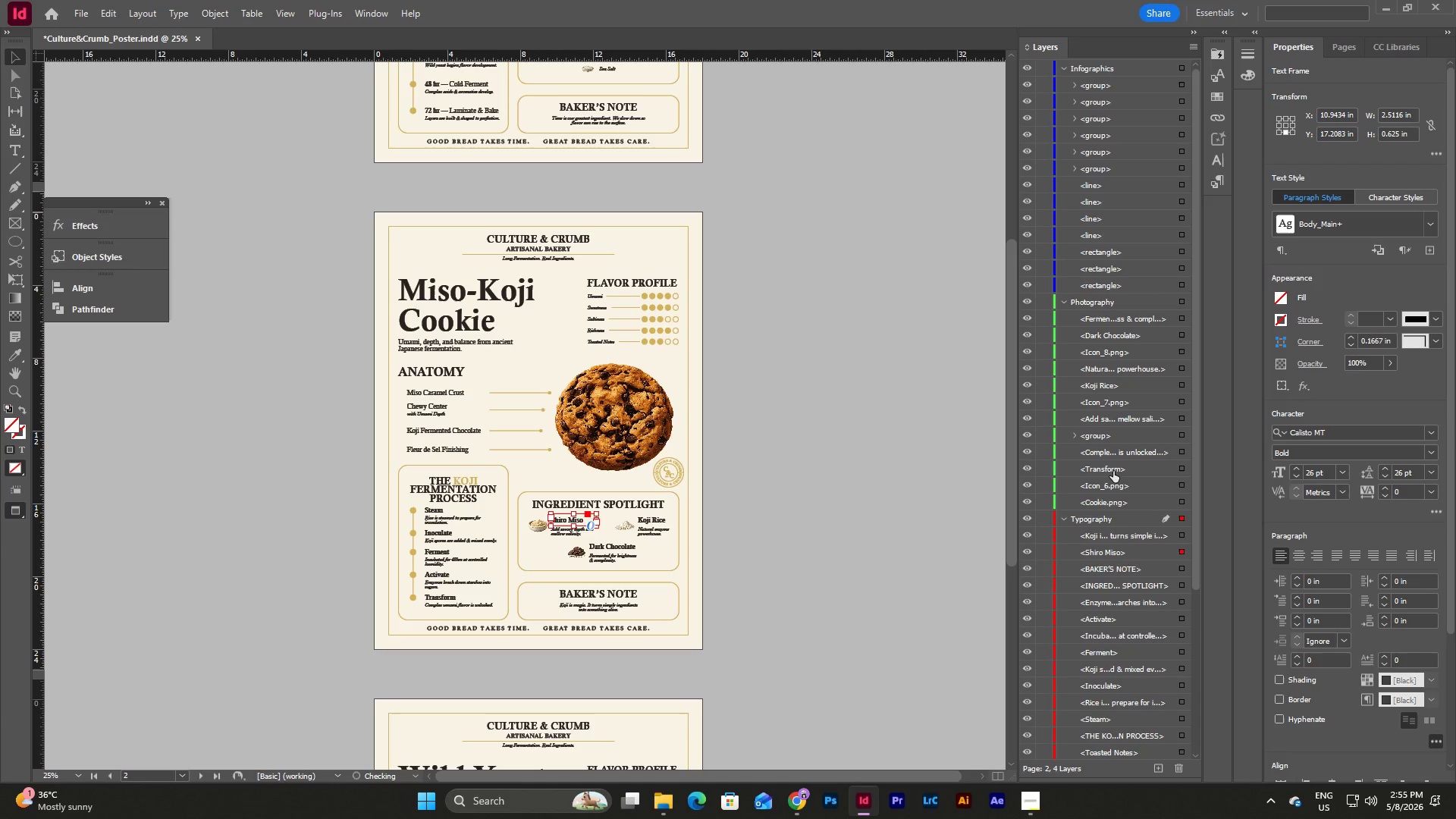 
left_click_drag(start_coordinate=[1113, 471], to_coordinate=[1116, 532])
 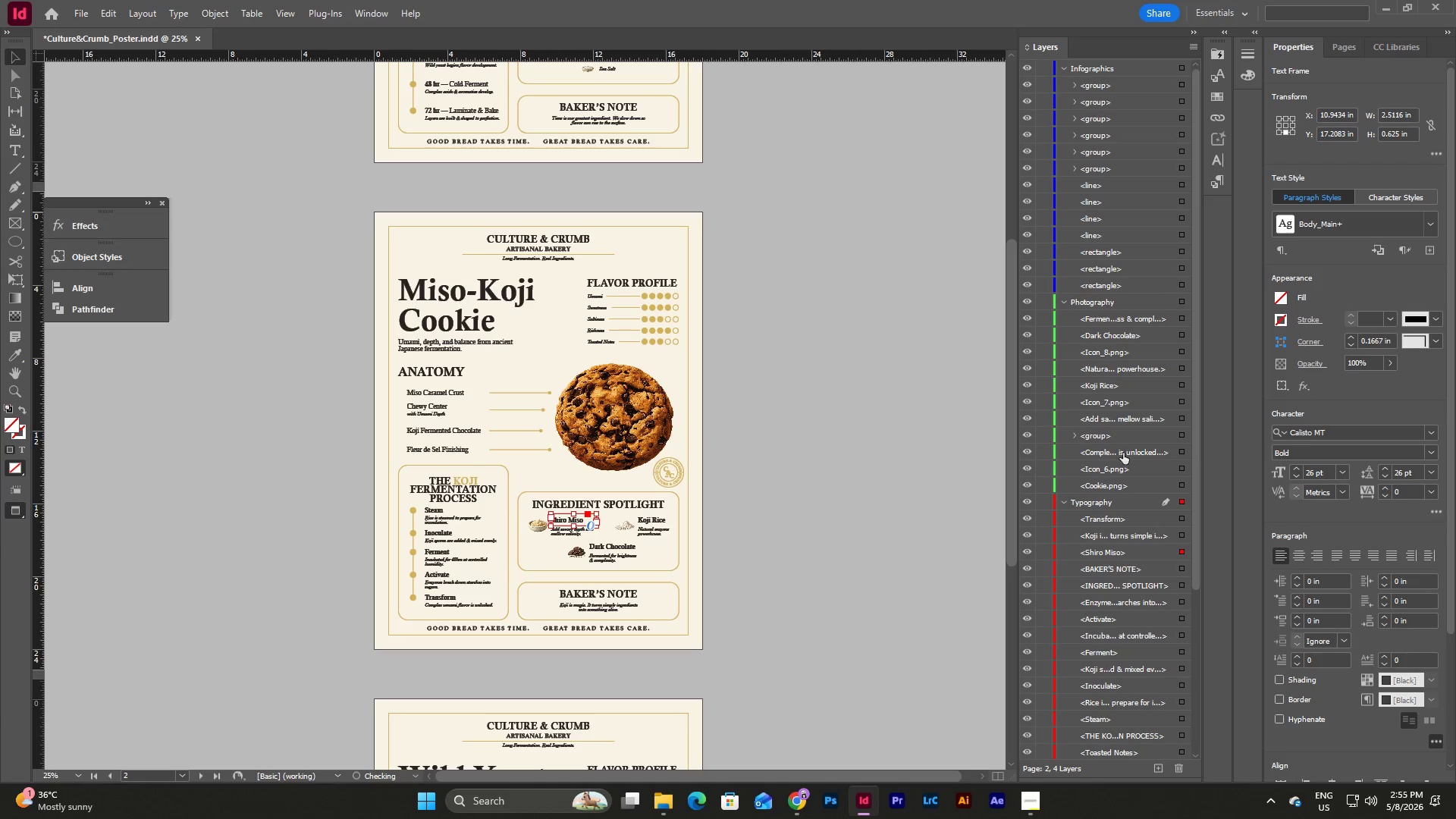 
left_click_drag(start_coordinate=[1123, 450], to_coordinate=[1123, 510])
 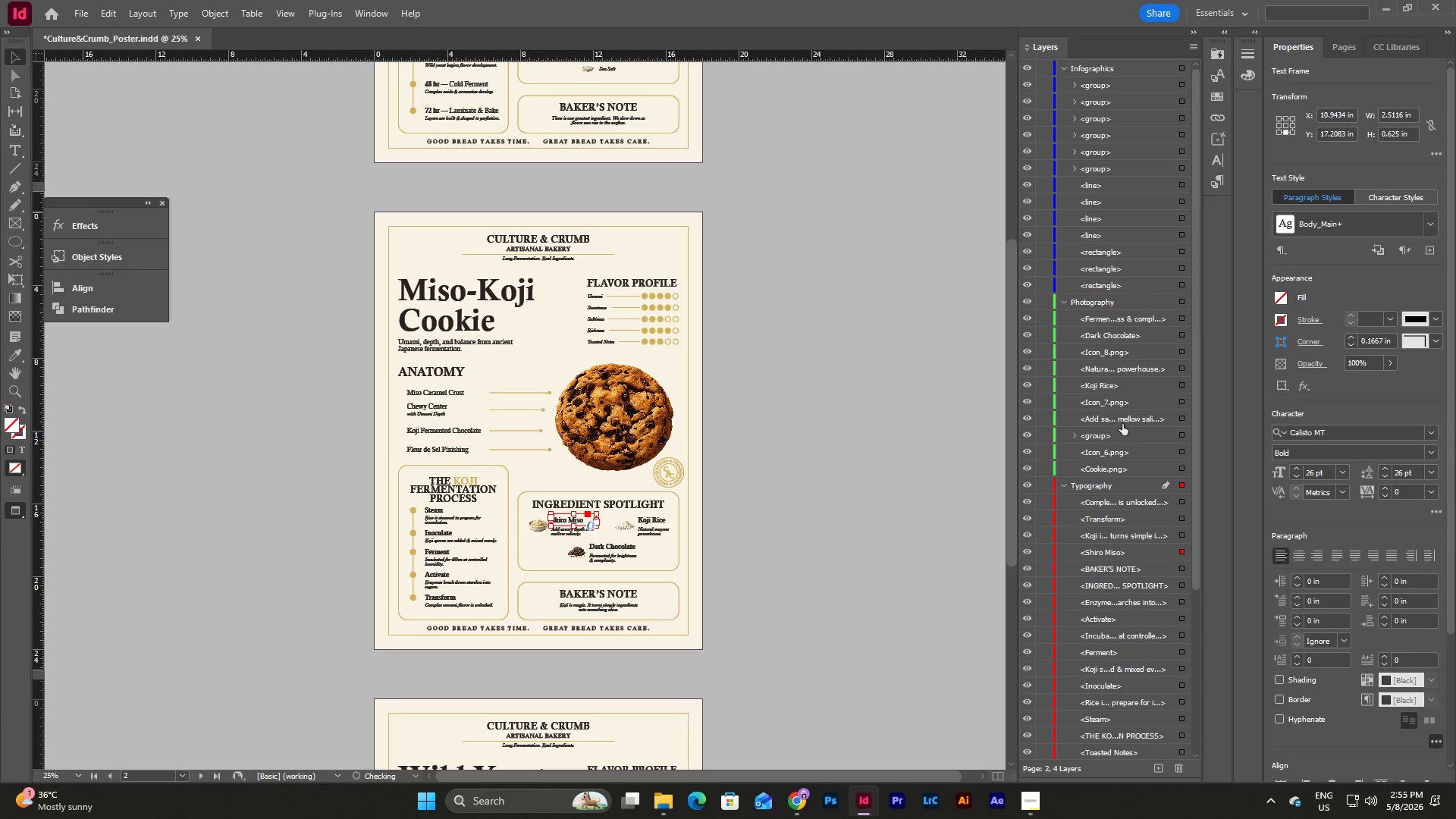 
left_click_drag(start_coordinate=[1122, 422], to_coordinate=[1124, 494])
 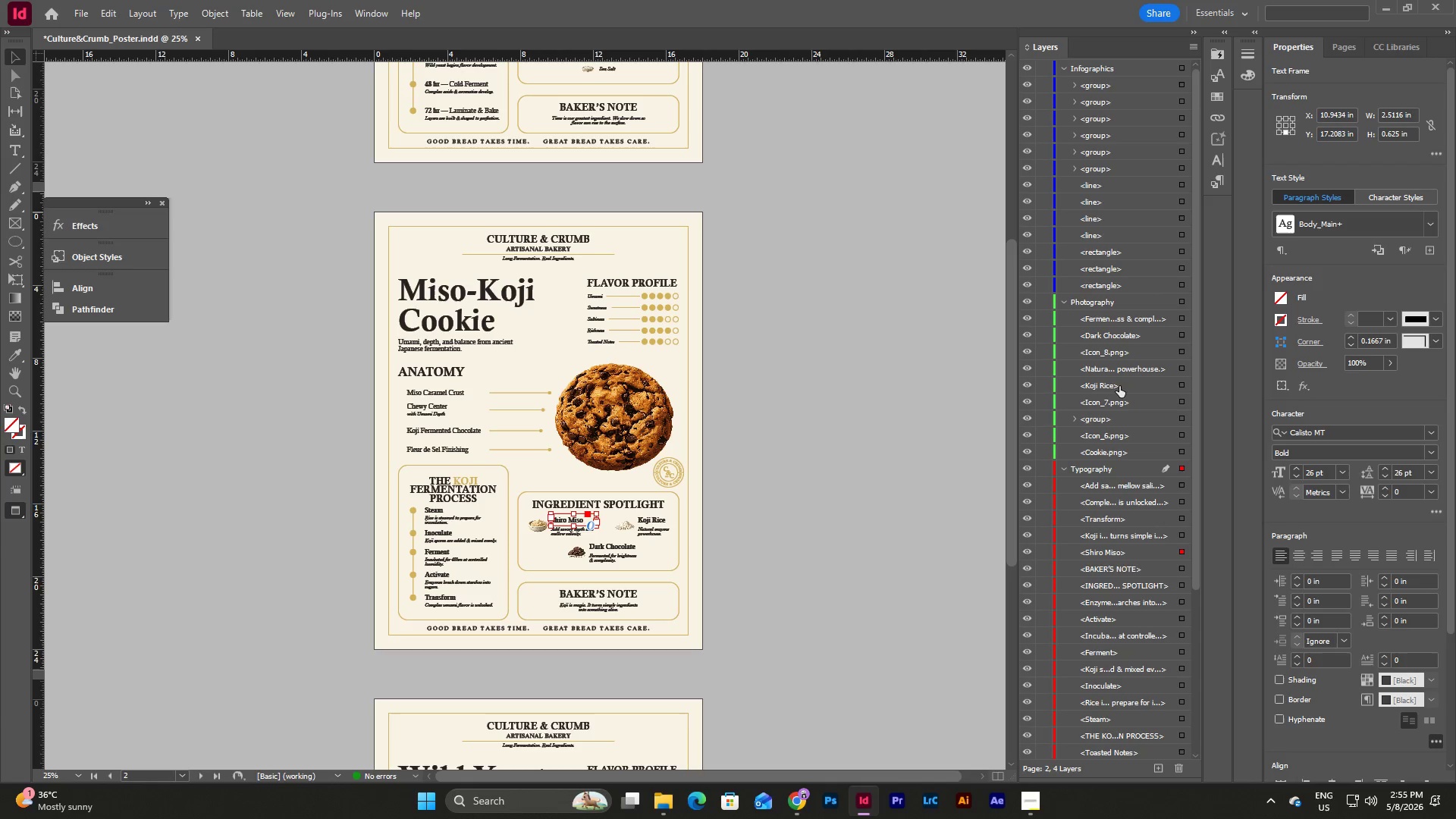 
left_click_drag(start_coordinate=[1117, 384], to_coordinate=[1119, 476])
 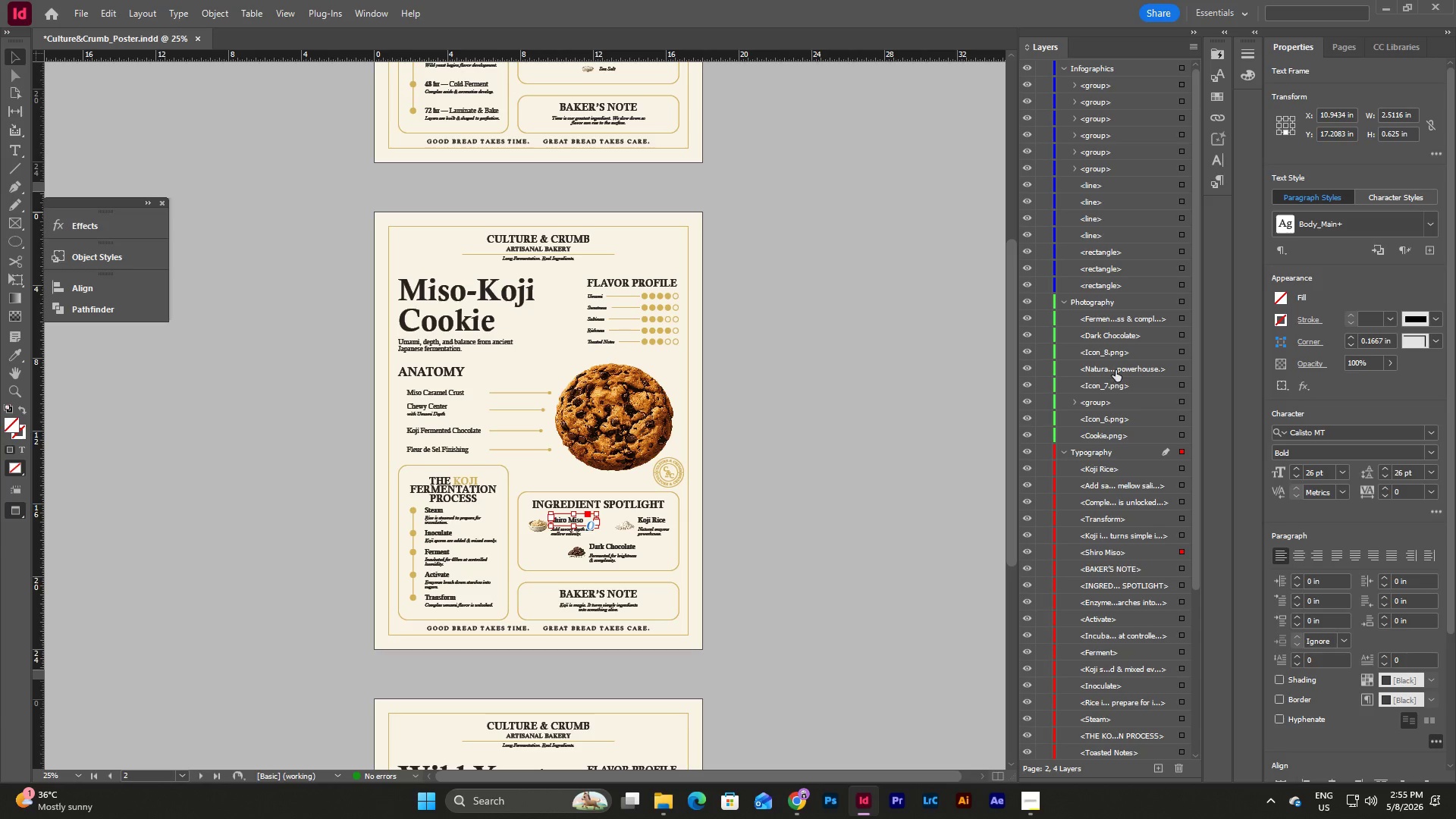 
left_click_drag(start_coordinate=[1116, 369], to_coordinate=[1117, 466])
 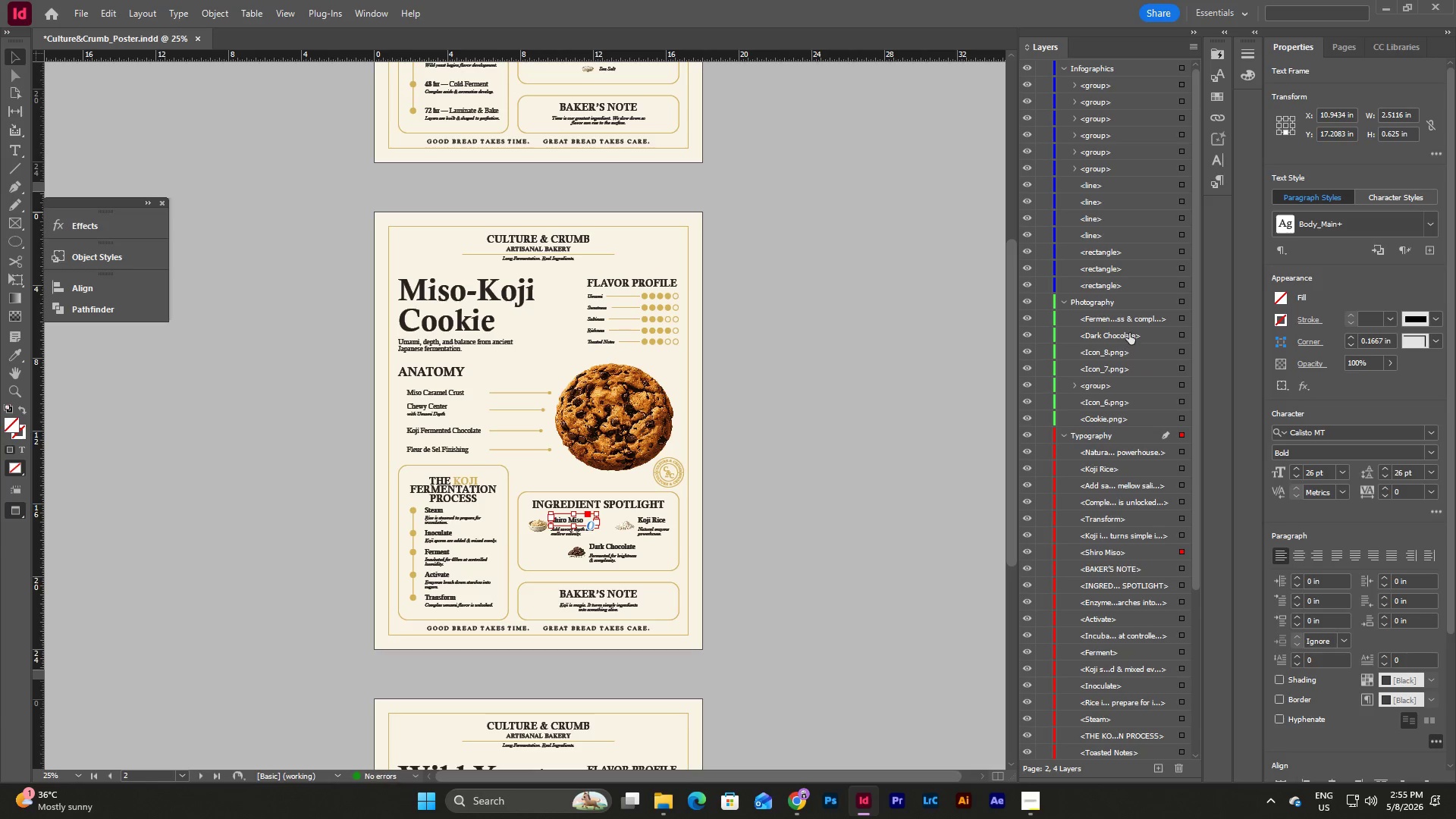 
left_click_drag(start_coordinate=[1129, 333], to_coordinate=[1127, 445])
 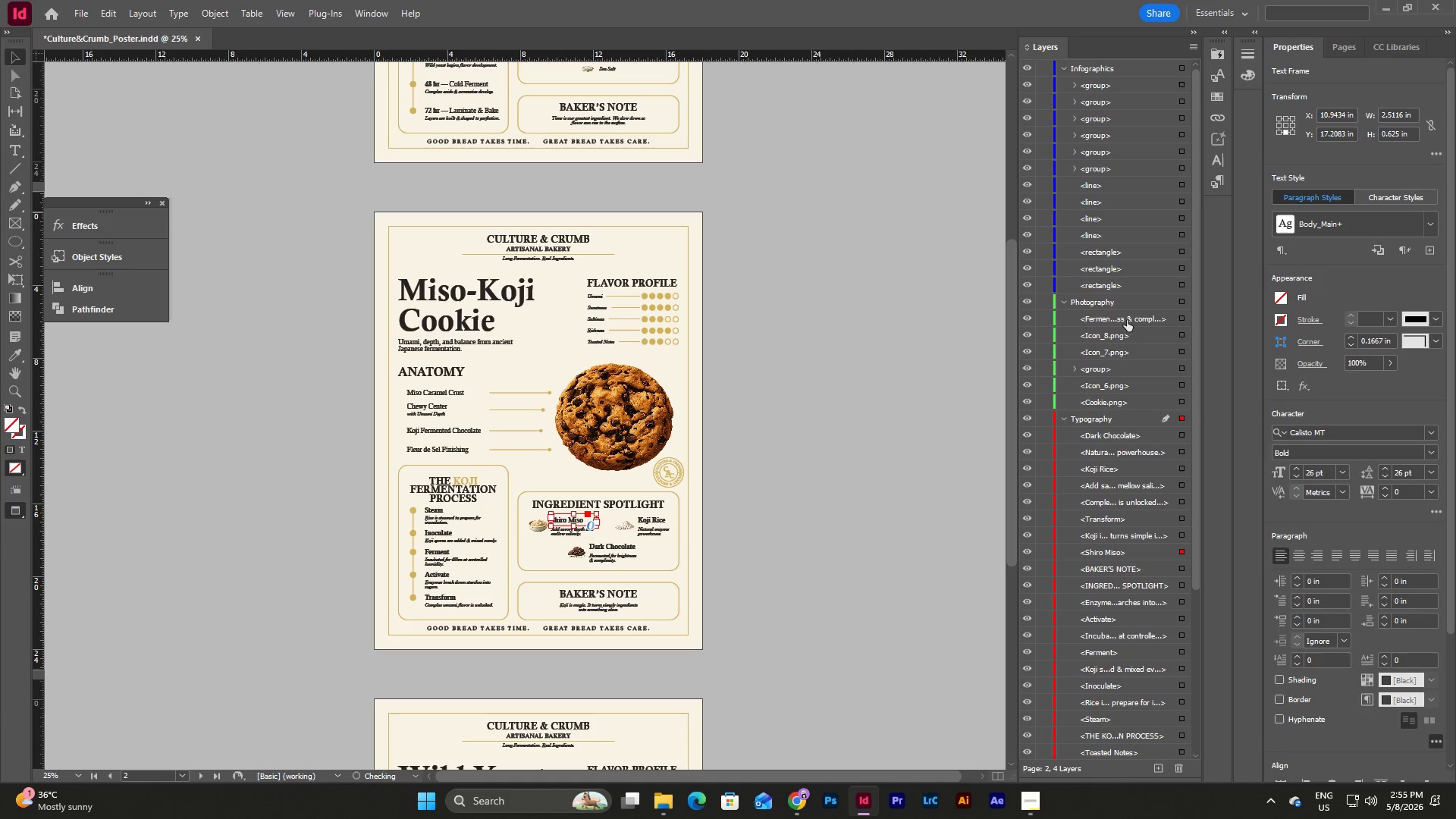 
left_click_drag(start_coordinate=[1127, 318], to_coordinate=[1127, 419])
 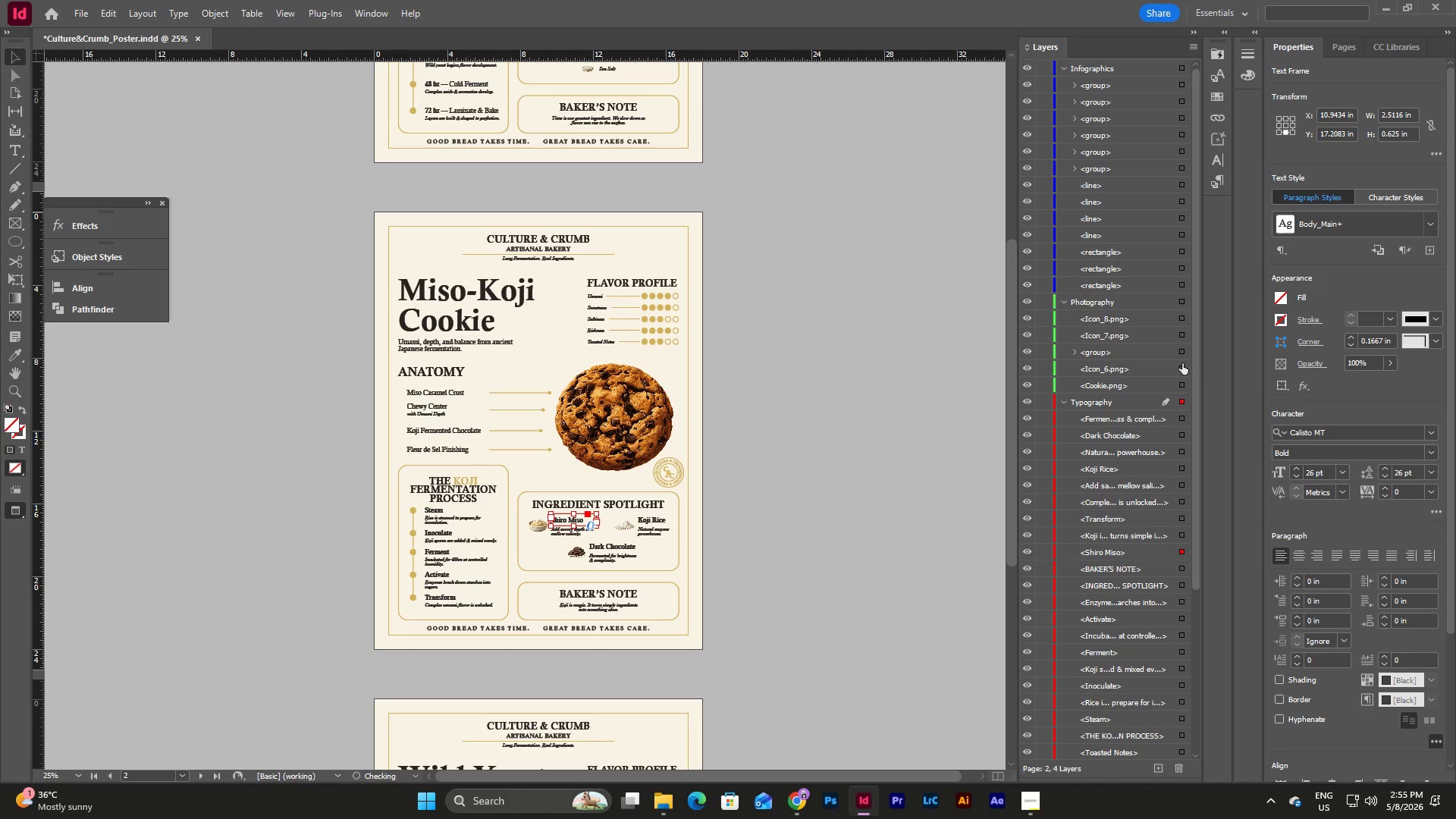 
scroll: coordinate [1182, 363], scroll_direction: up, amount: 4.0
 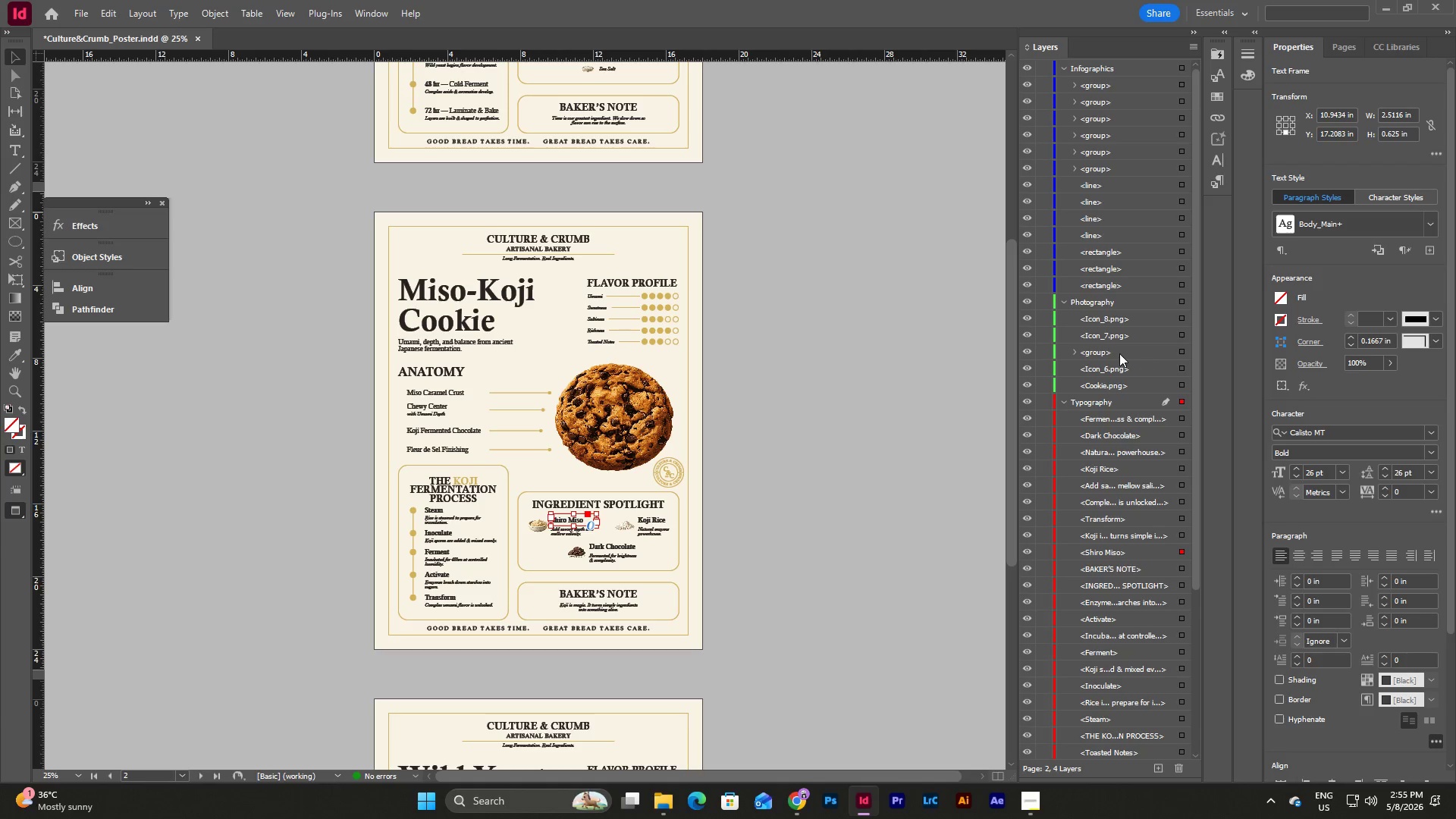 
mouse_move([1155, 356])
 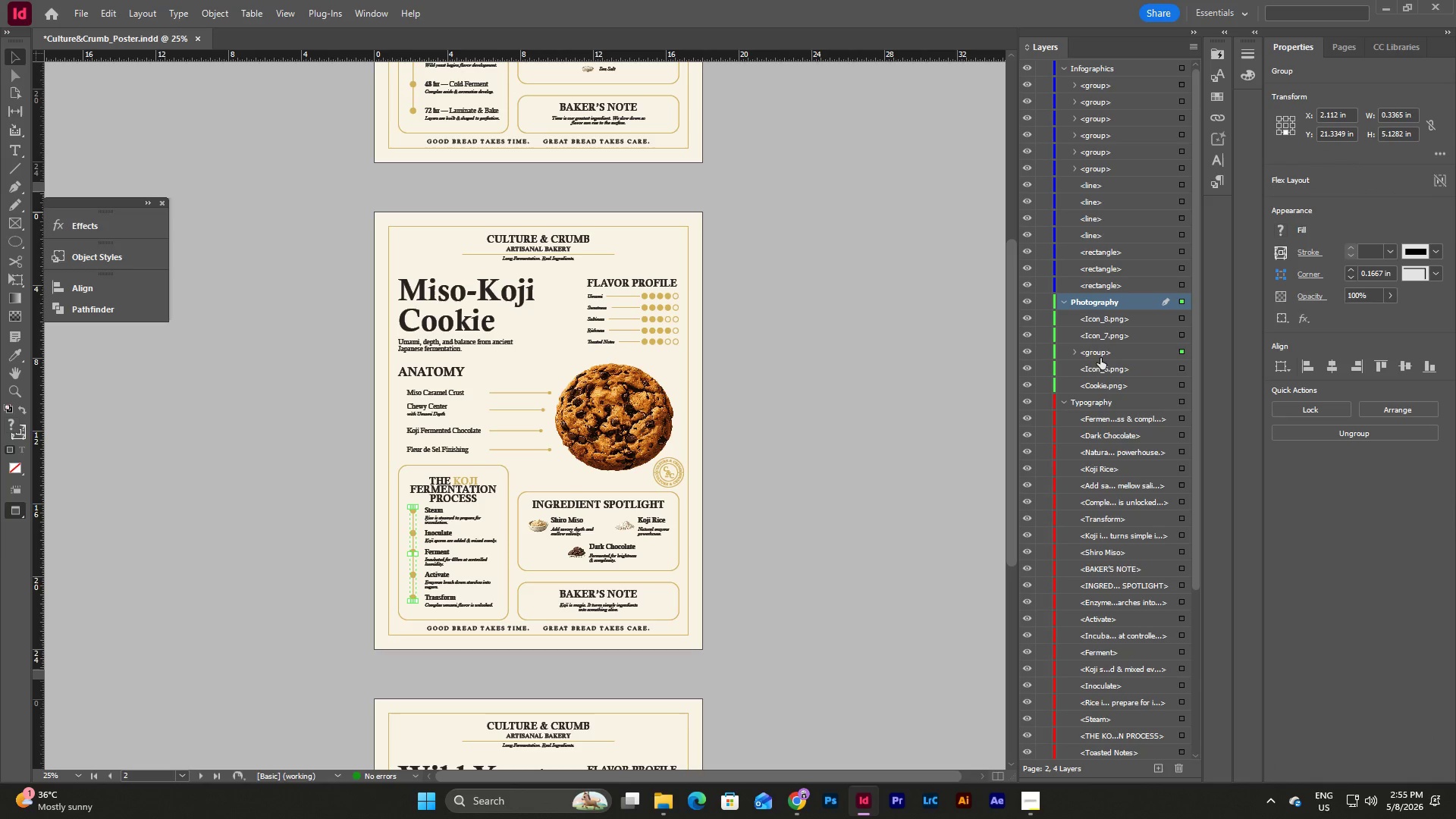 
left_click_drag(start_coordinate=[1100, 351], to_coordinate=[1106, 289])
 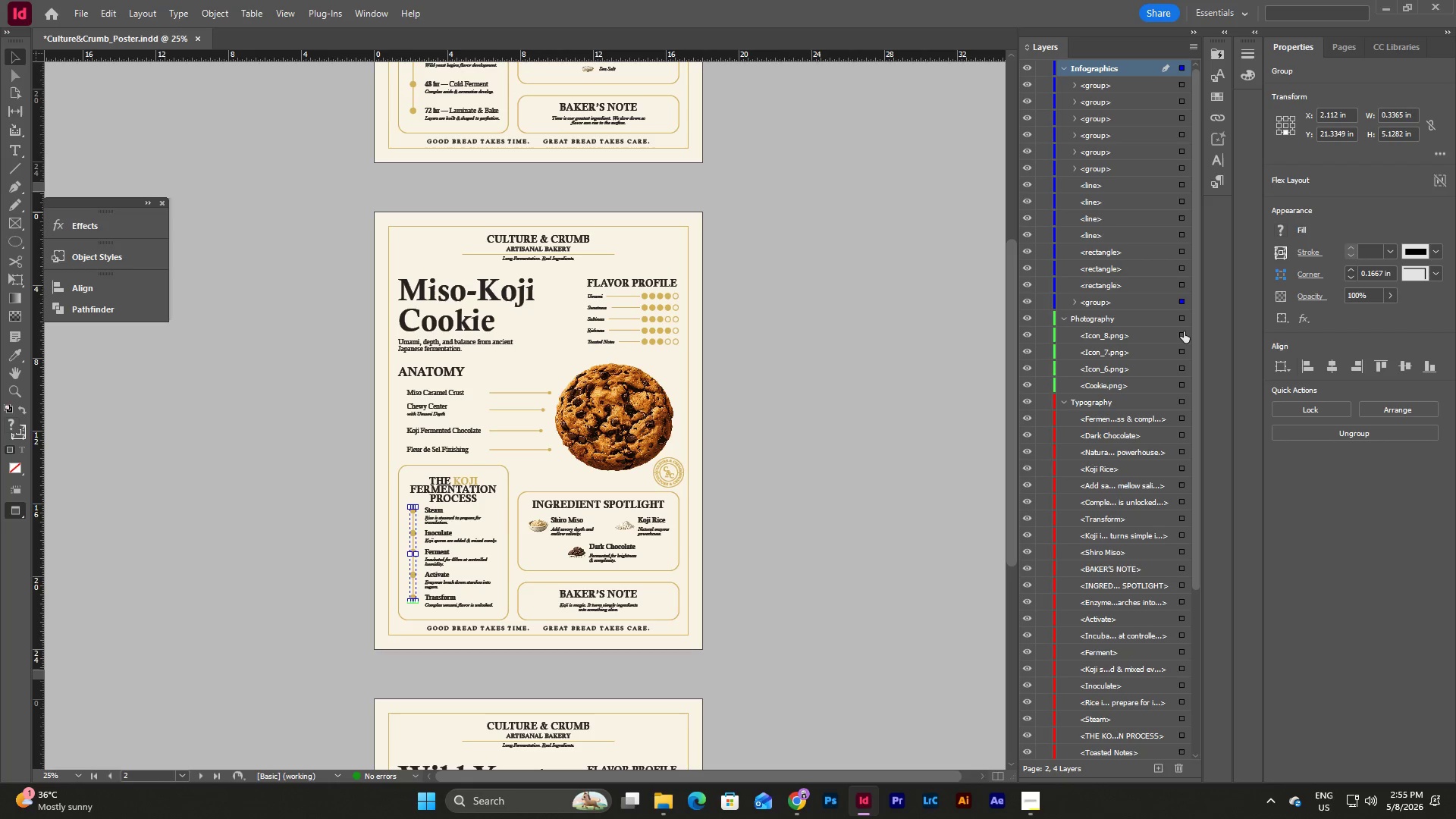 
left_click([1184, 331])
 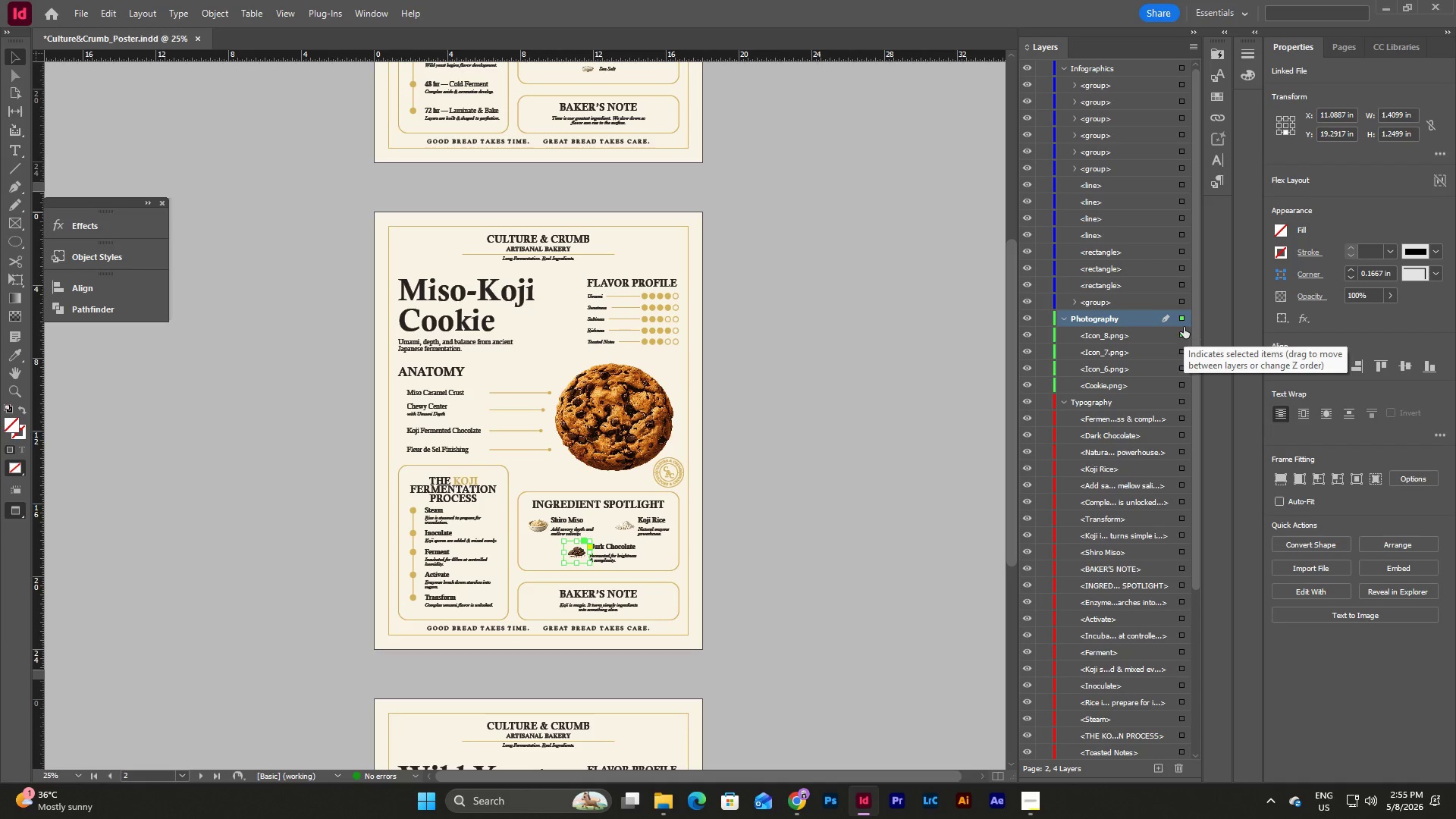 
left_click([1182, 321])
 